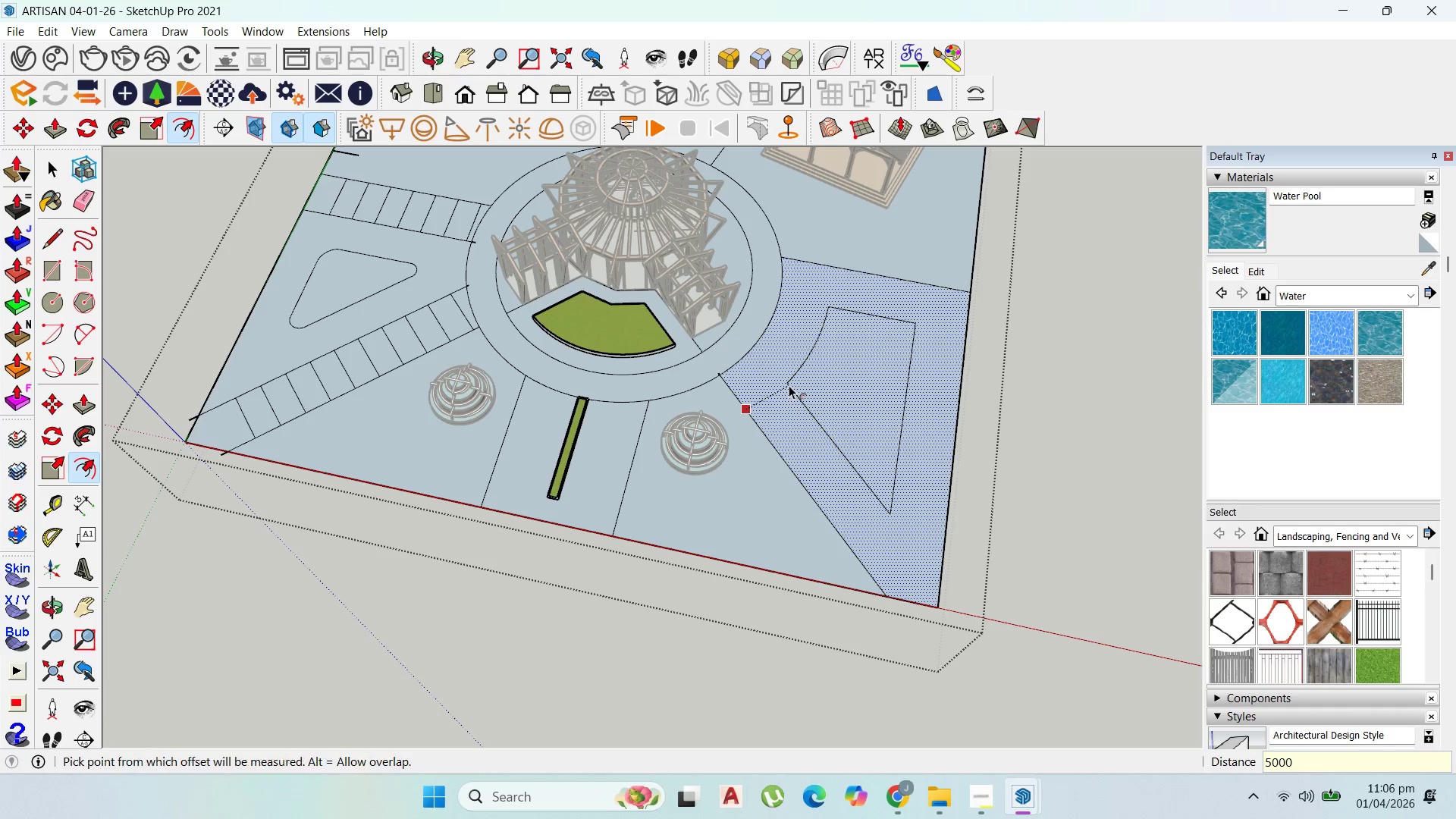 
key(Enter)
 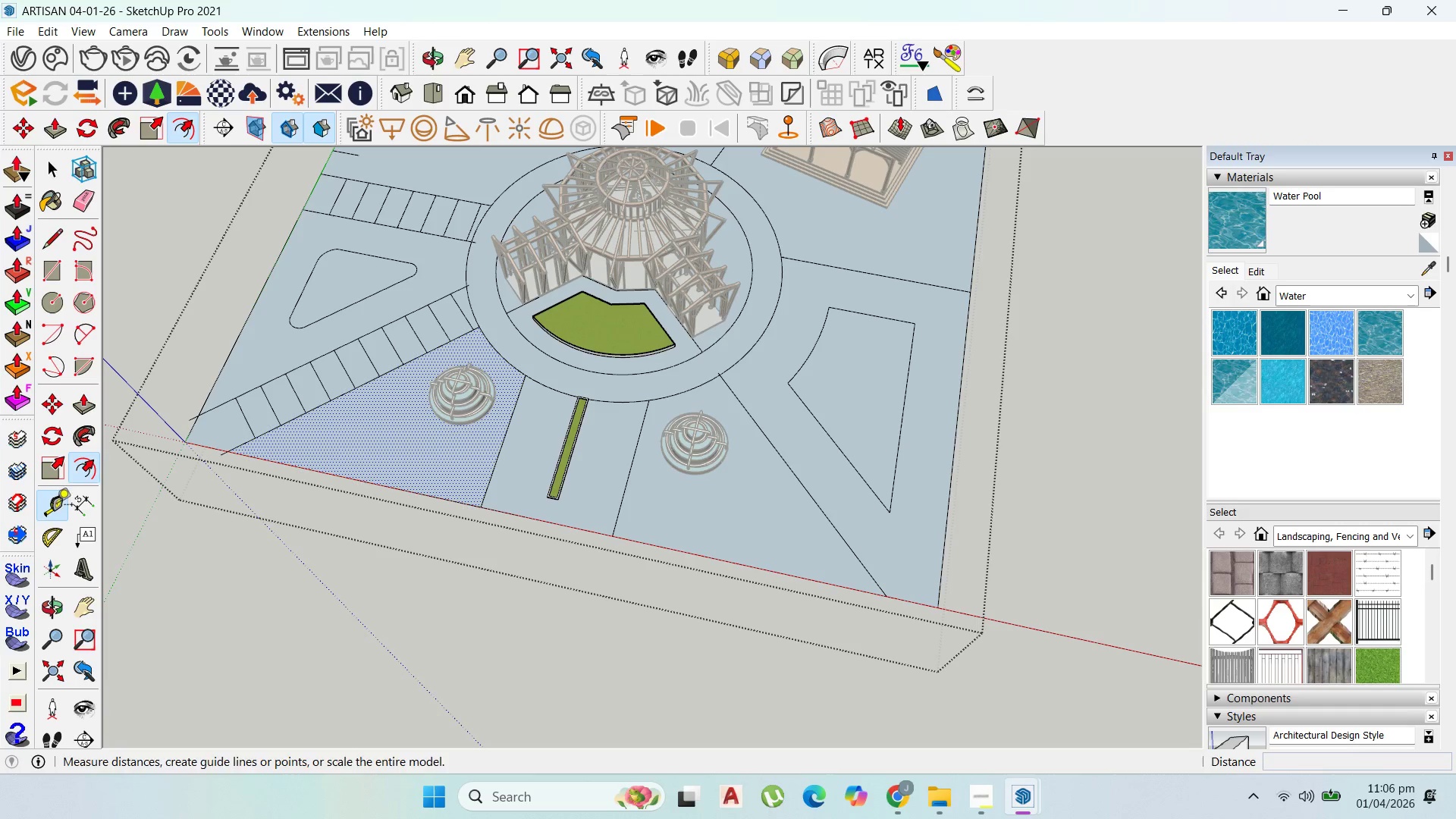 
left_click([795, 469])
 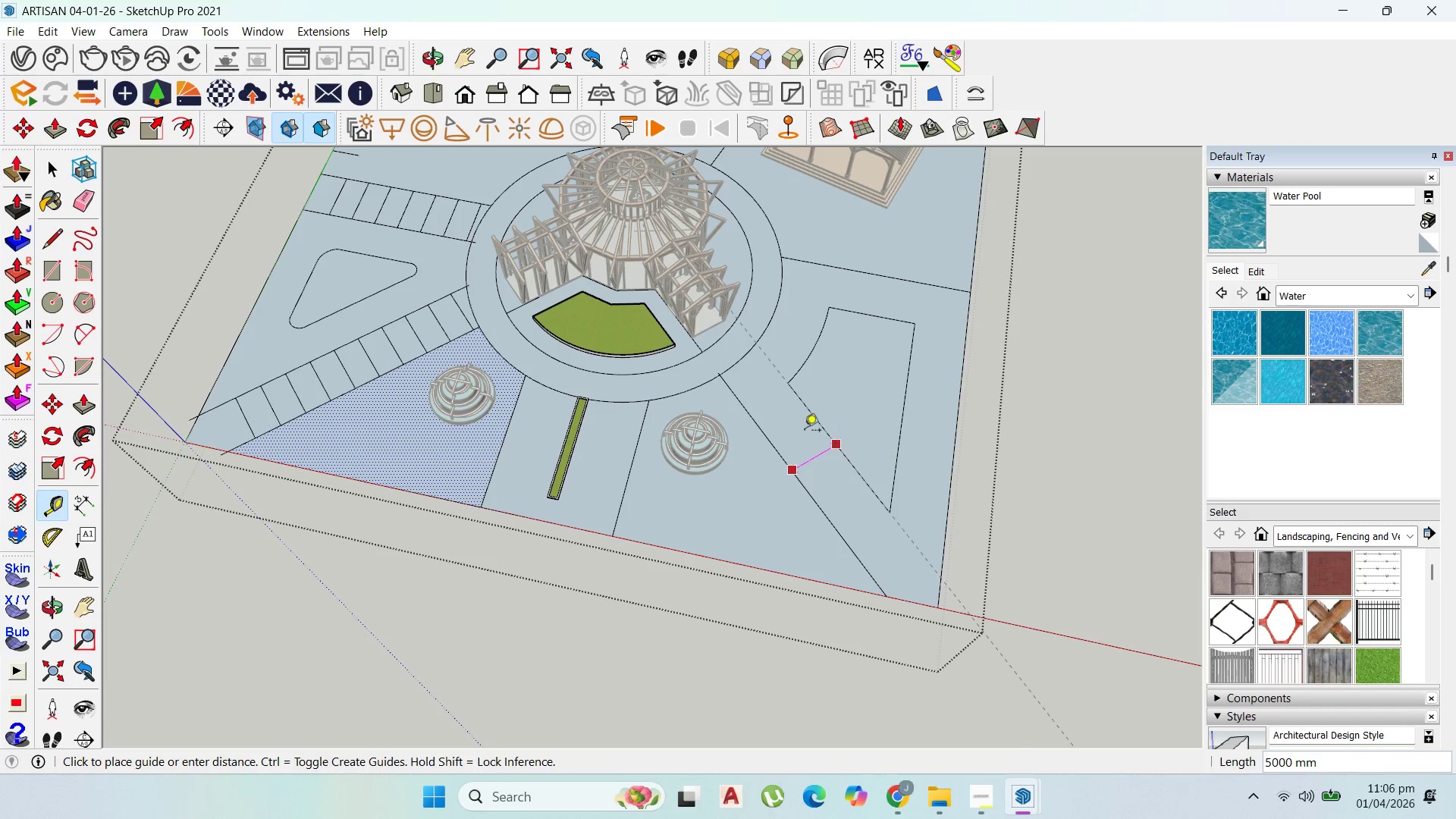 
key(Escape)
 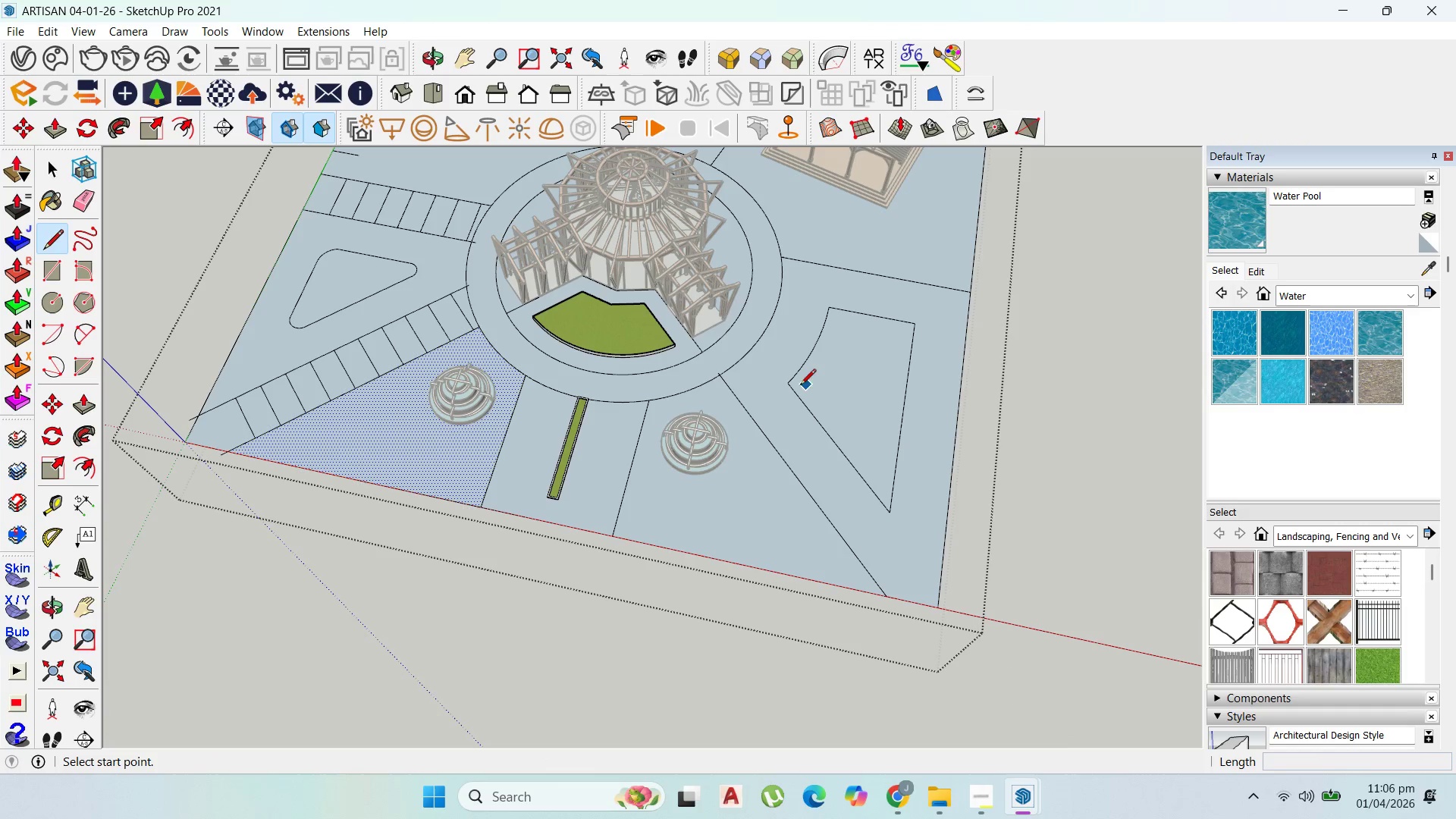 
left_click([789, 381])
 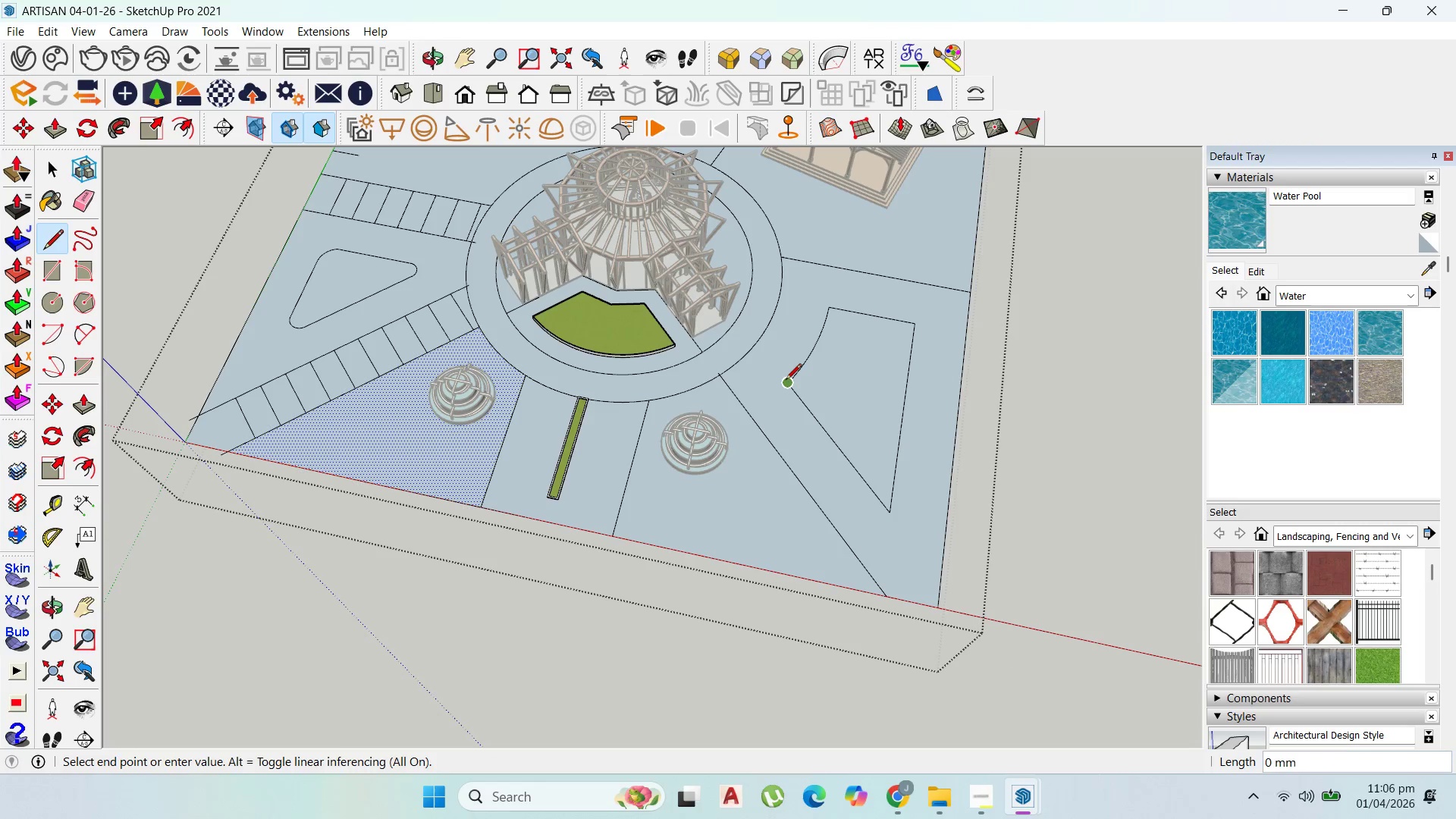 
key(Escape)
 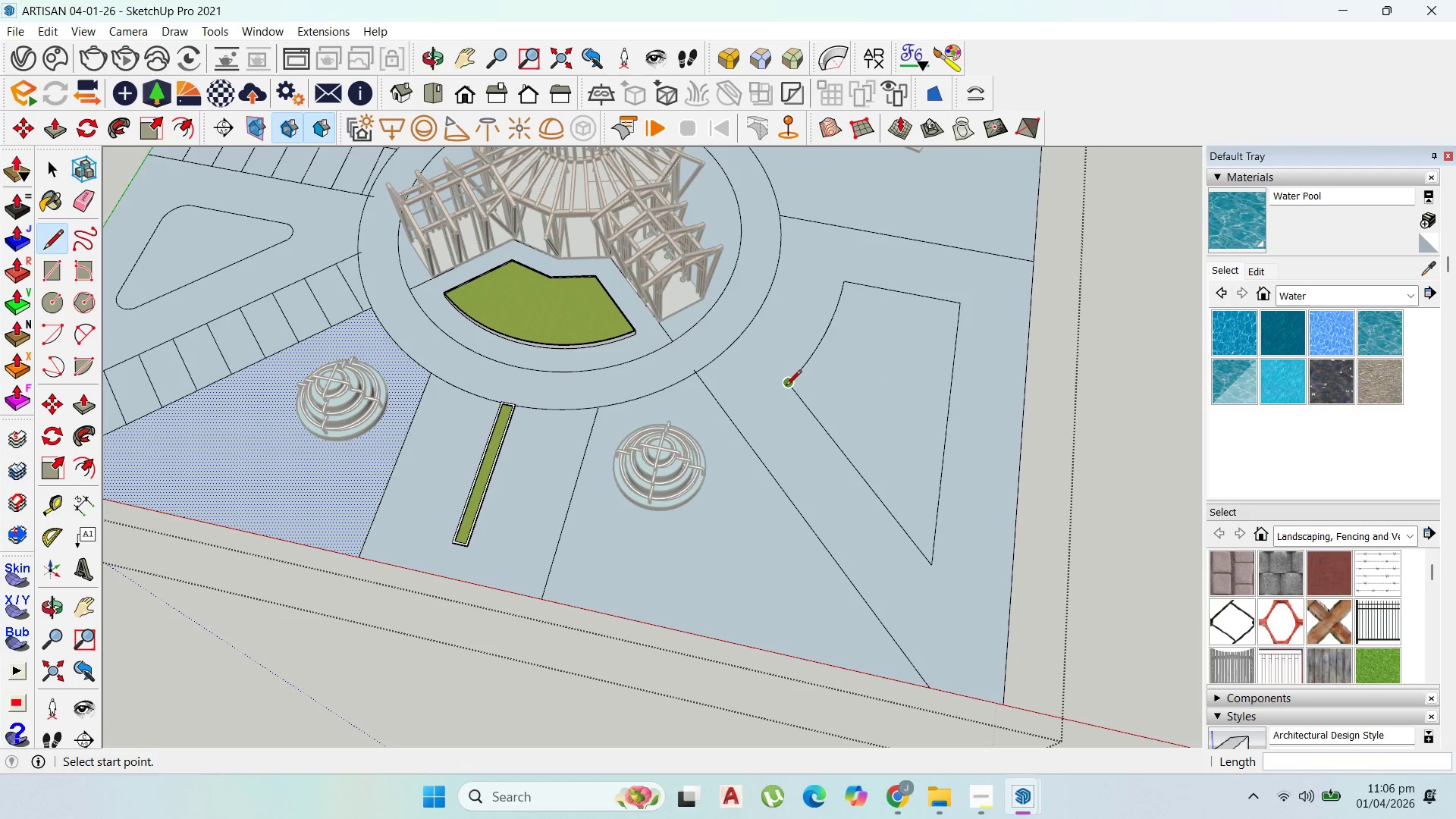 
left_click([786, 387])
 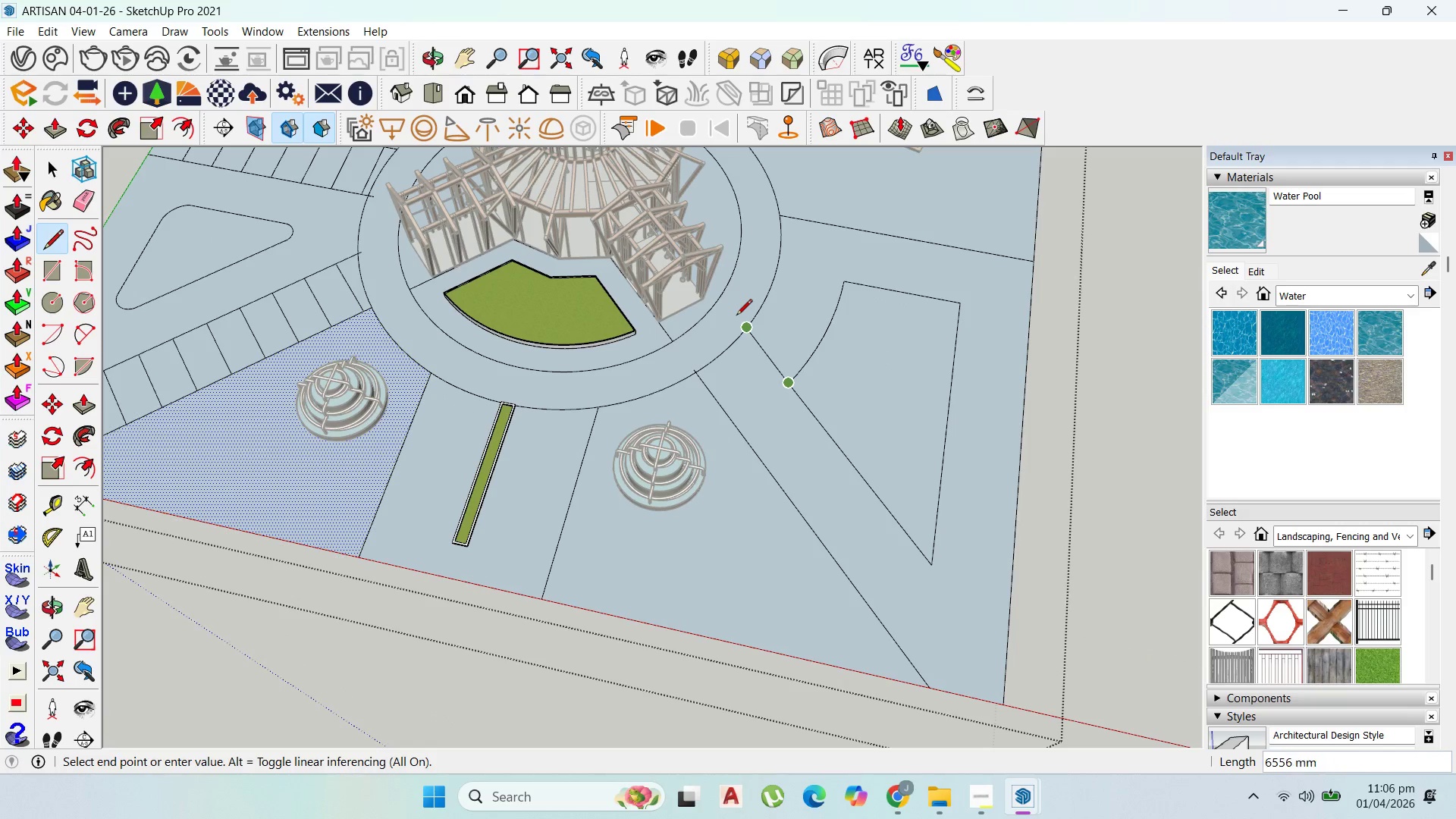 
scroll: coordinate [786, 386], scroll_direction: up, amount: 2.0
 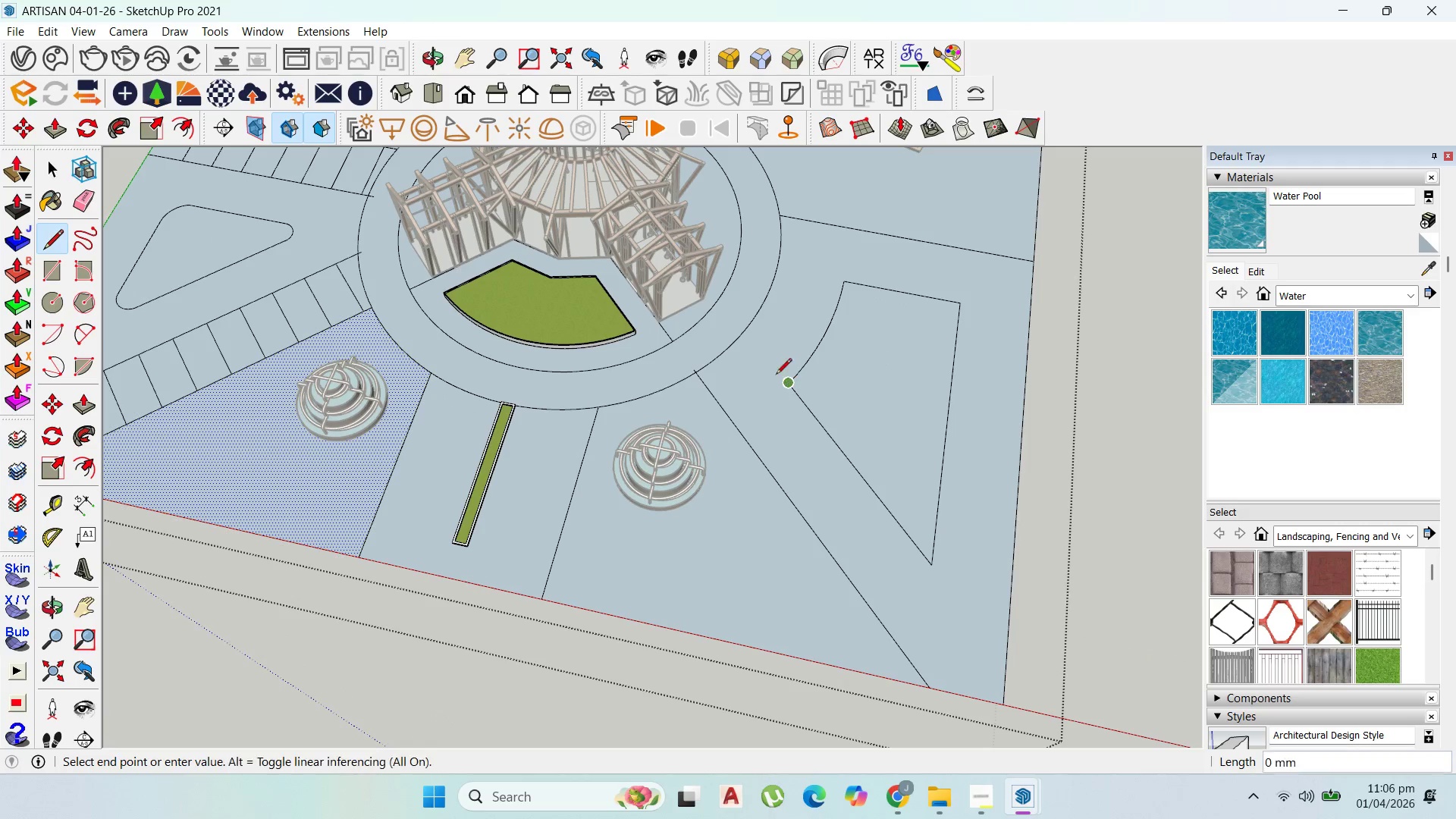 
left_click([736, 315])
 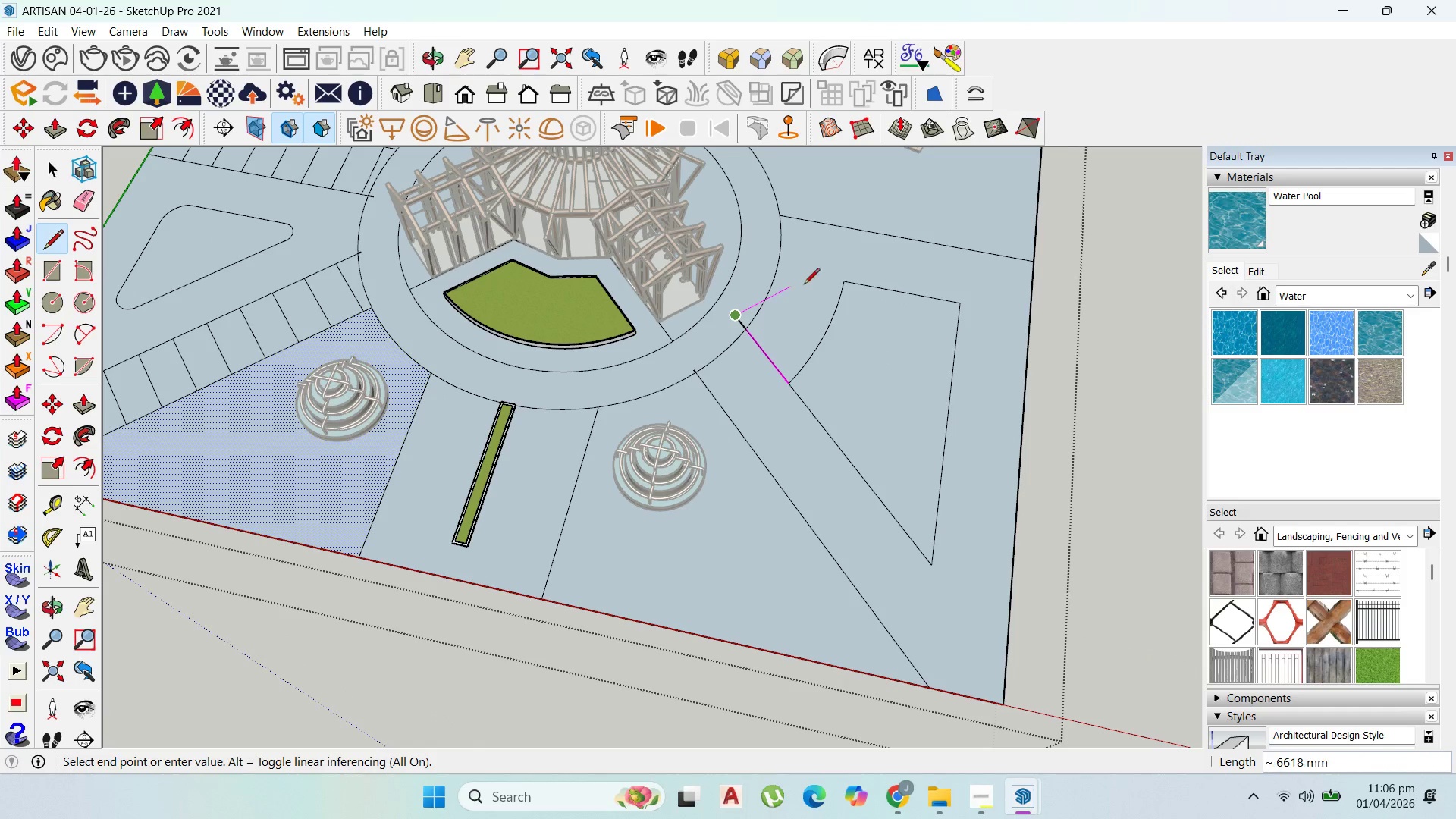 
key(Escape)
 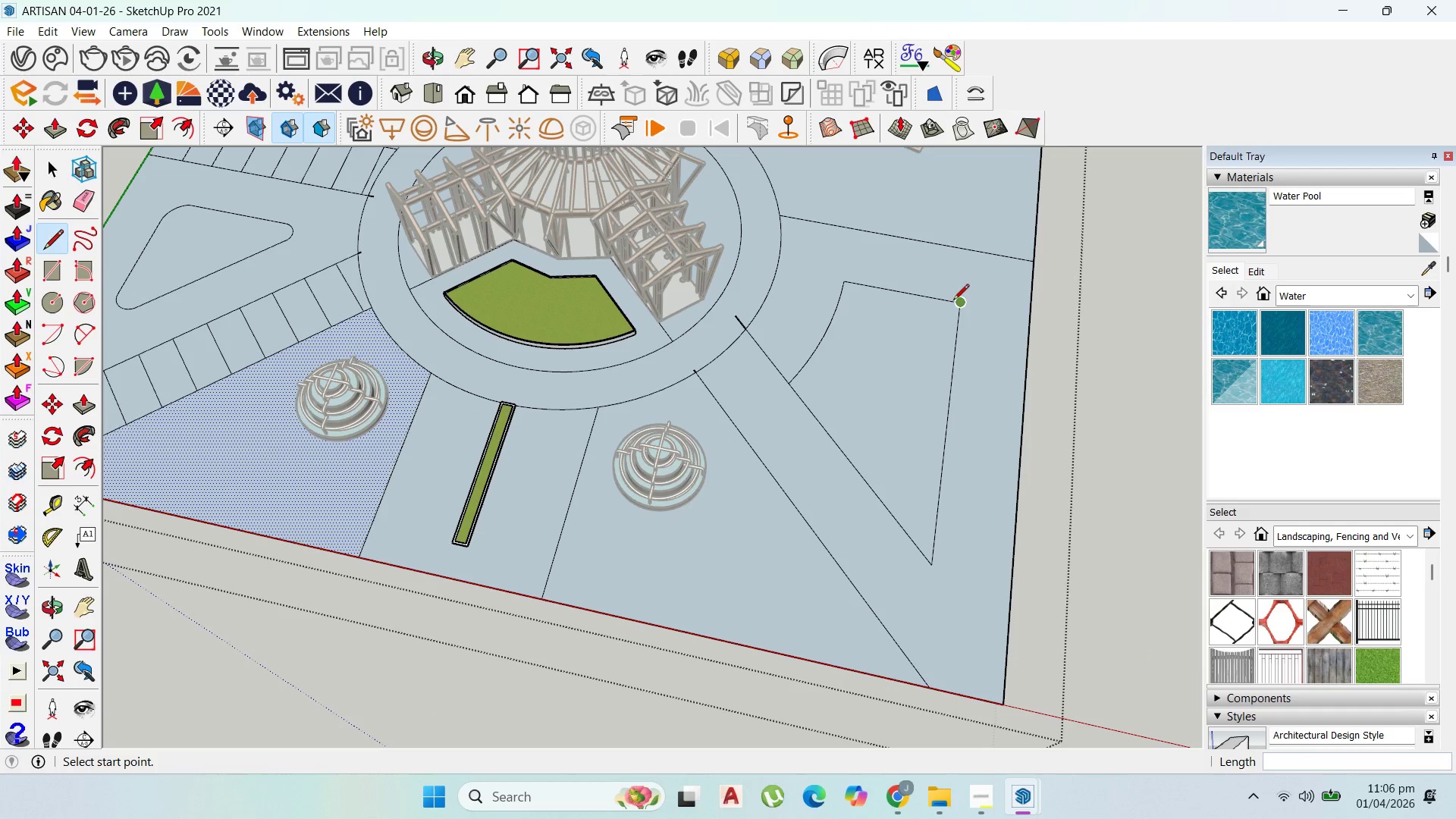 
left_click_drag(start_coordinate=[956, 305], to_coordinate=[965, 305])
 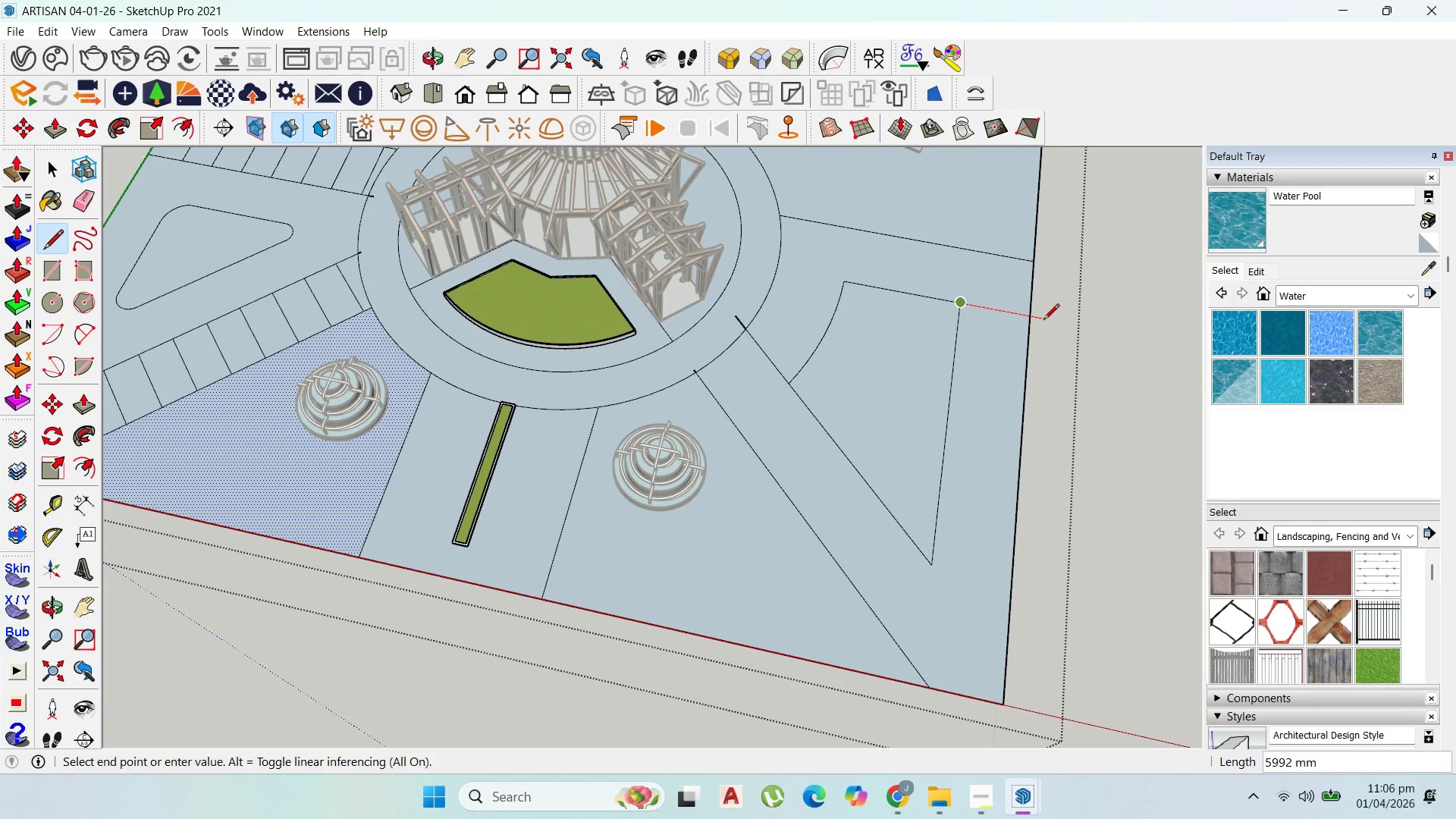 
left_click([1043, 321])
 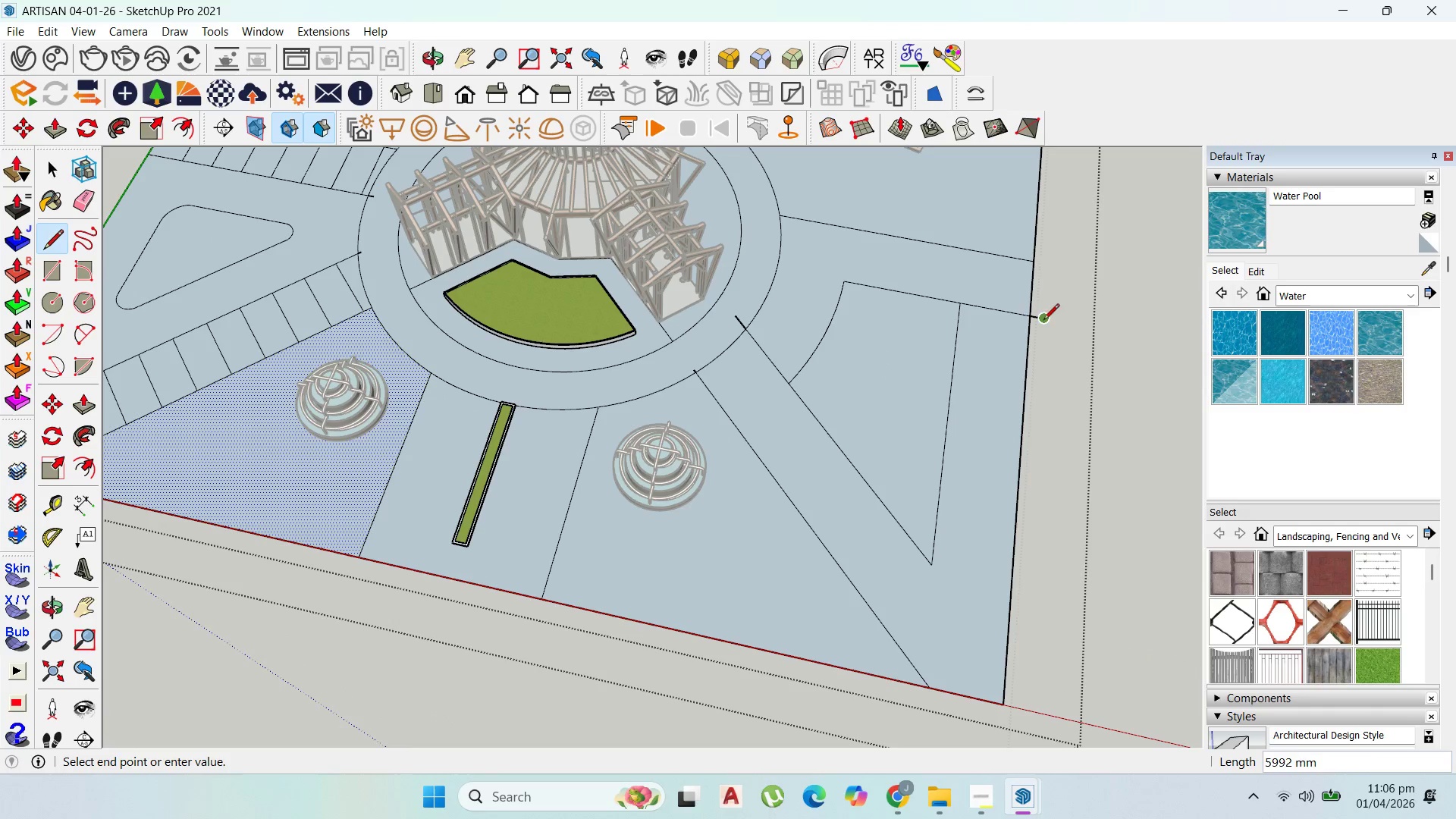 
key(Escape)
 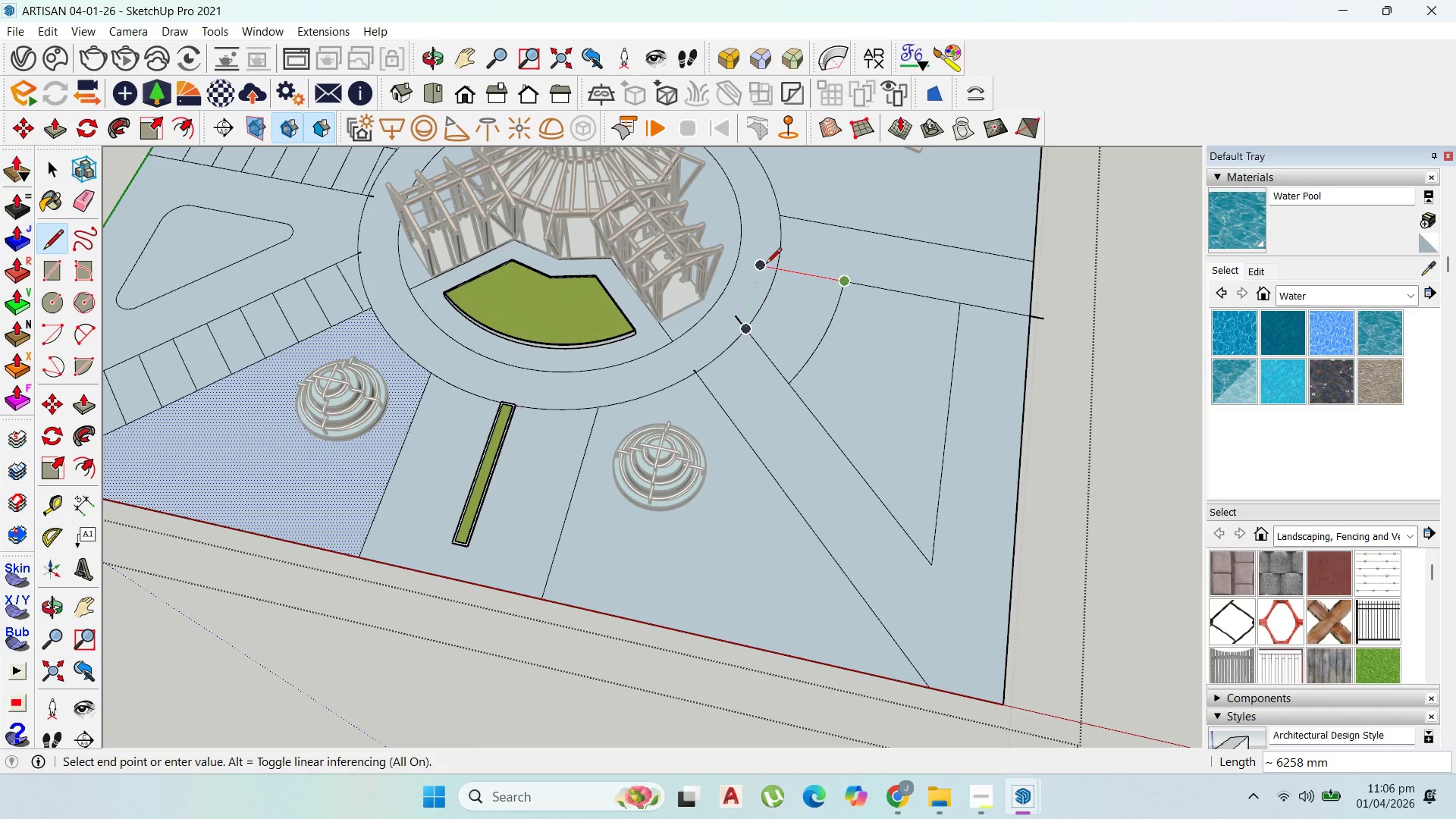 
key(Escape)
 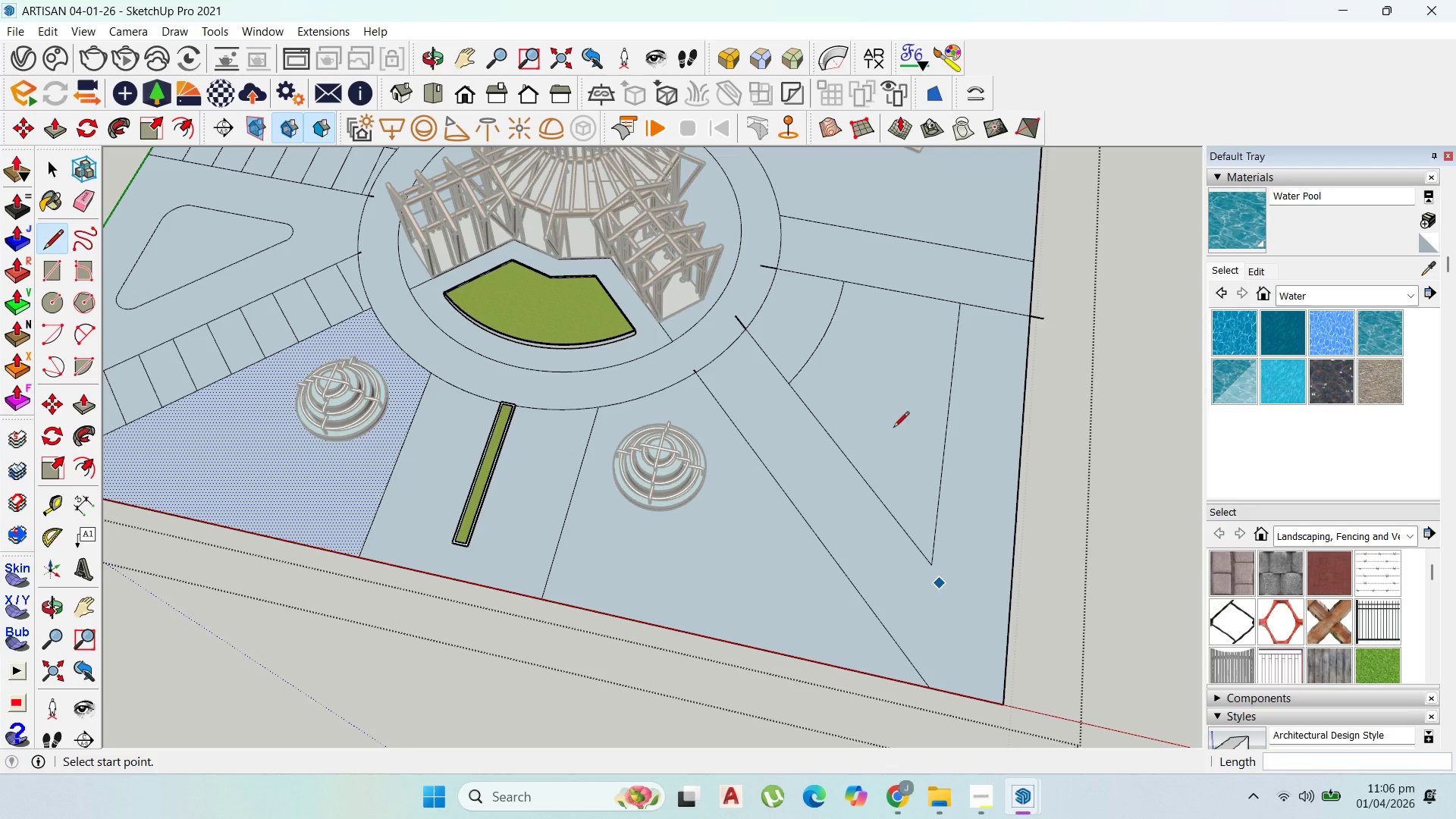 
scroll: coordinate [745, 347], scroll_direction: down, amount: 2.0
 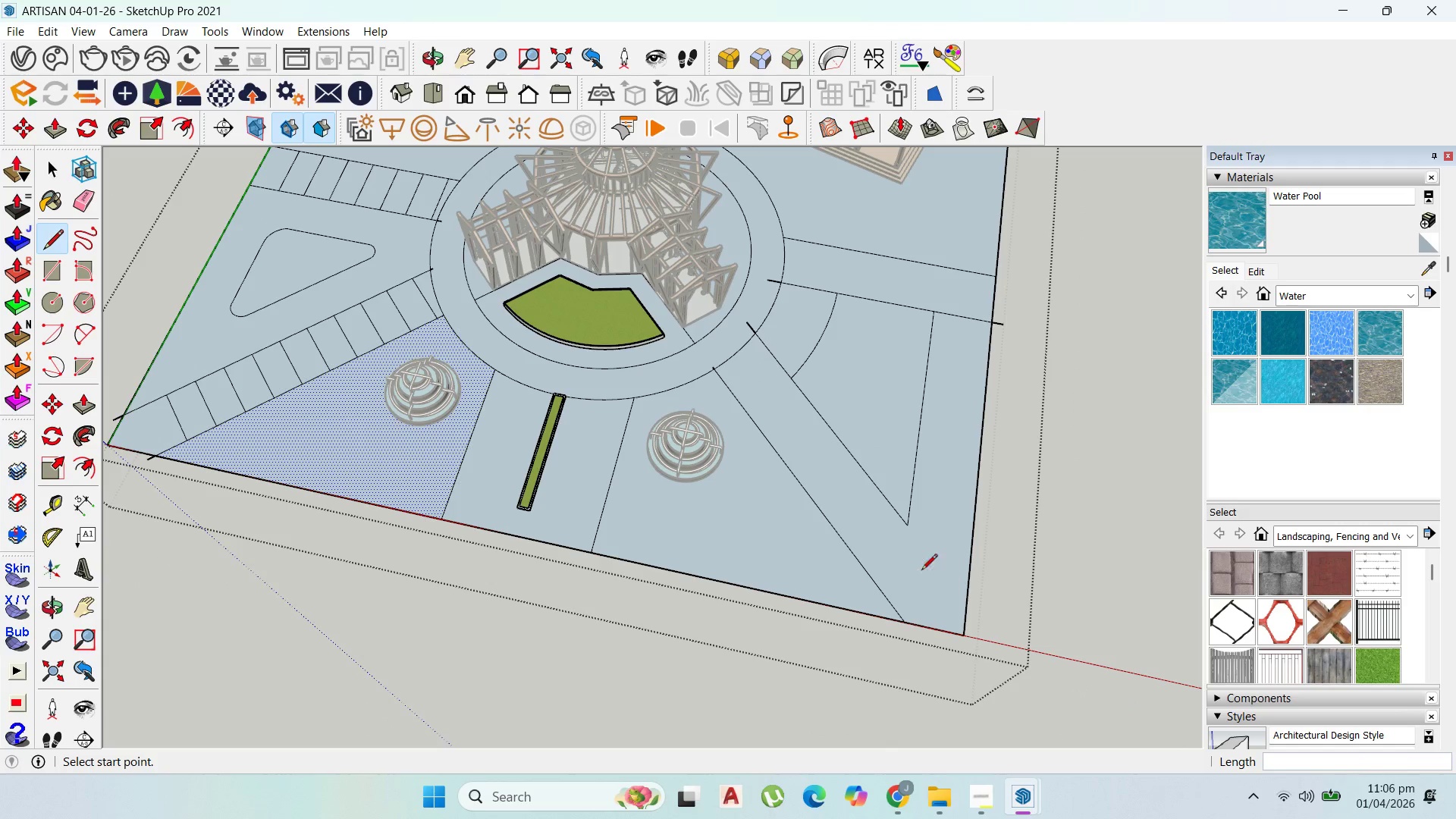 
wait(10.09)
 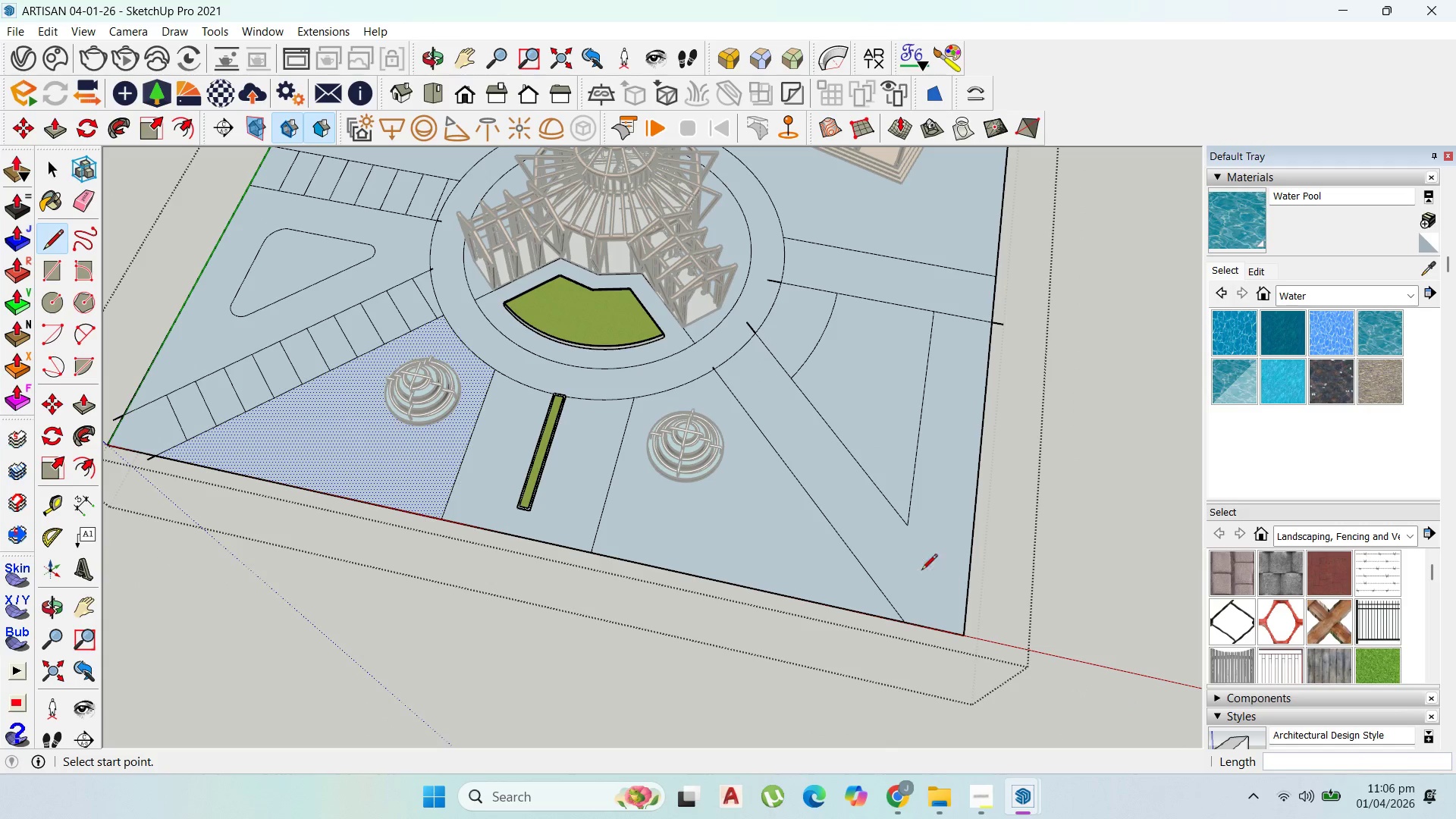 
scroll: coordinate [934, 558], scroll_direction: up, amount: 4.0
 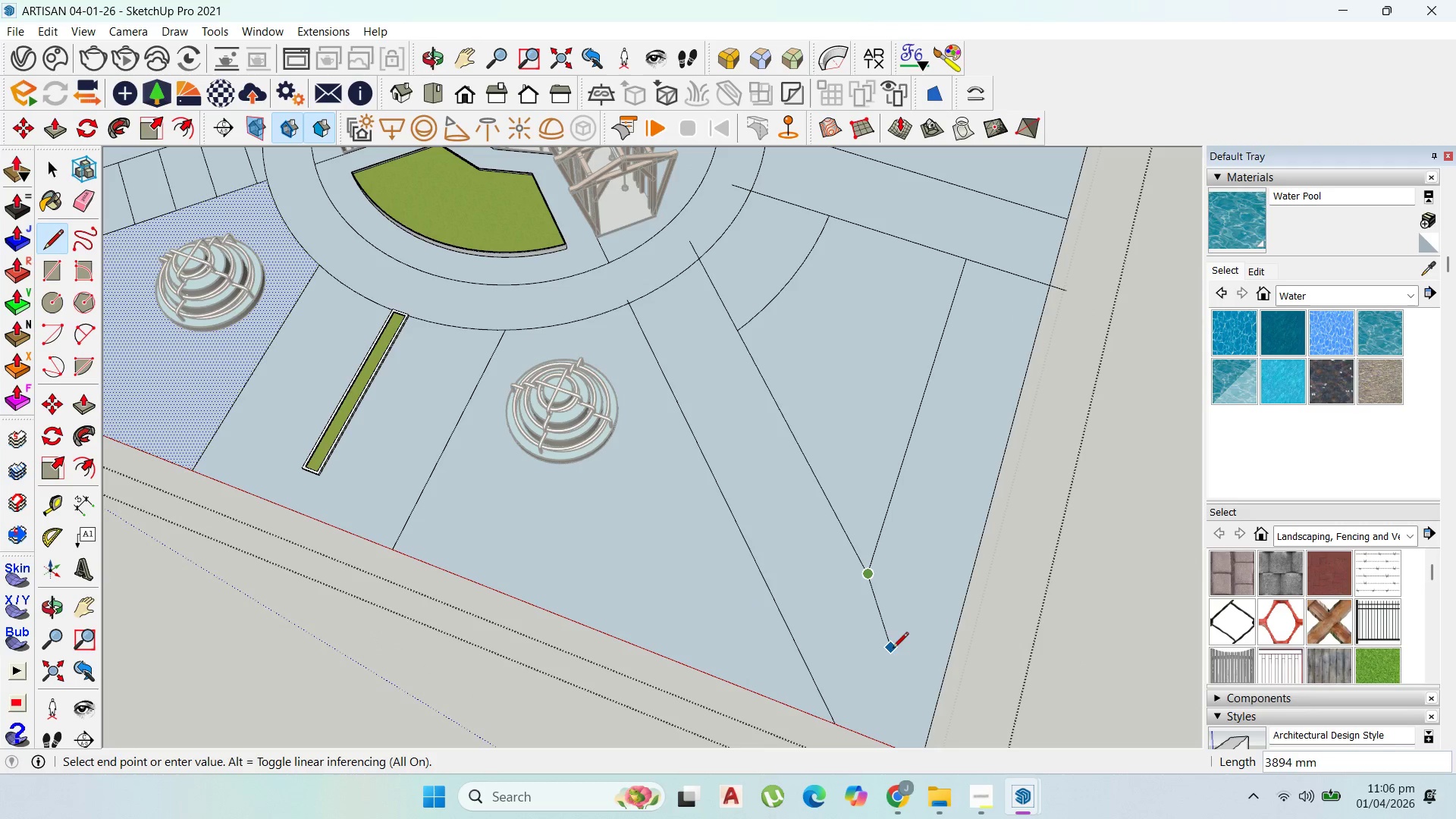 
hold_key(key=ShiftLeft, duration=1.22)
left_click([955, 717])
 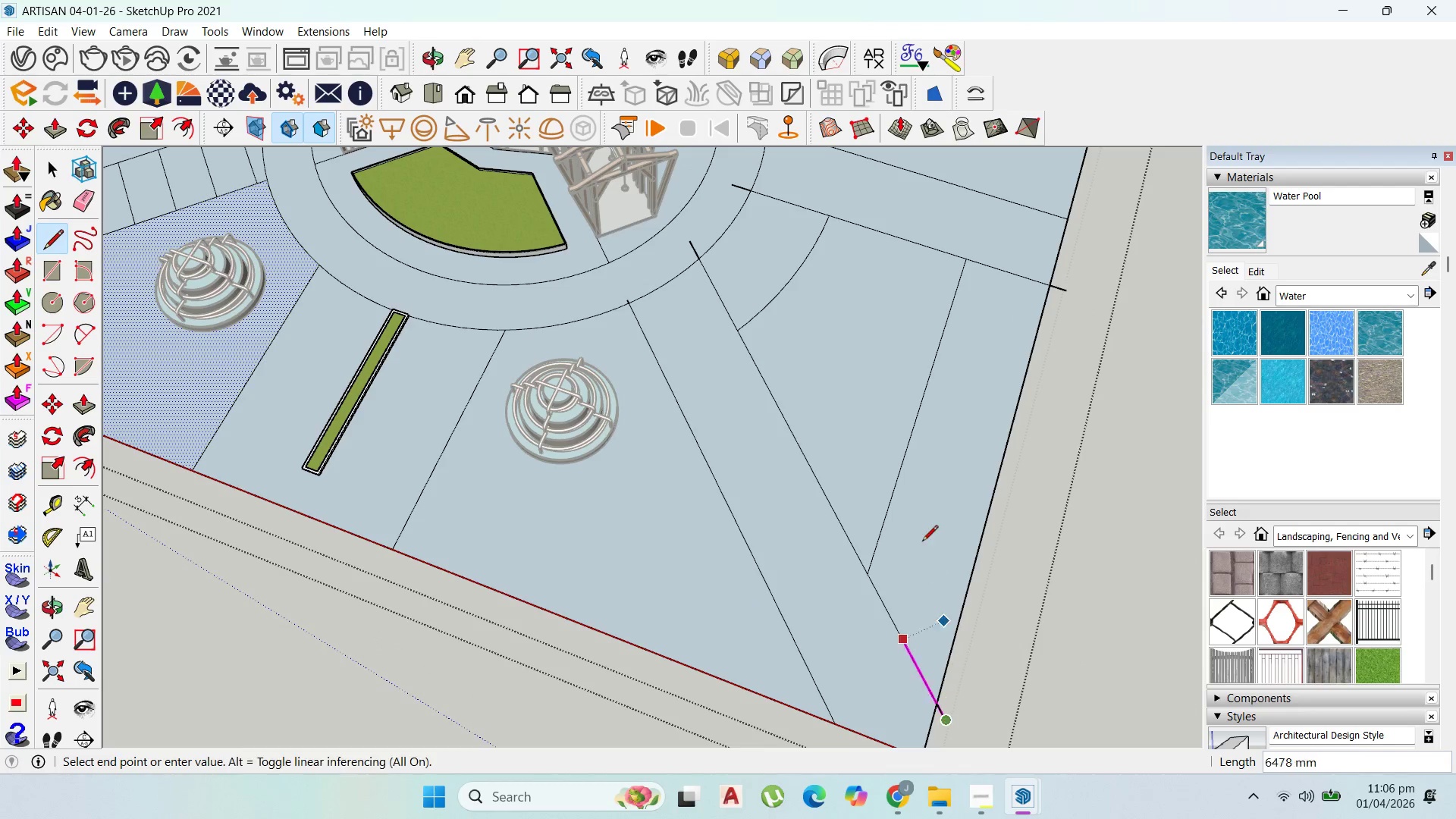 
scroll: coordinate [919, 537], scroll_direction: down, amount: 3.0
 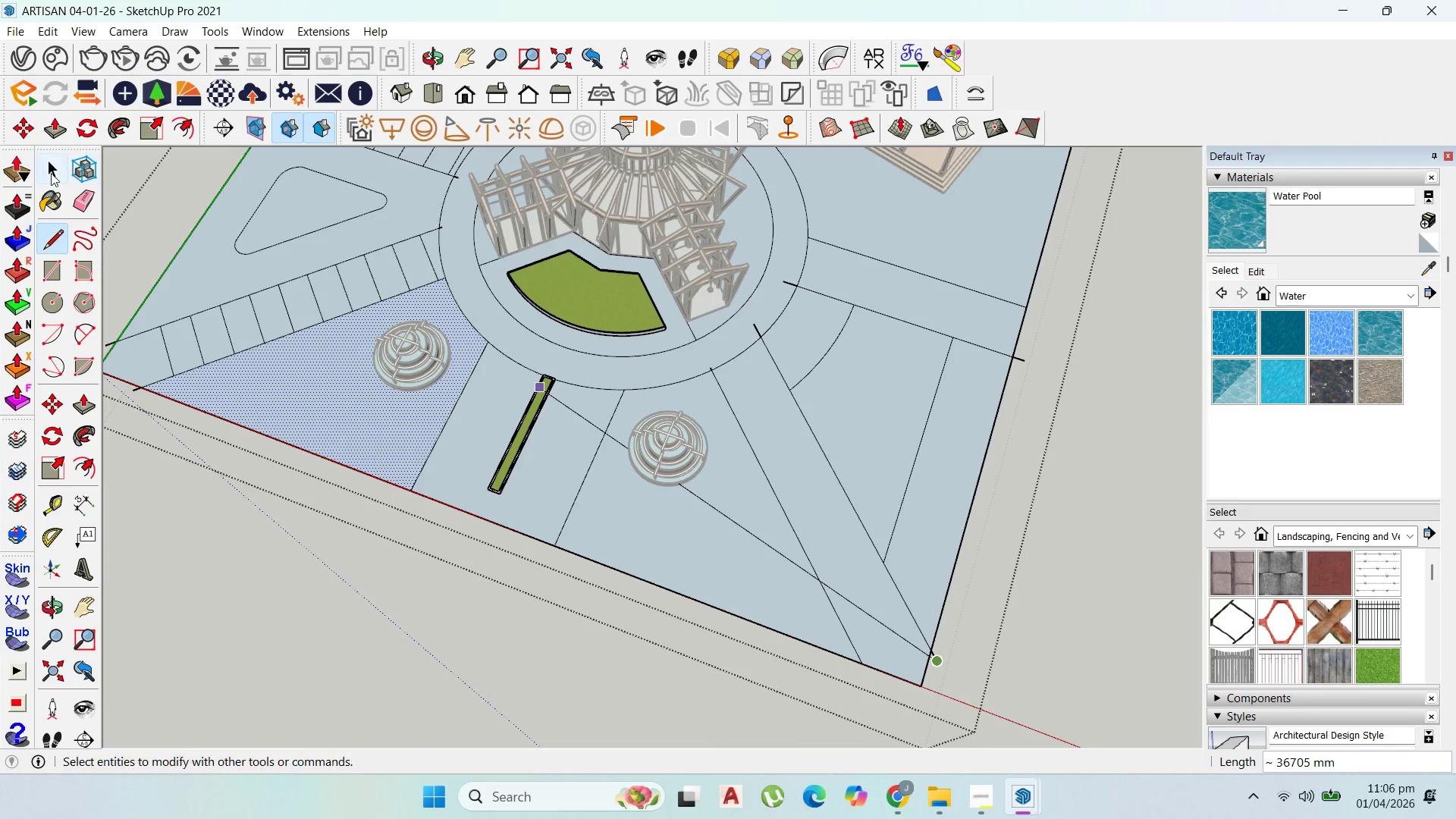 
left_click([49, 173])
 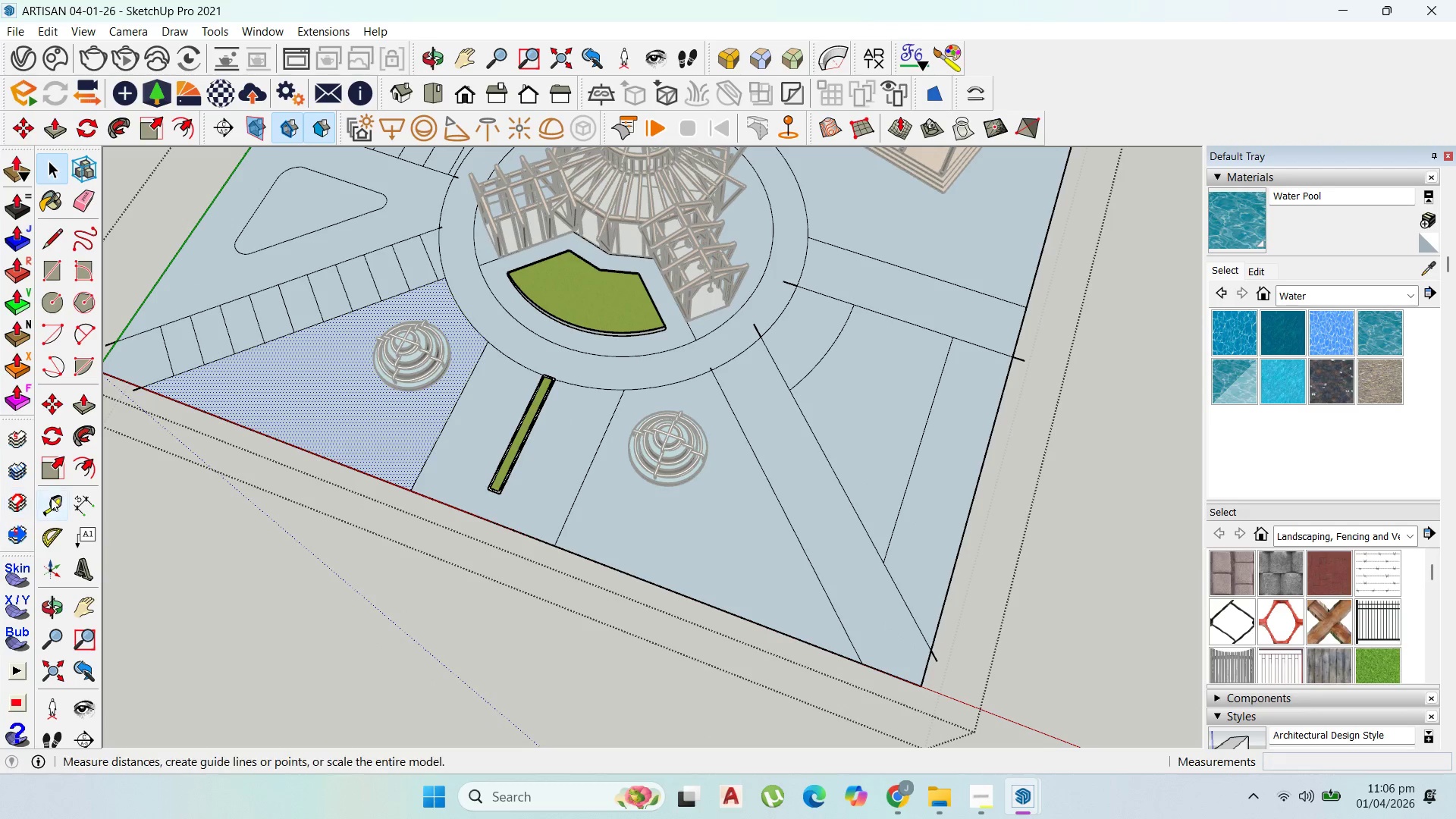 
left_click([51, 497])
 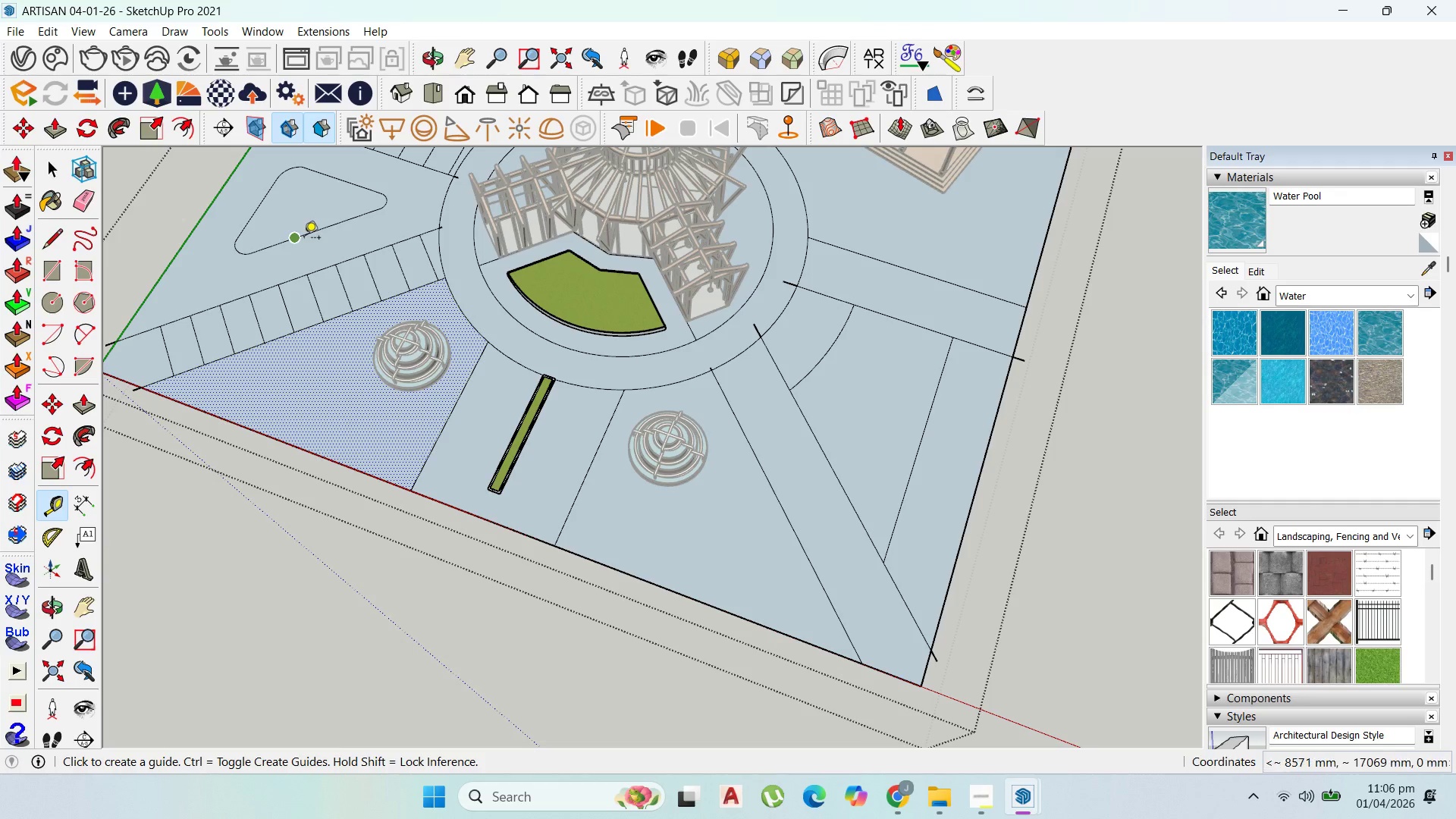 
left_click([306, 237])
 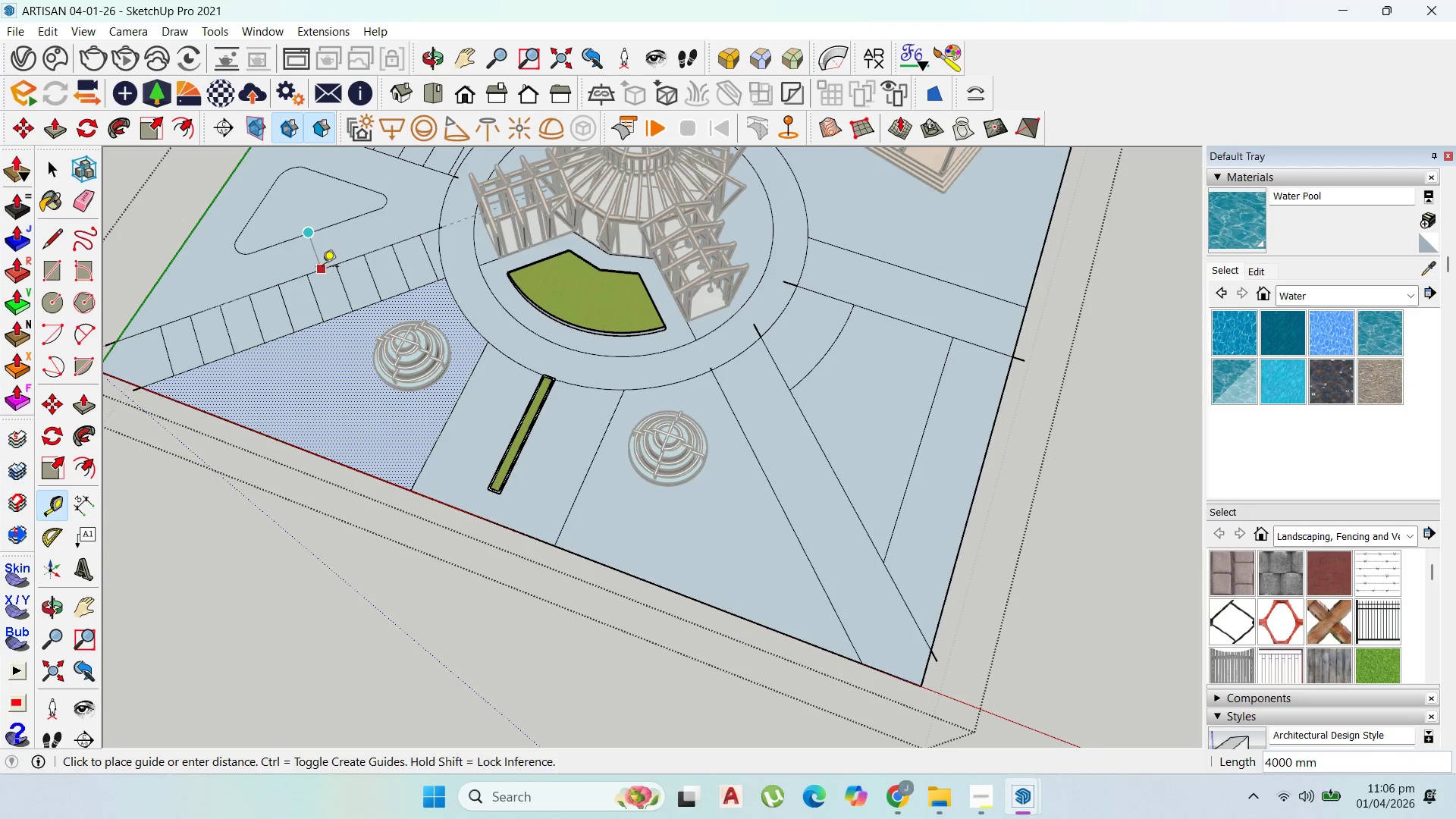 
key(Escape)
 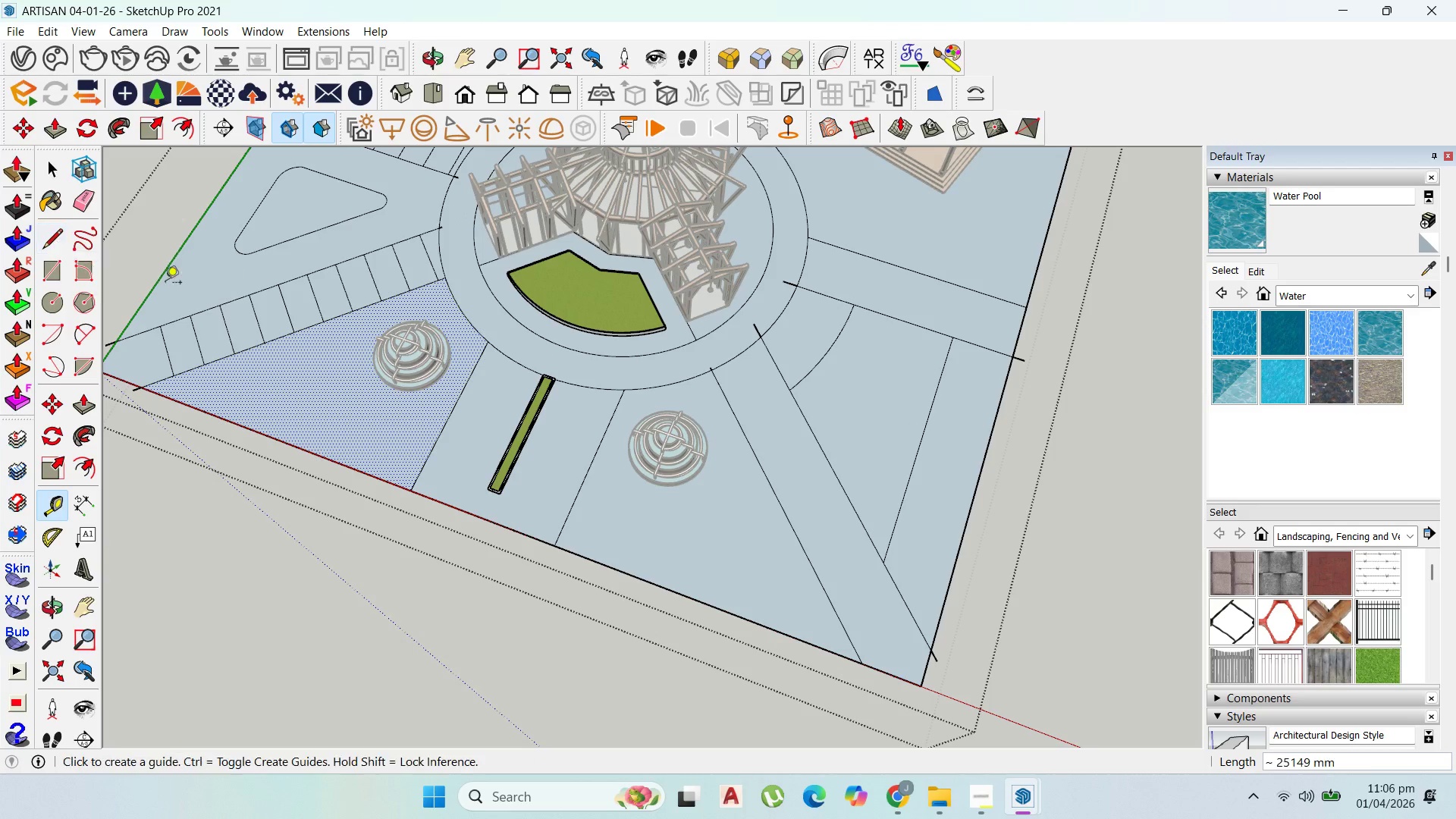 
wait(6.16)
 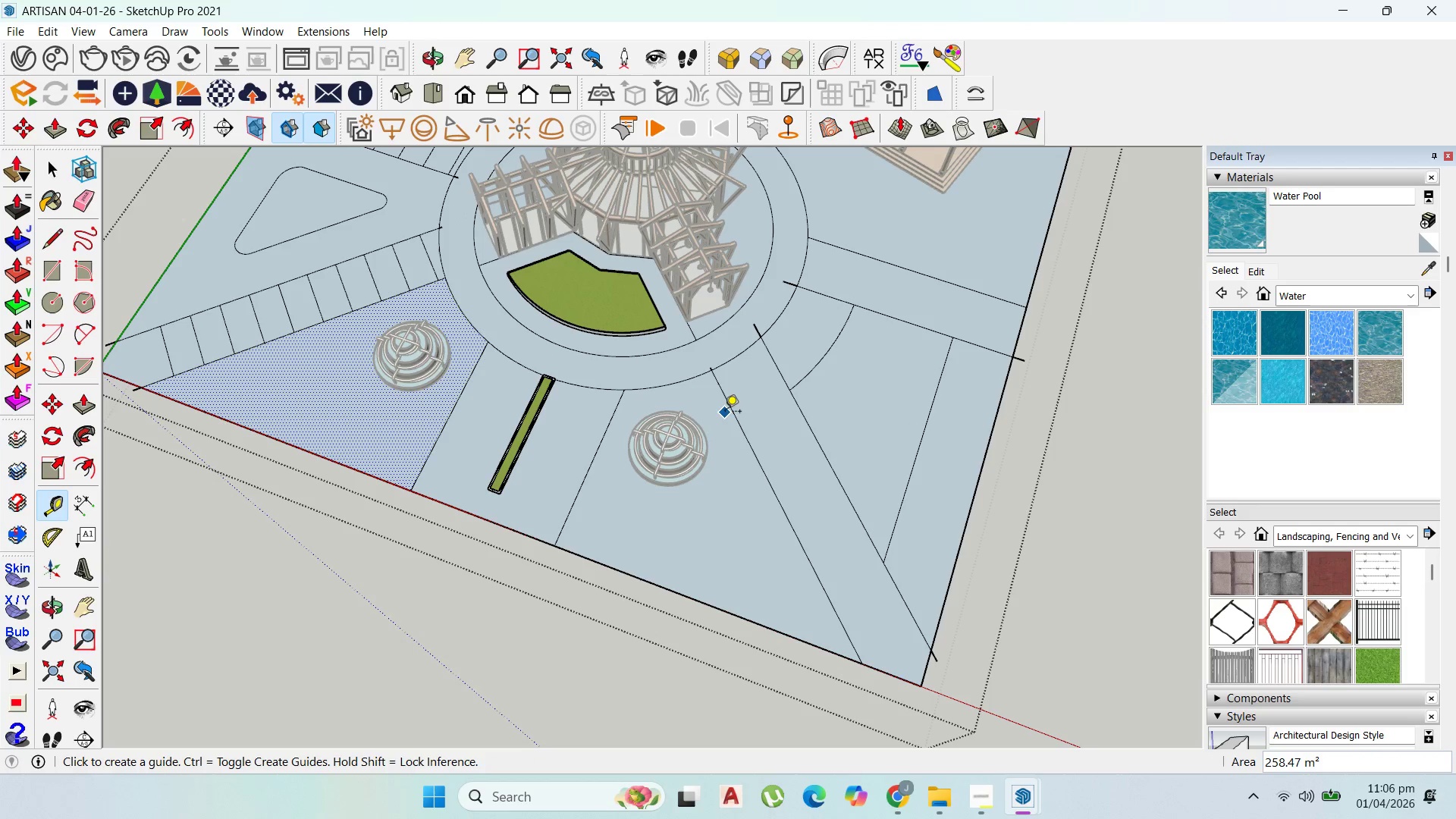 
left_click_drag(start_coordinate=[50, 240], to_coordinate=[57, 238])
 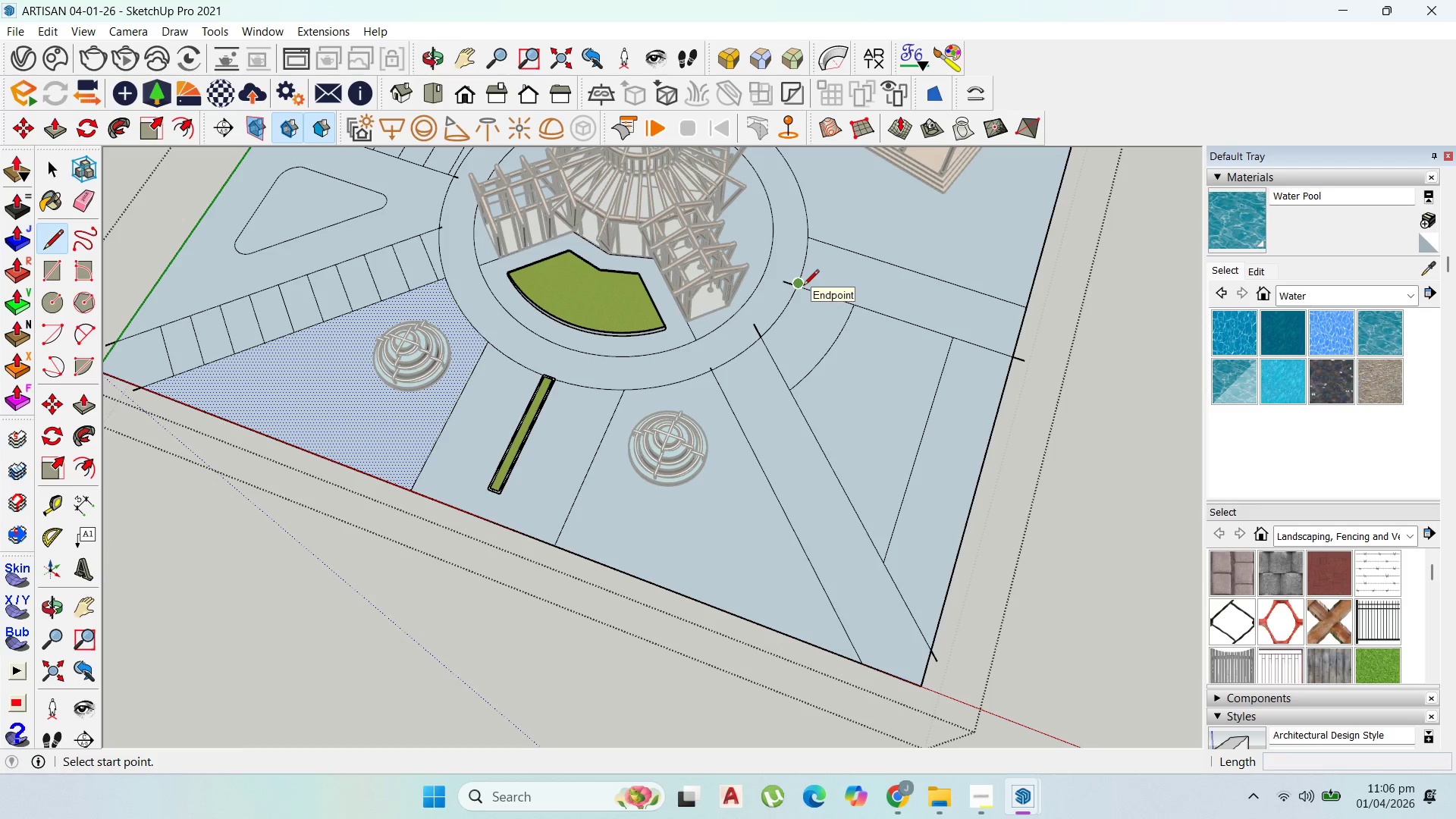 
scroll: coordinate [799, 290], scroll_direction: up, amount: 11.0
 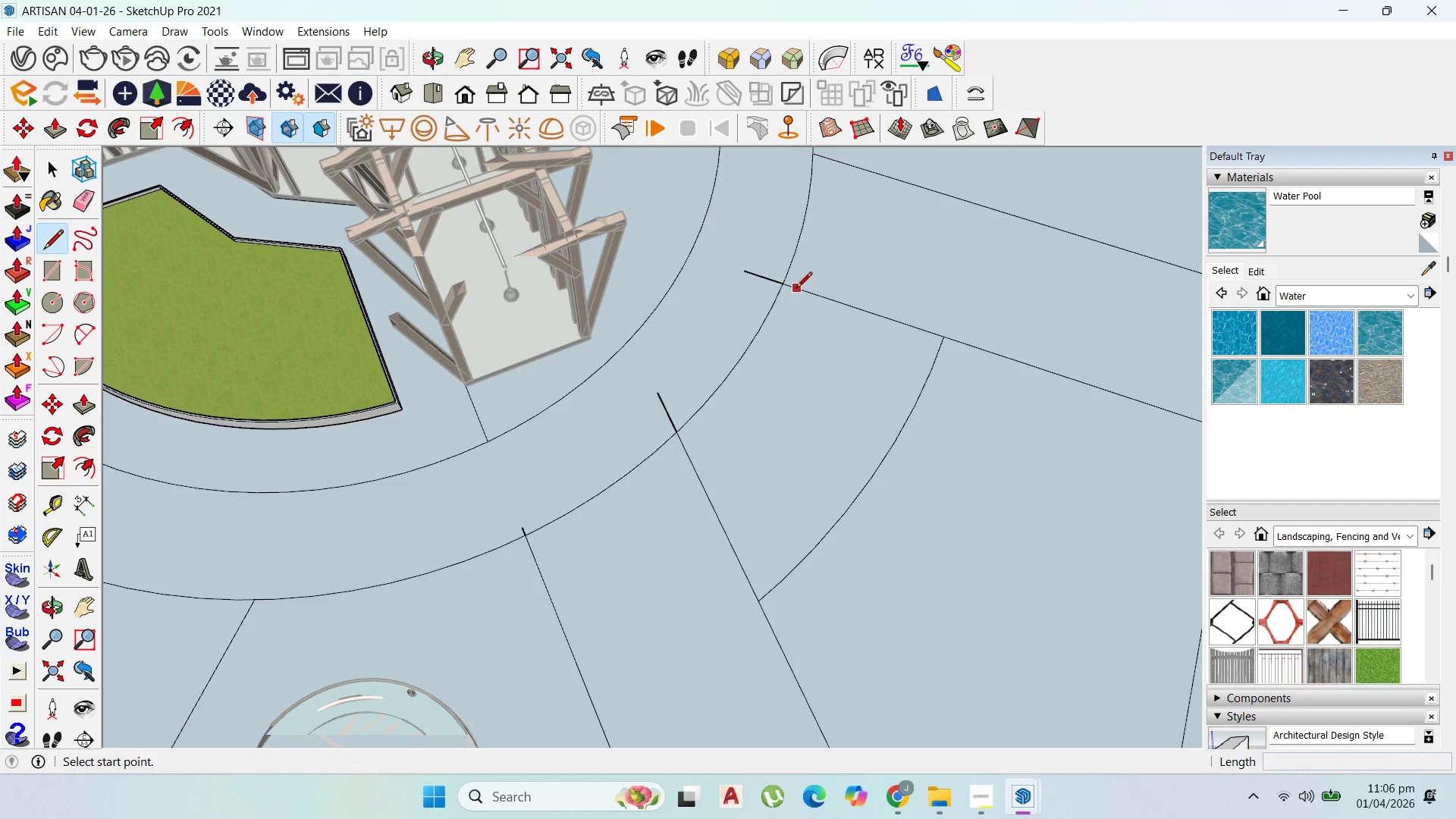 
left_click([797, 290])
 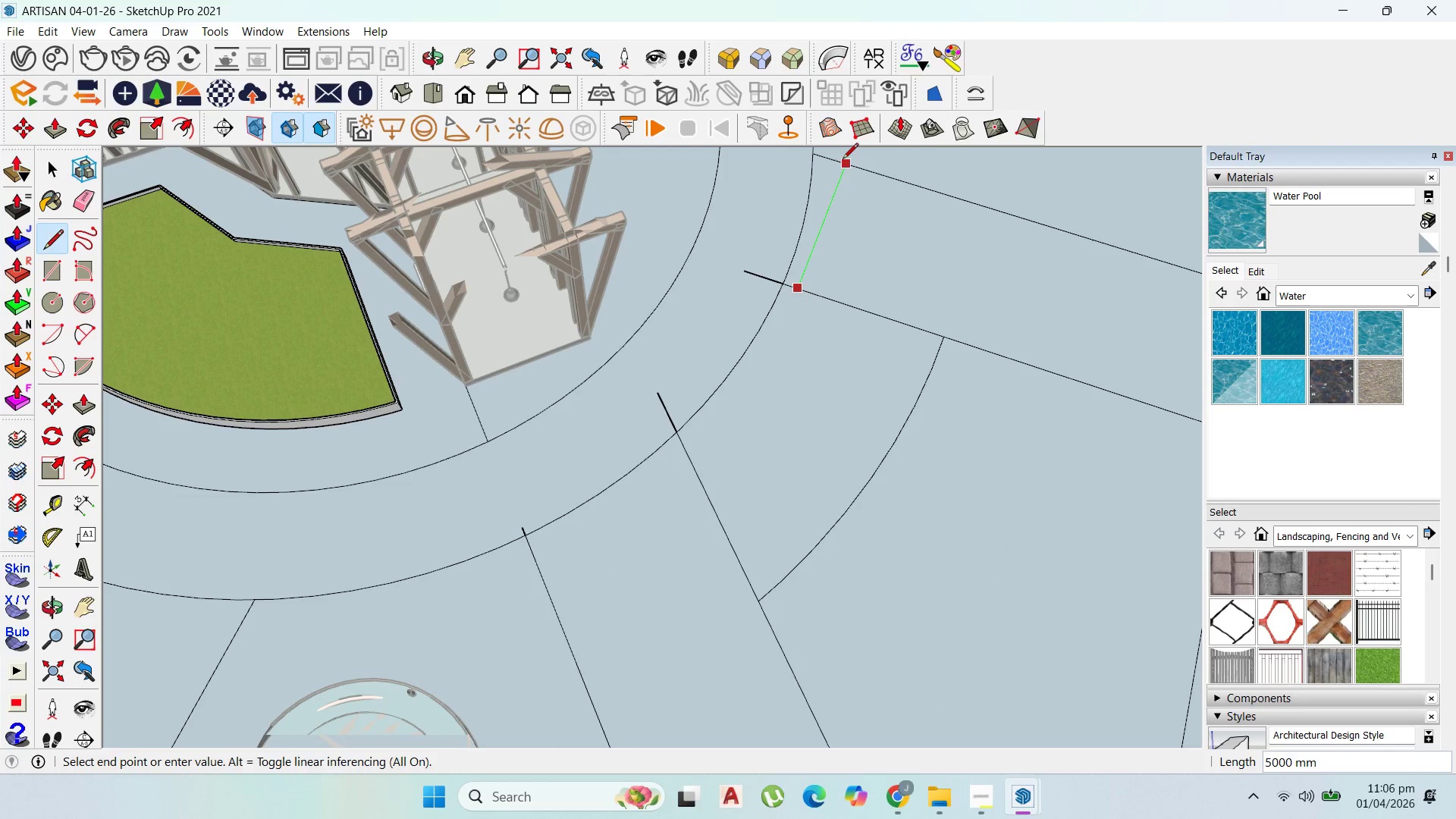 
left_click([843, 160])
 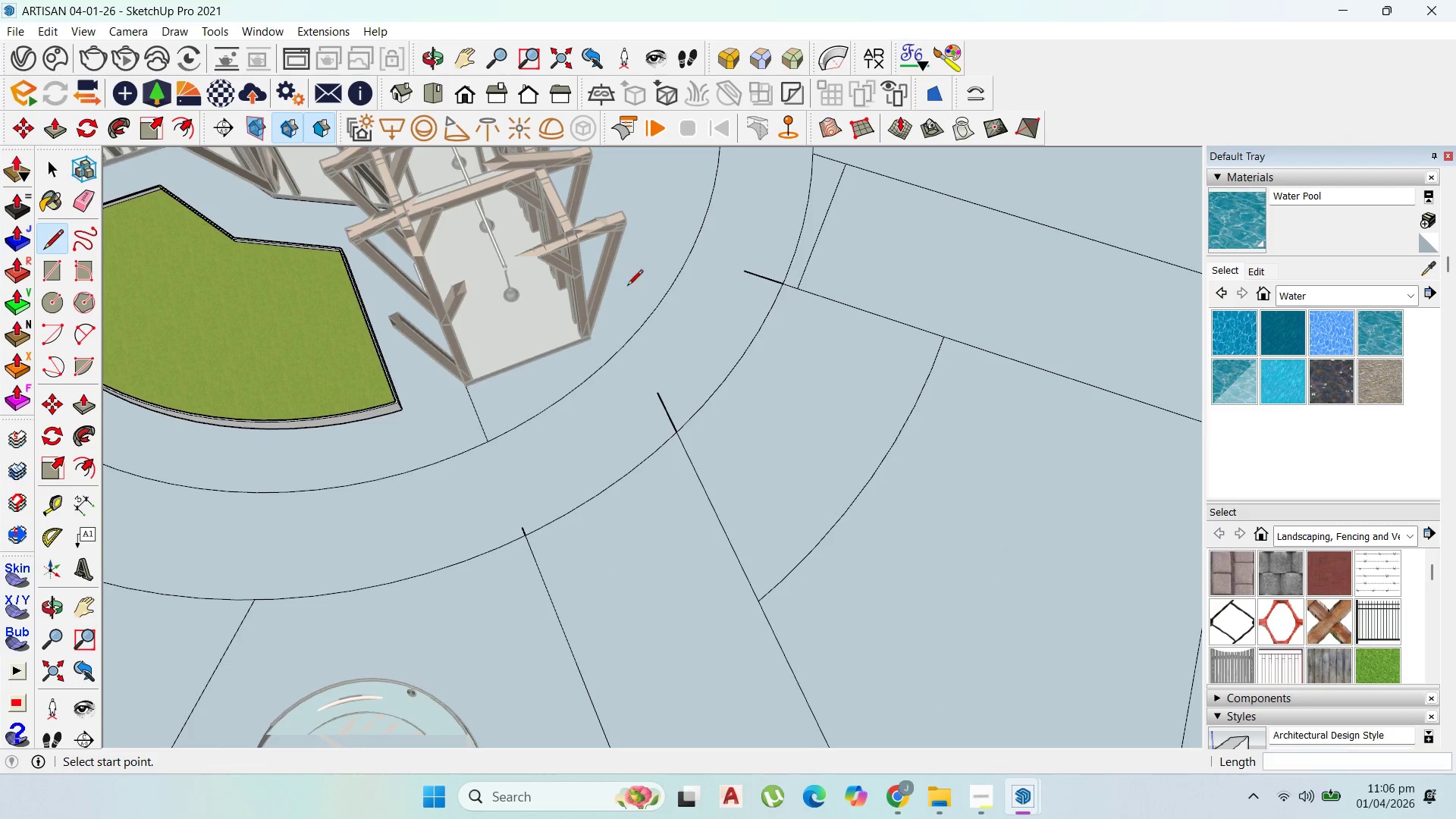 
scroll: coordinate [626, 302], scroll_direction: down, amount: 9.0
 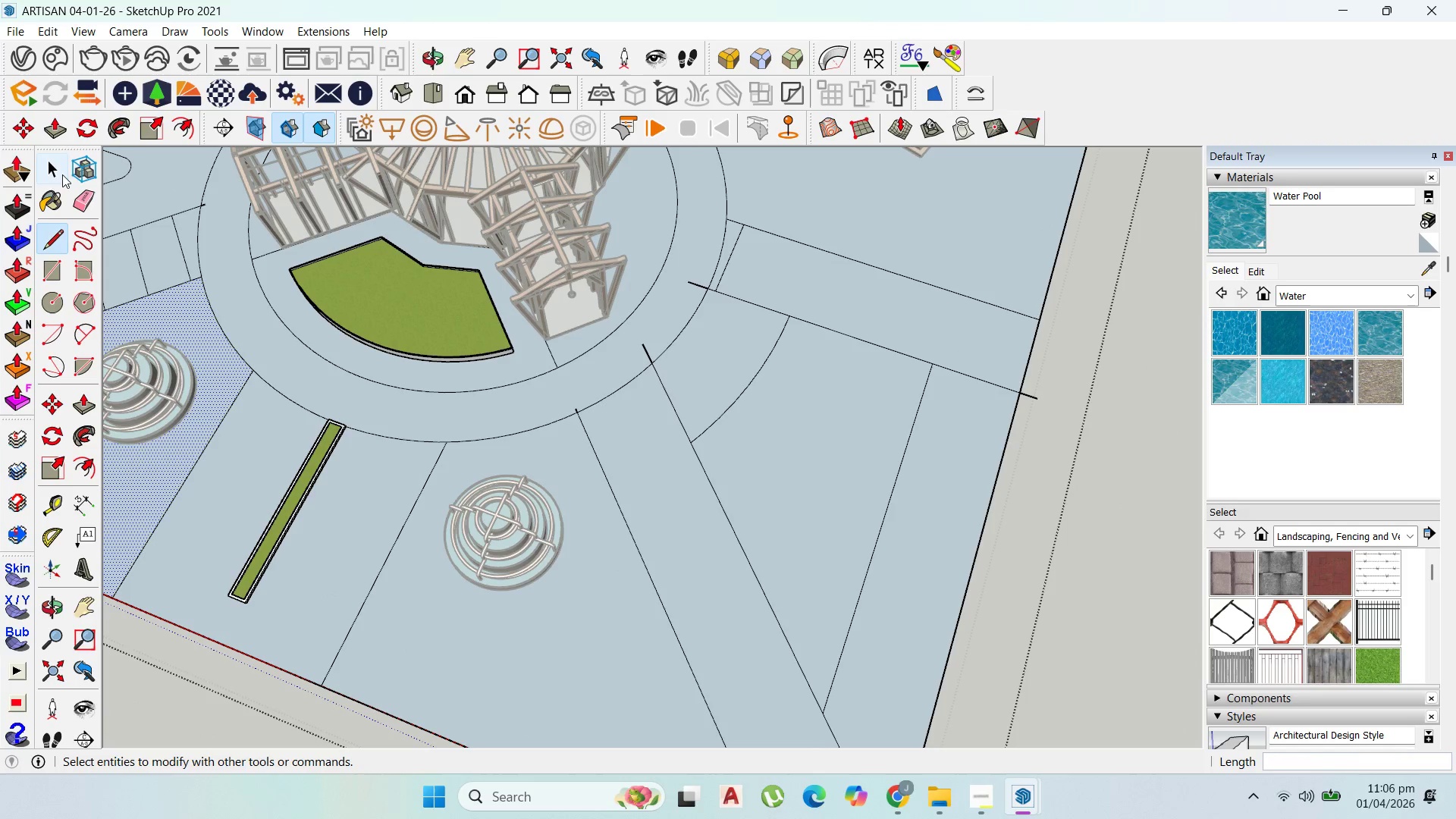 
left_click([44, 167])
 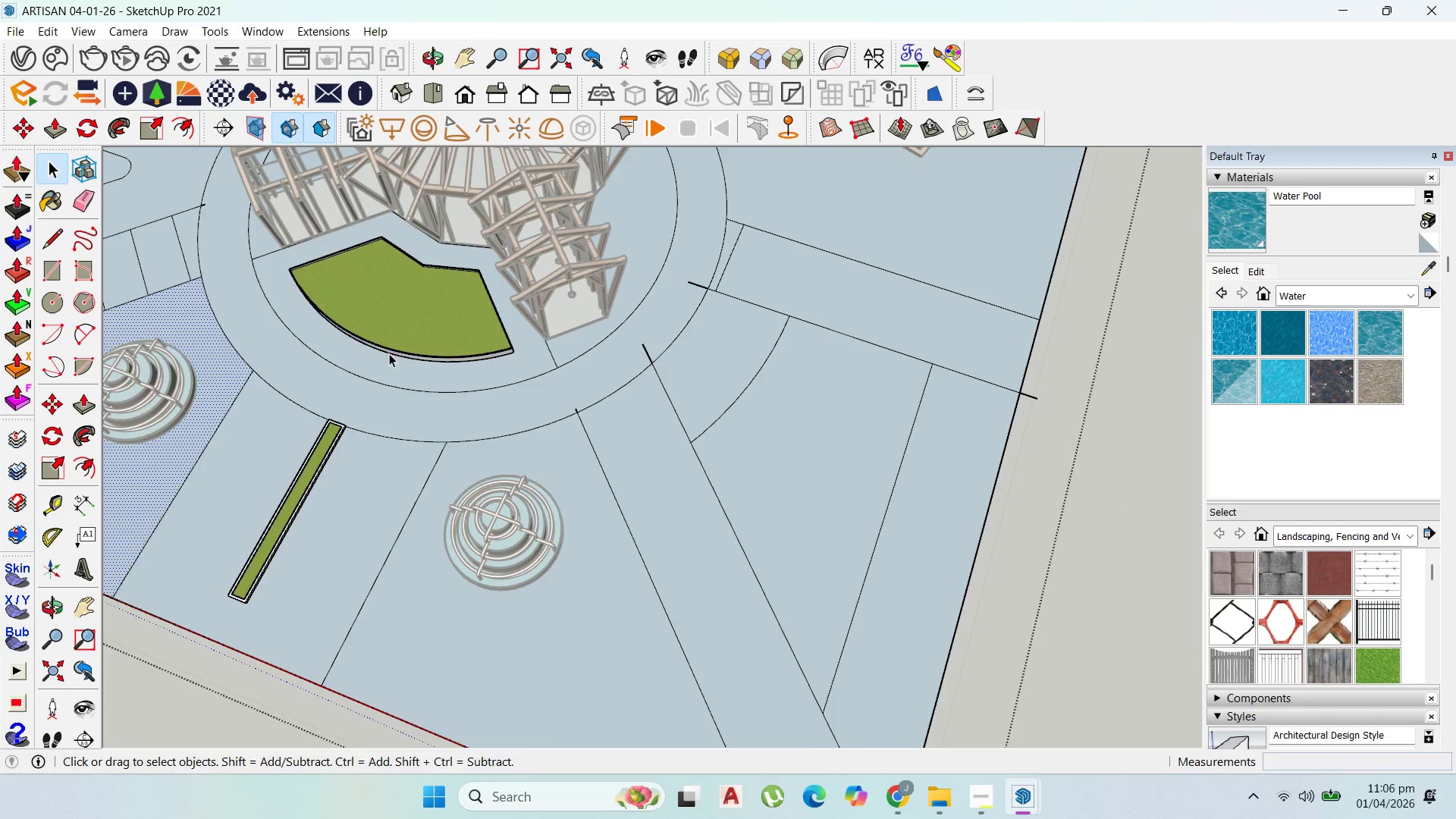 
scroll: coordinate [609, 312], scroll_direction: down, amount: 2.0
 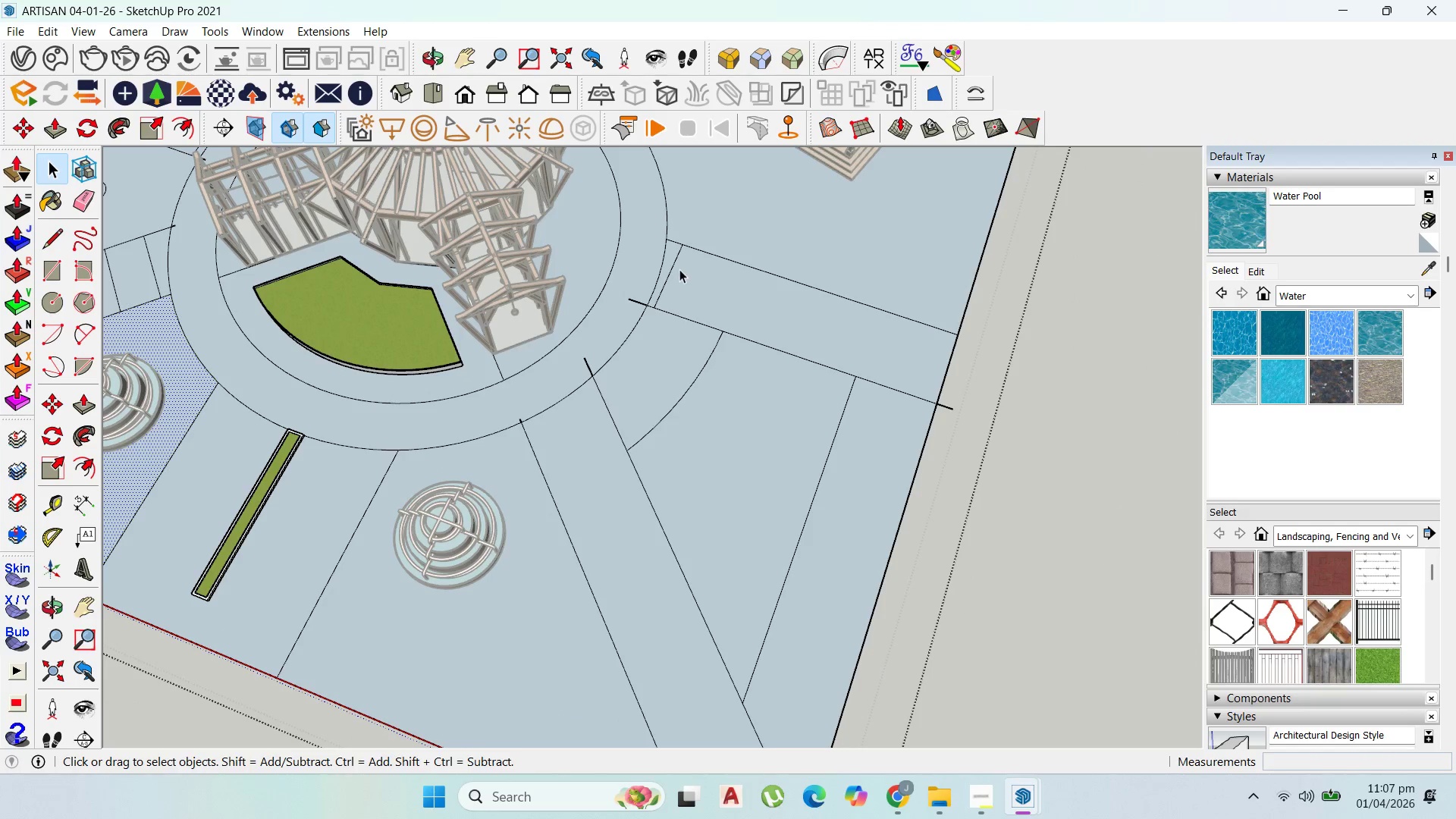 
left_click([673, 263])
 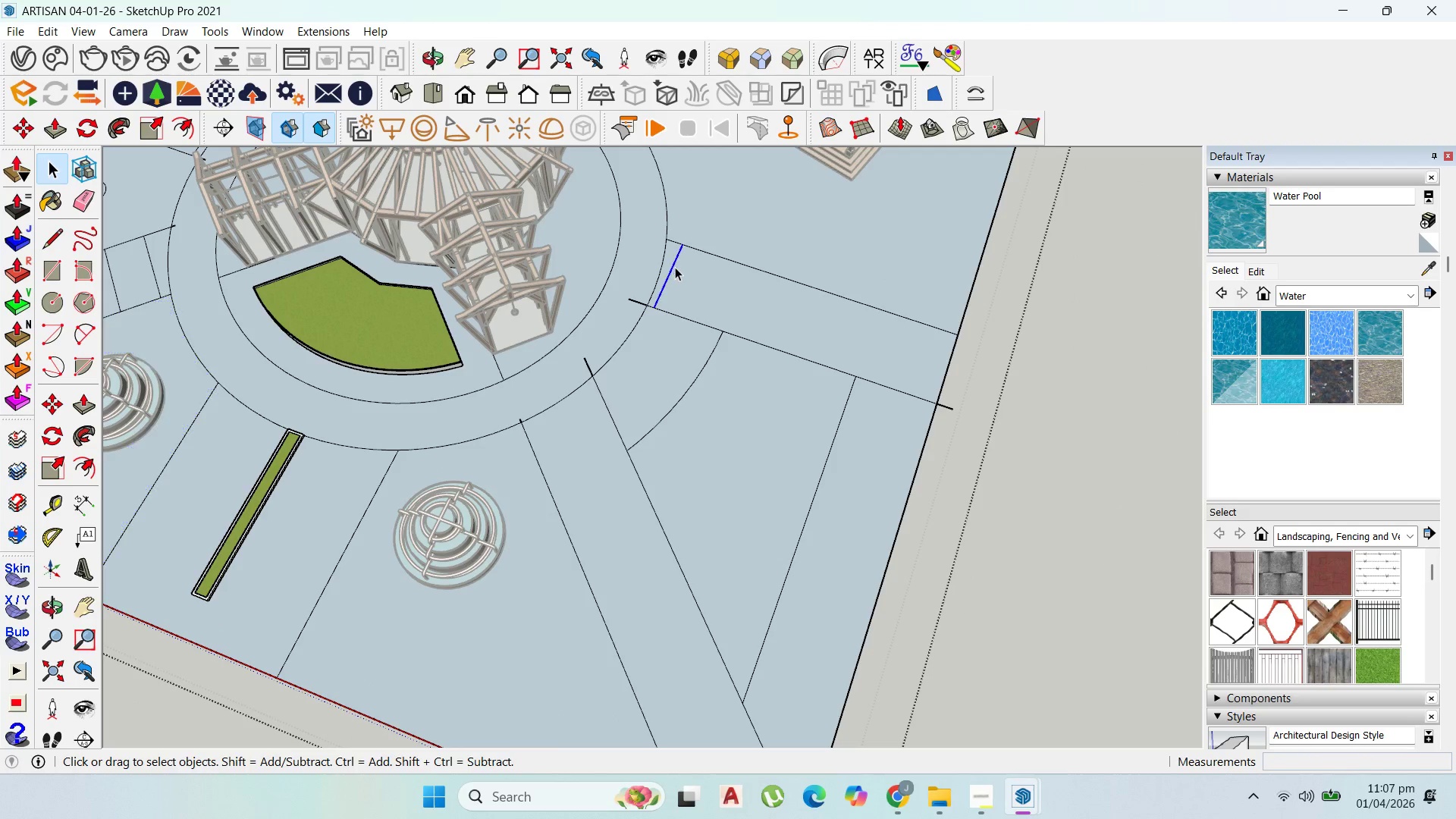 
scroll: coordinate [679, 268], scroll_direction: up, amount: 6.0
 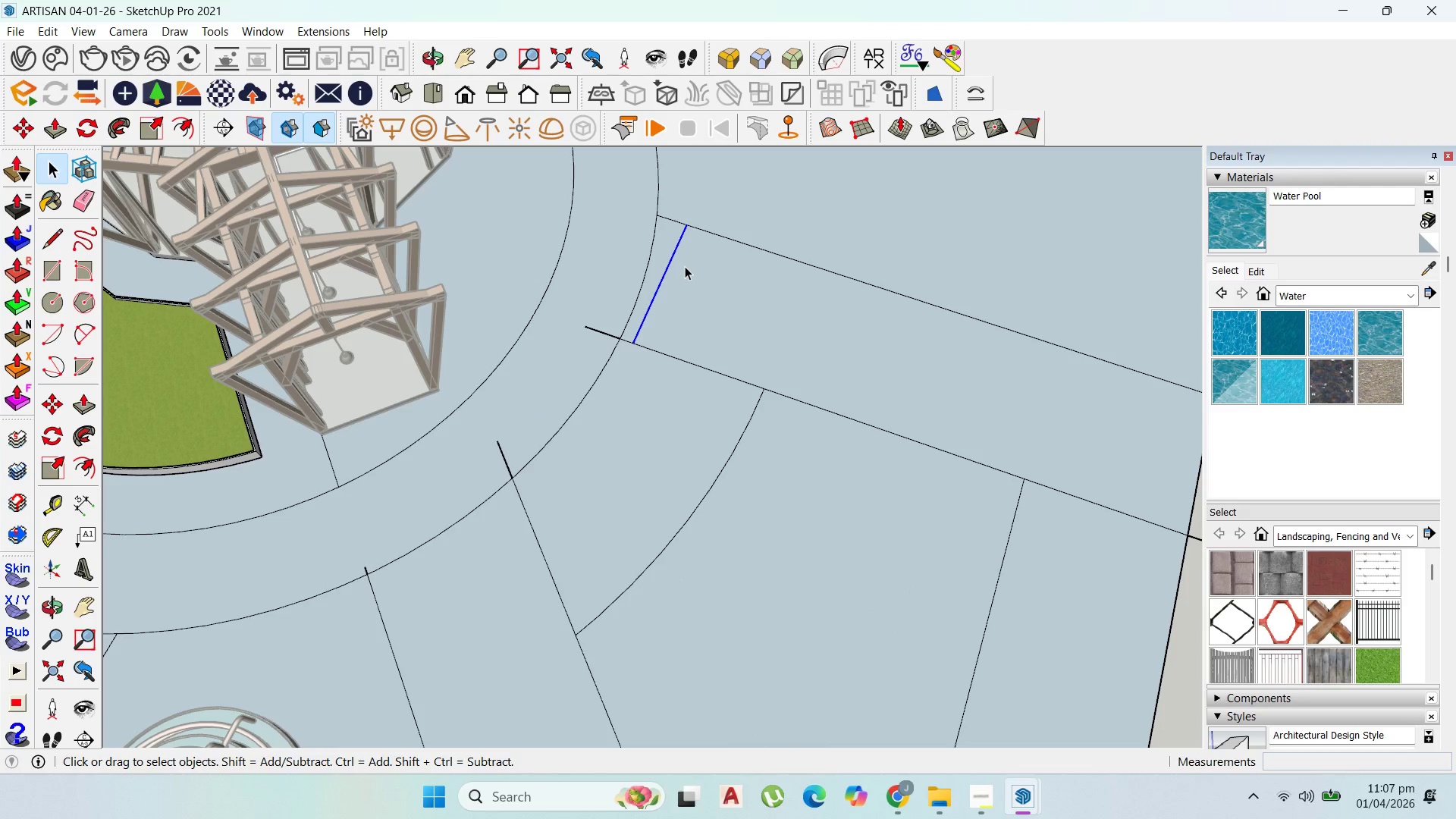 
key(M)
 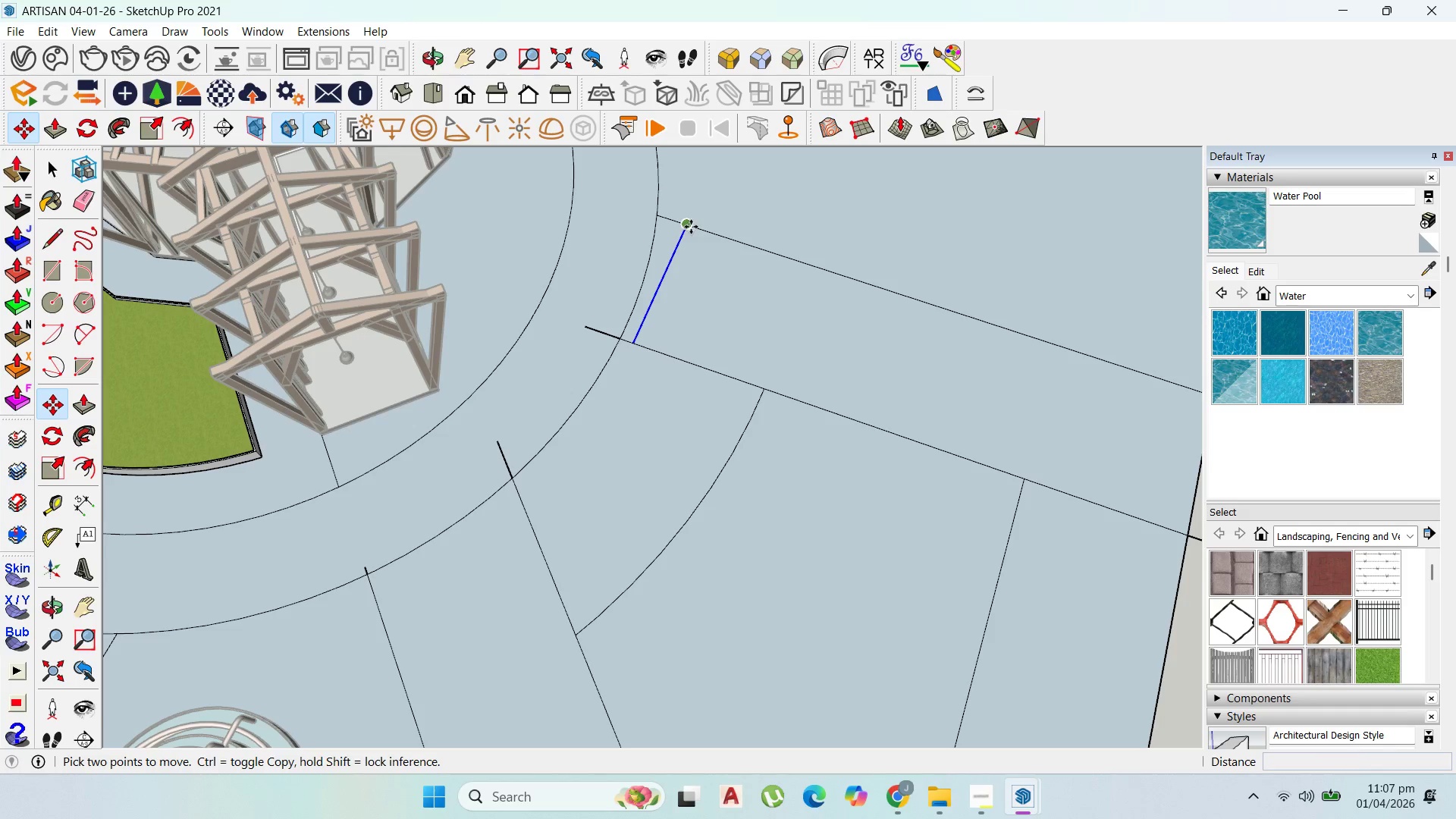 
left_click([691, 227])
 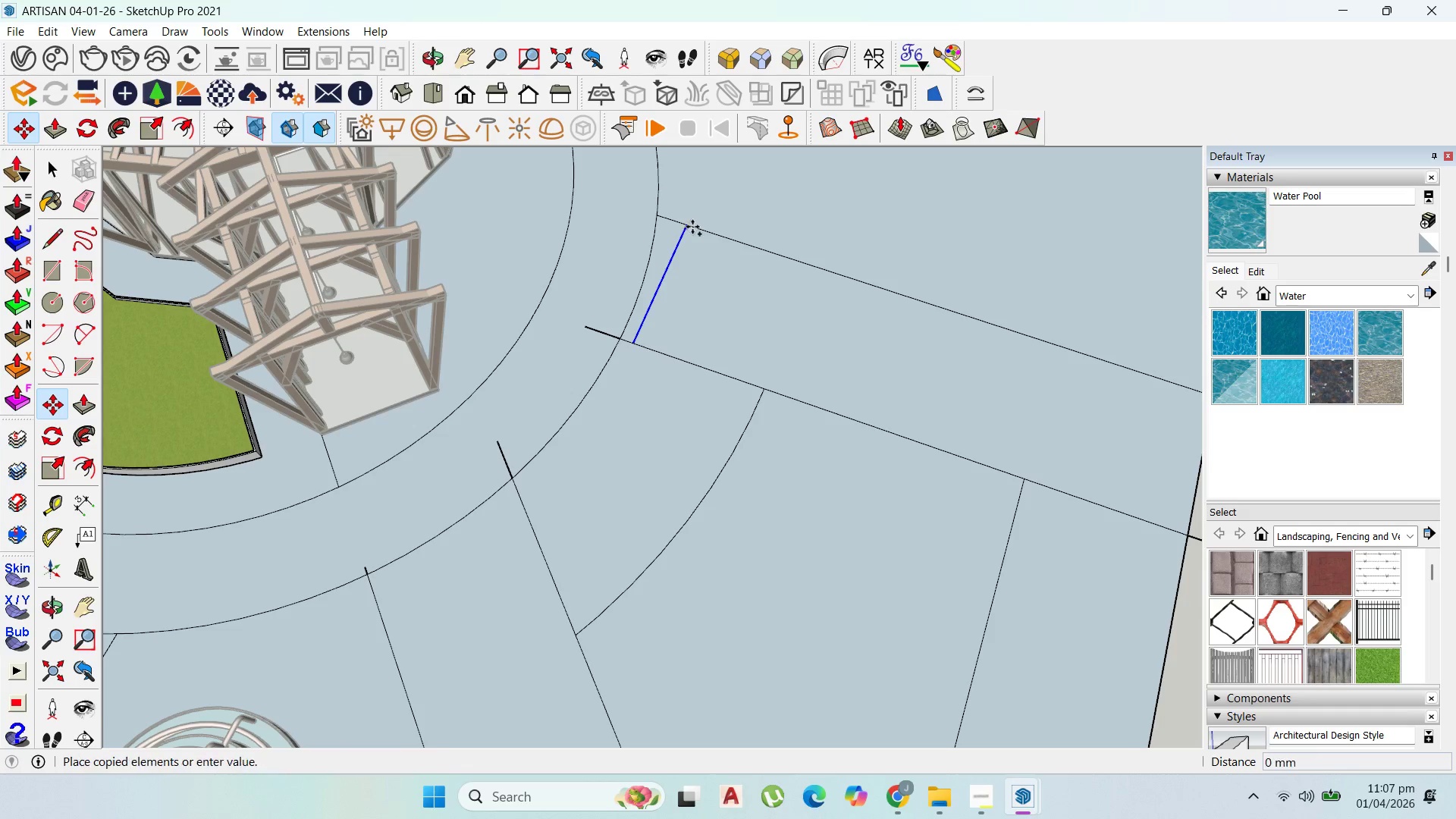 
key(Control+ControlLeft)
 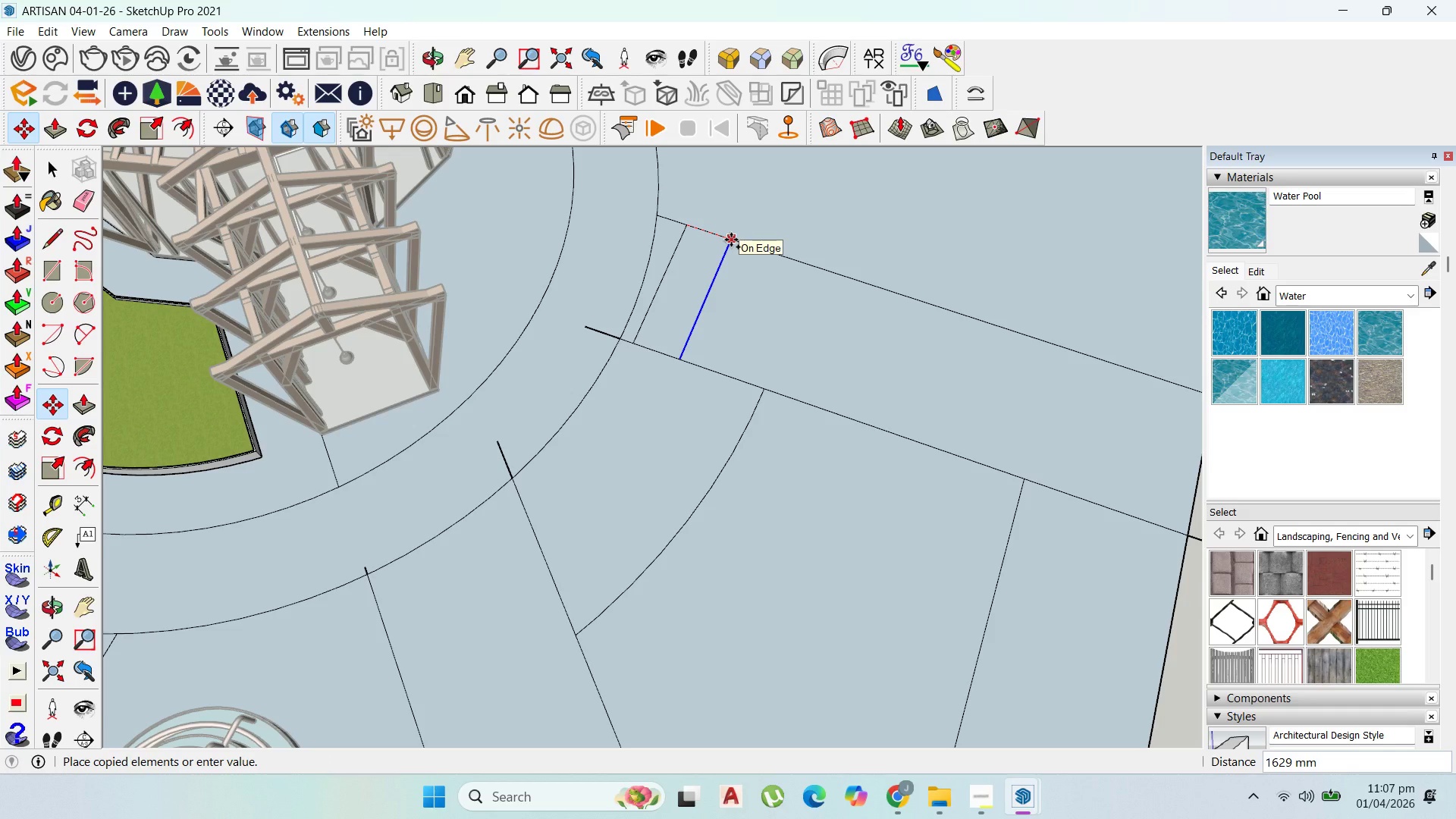 
type(2500)
 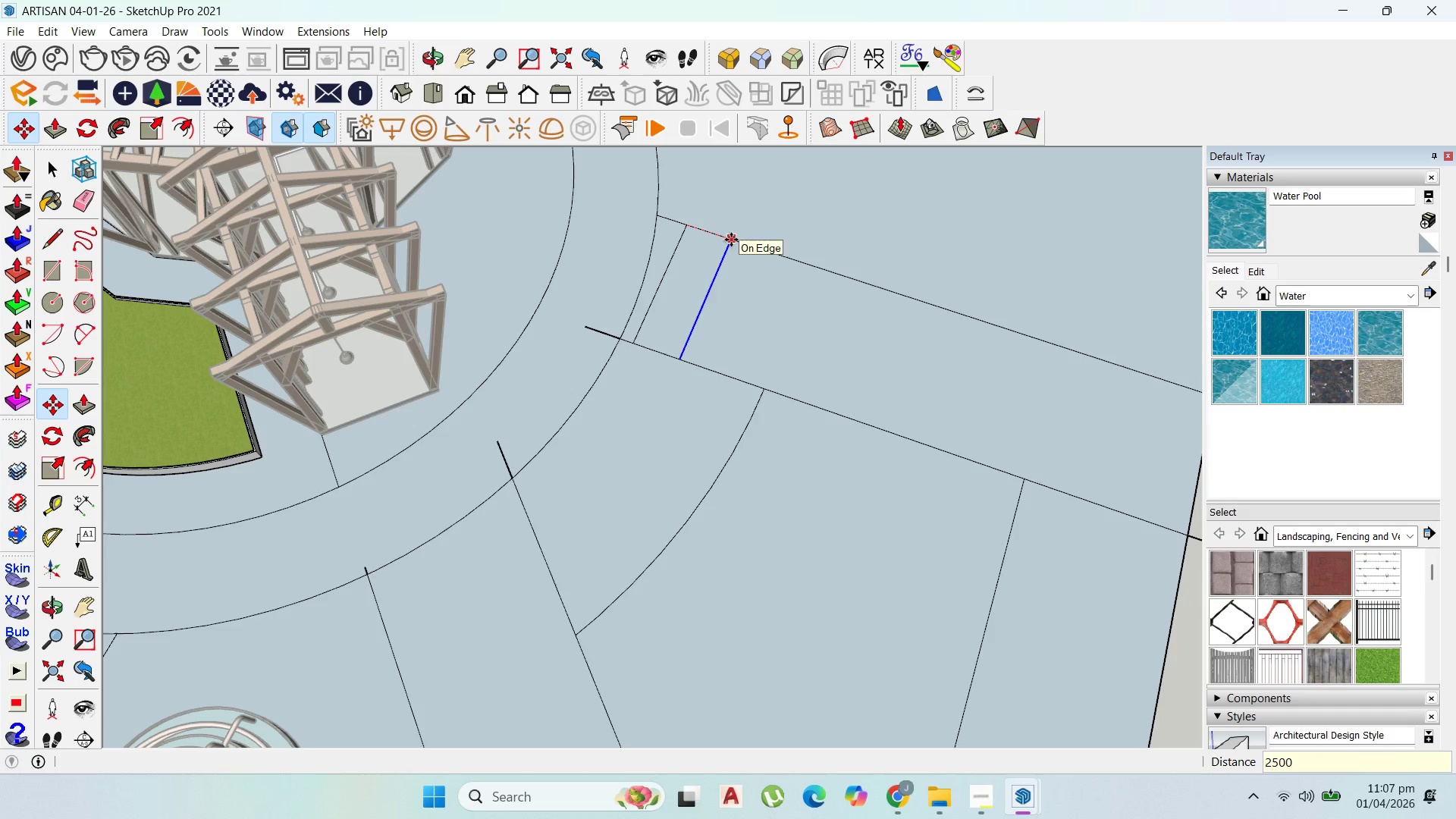 
key(Enter)
 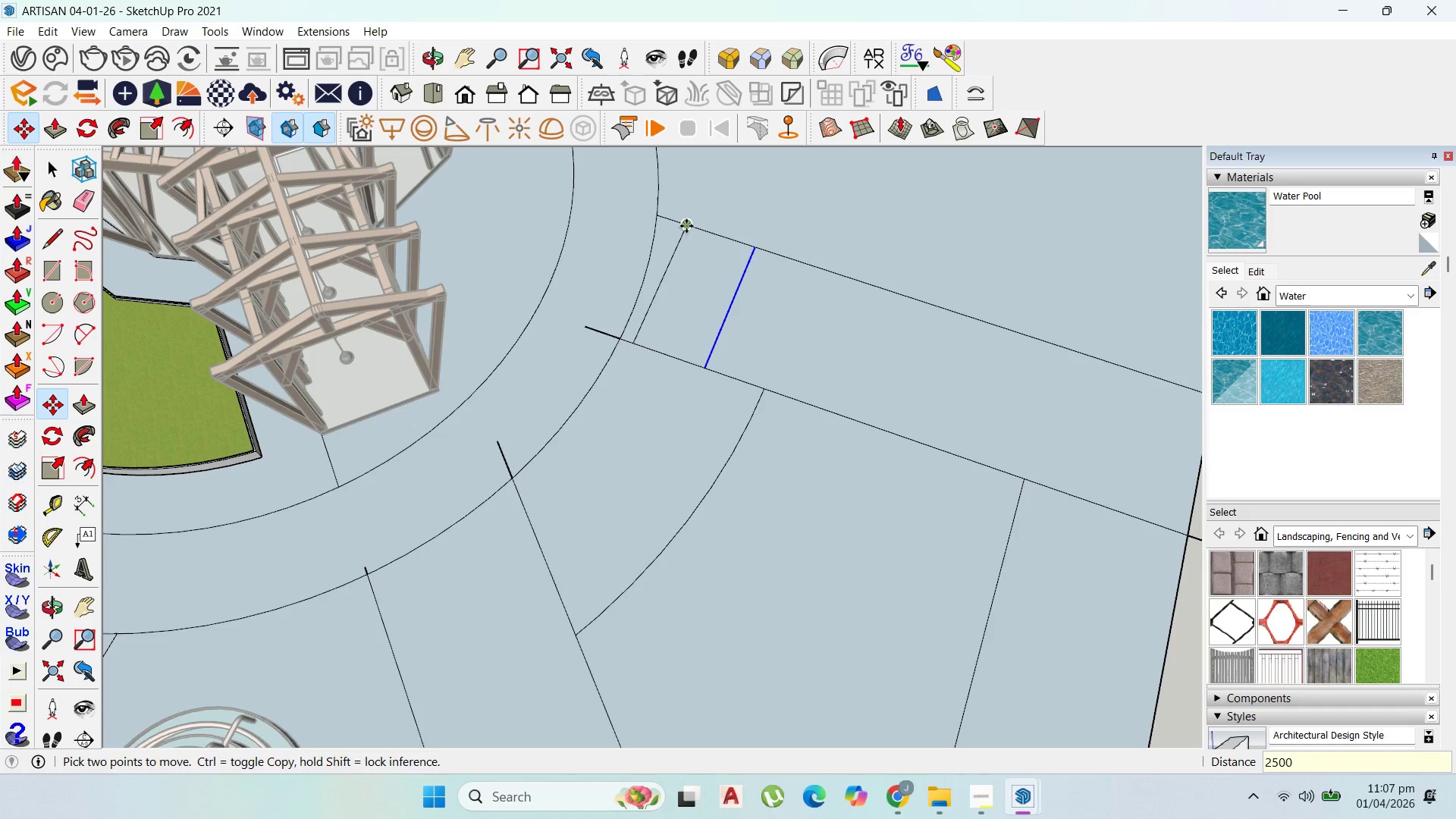 
key(Control+ControlLeft)
 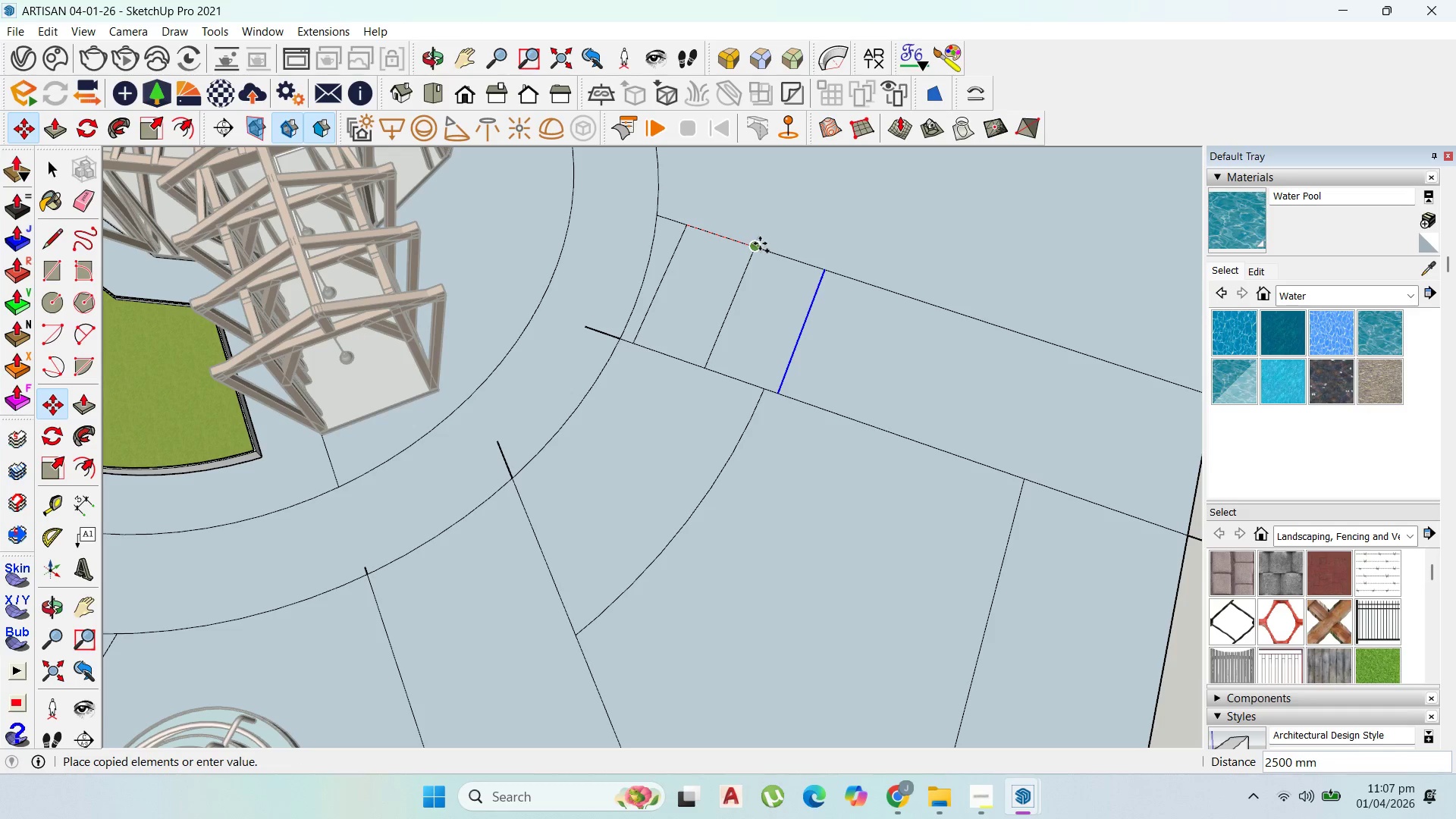 
left_click([760, 243])
 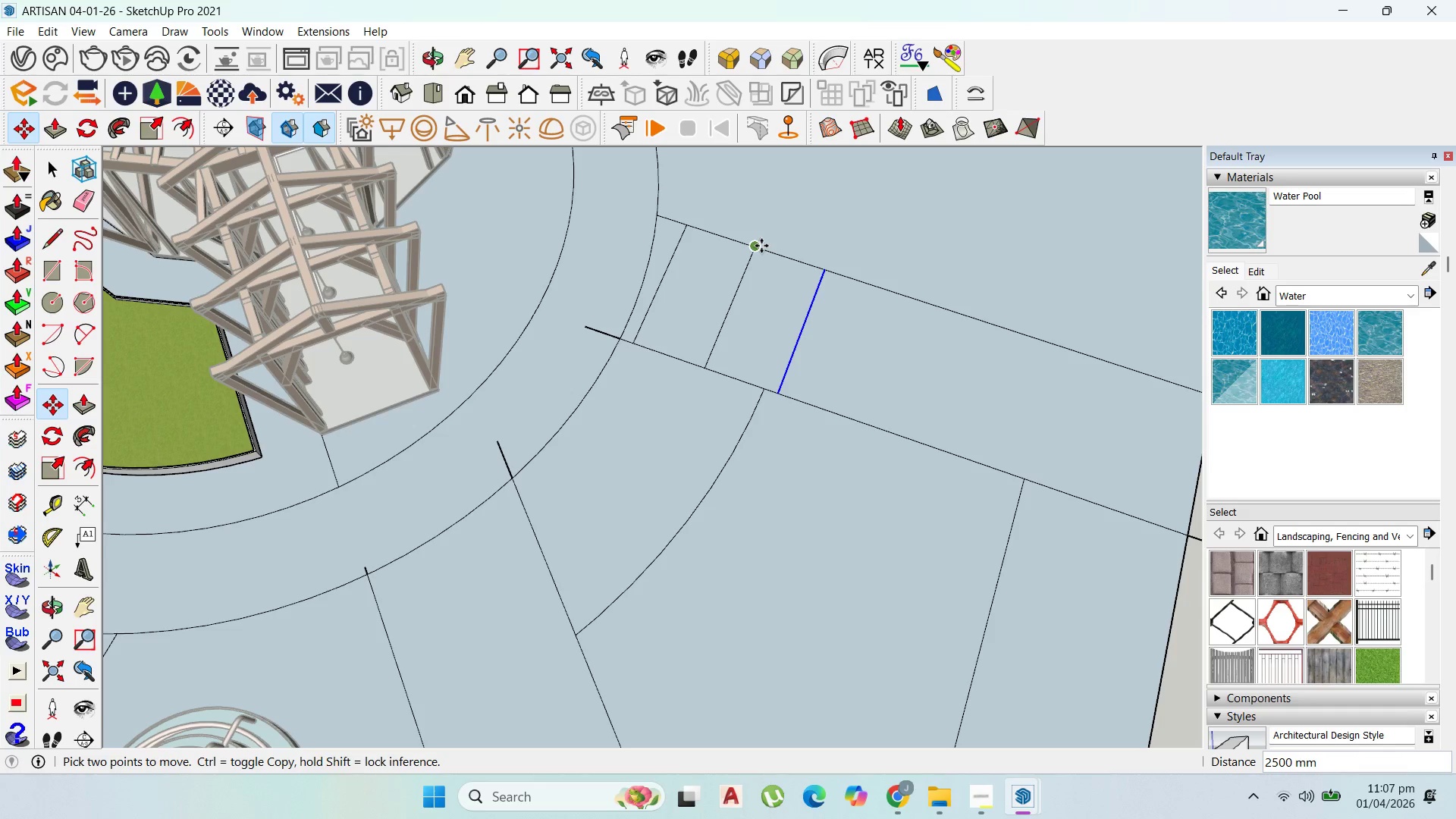 
left_click([761, 246])
 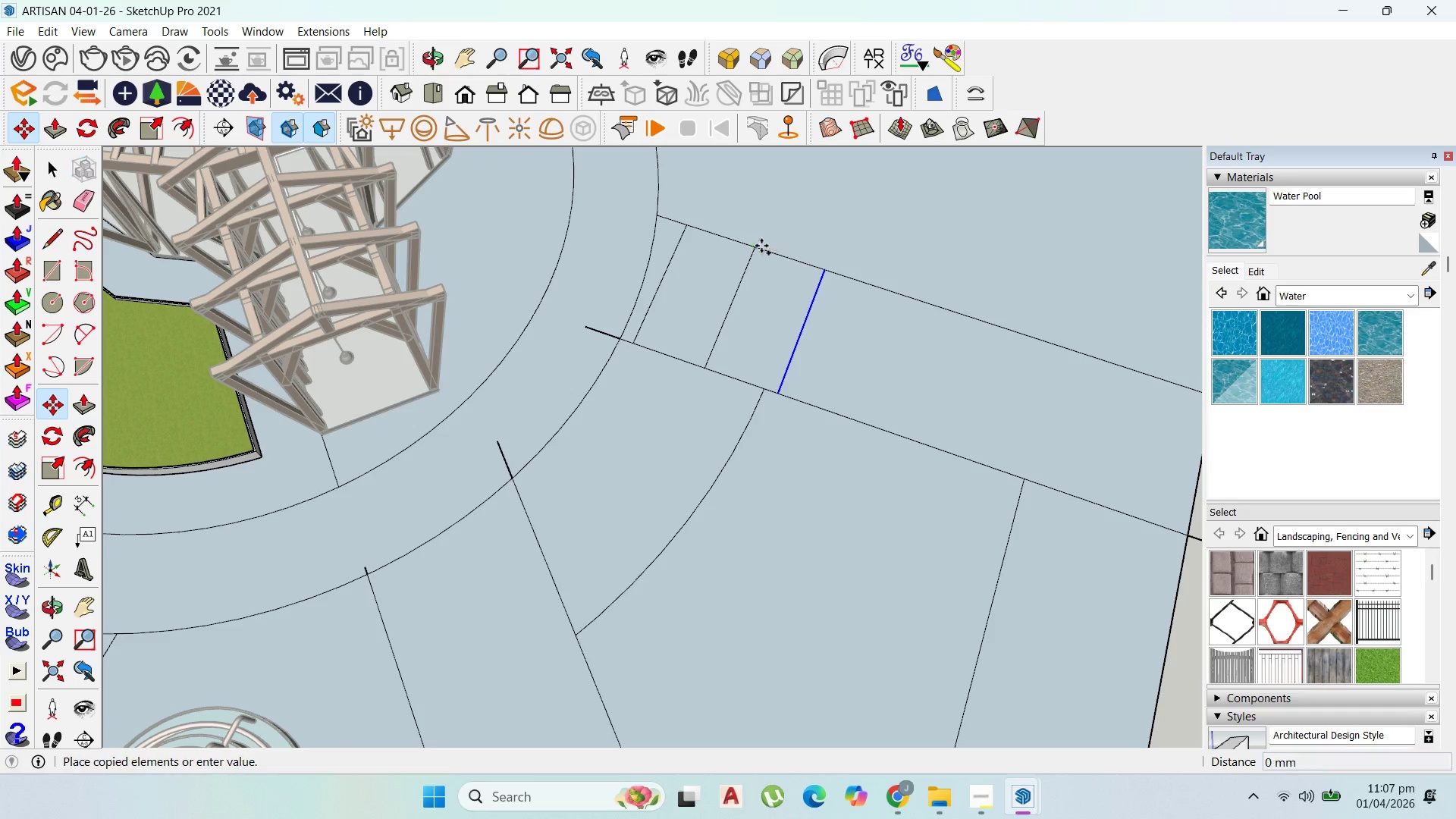 
key(Control+ControlLeft)
 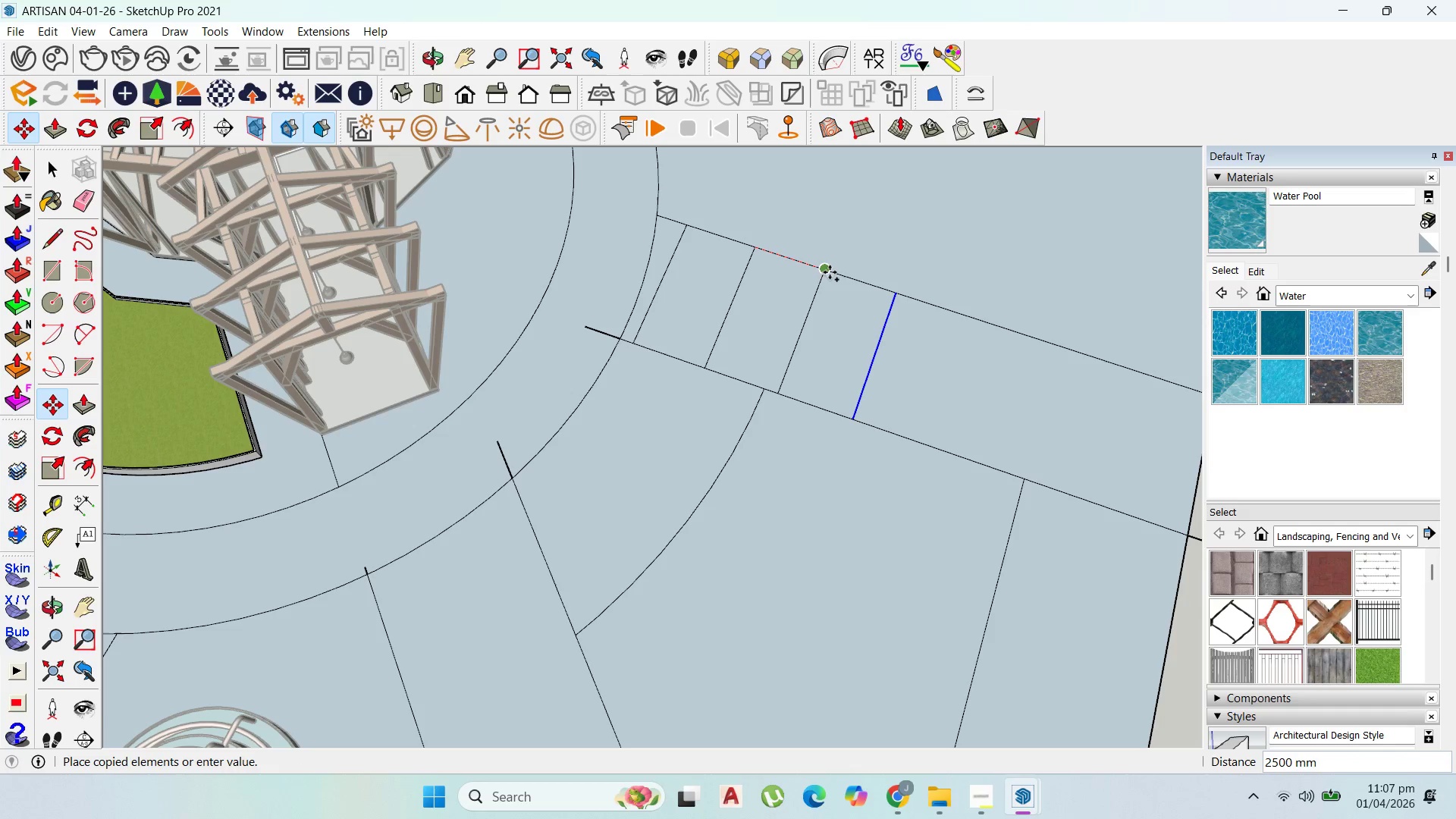 
left_click([830, 271])
 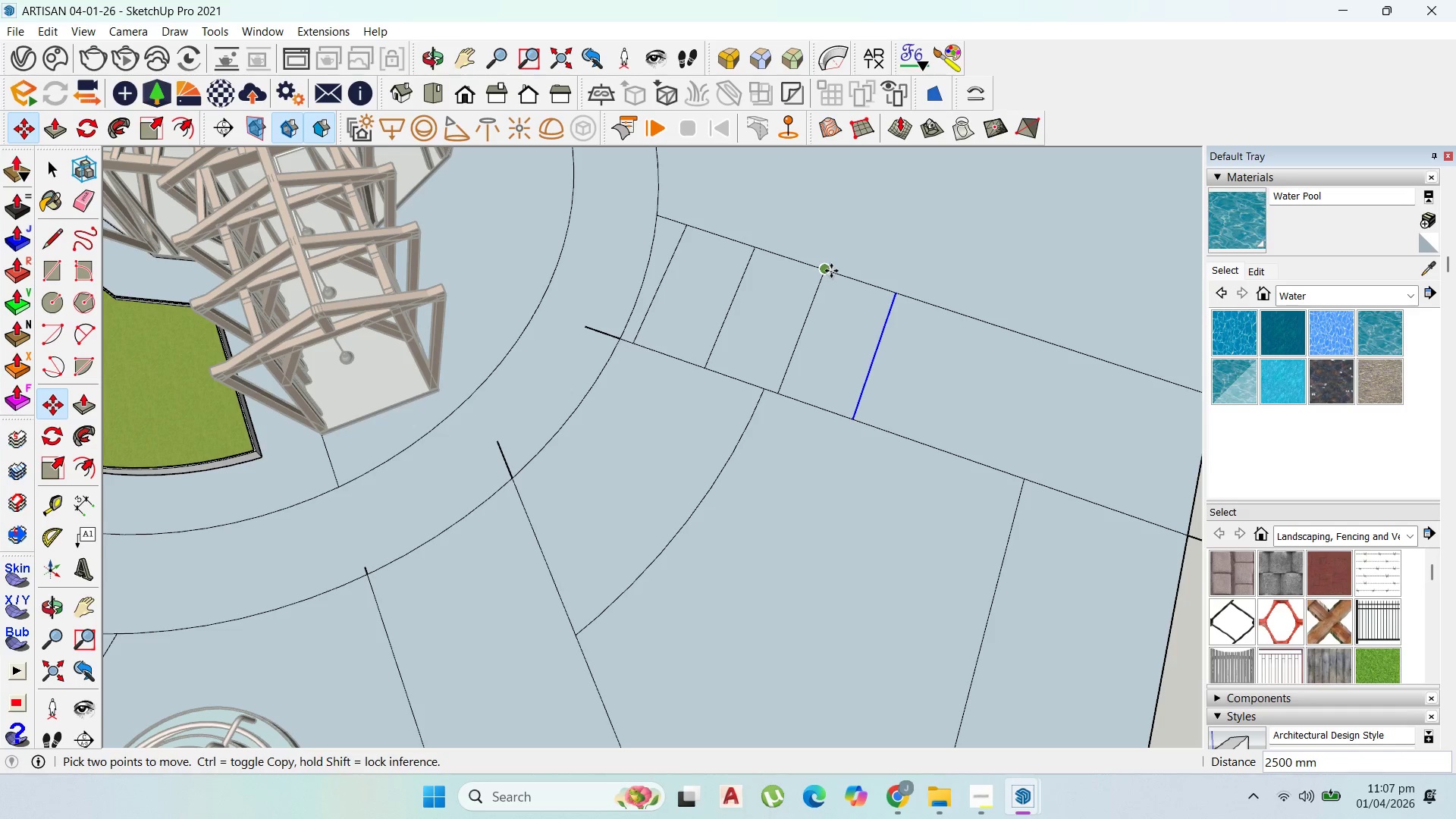 
left_click([830, 271])
 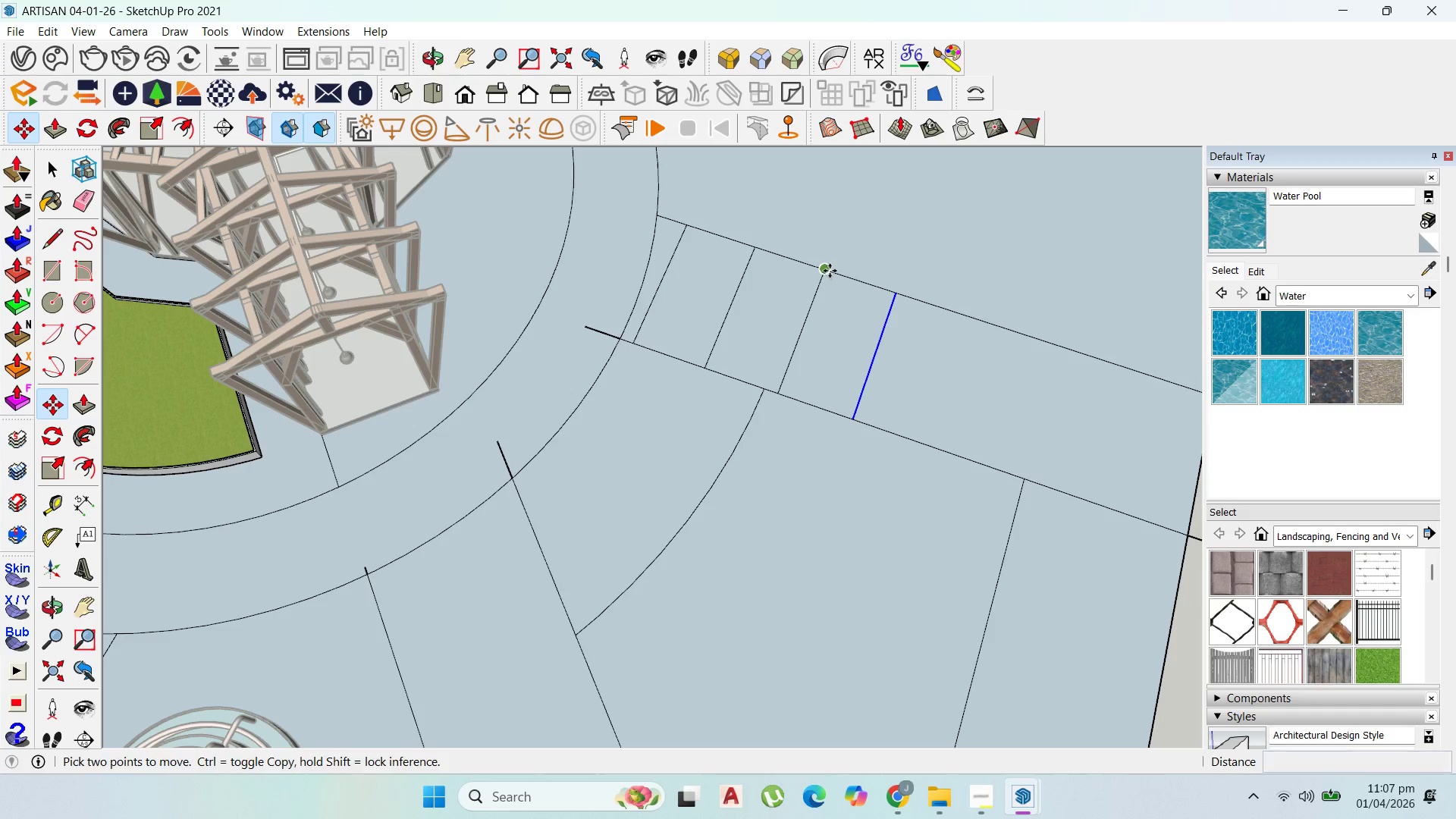 
key(Control+ControlLeft)
 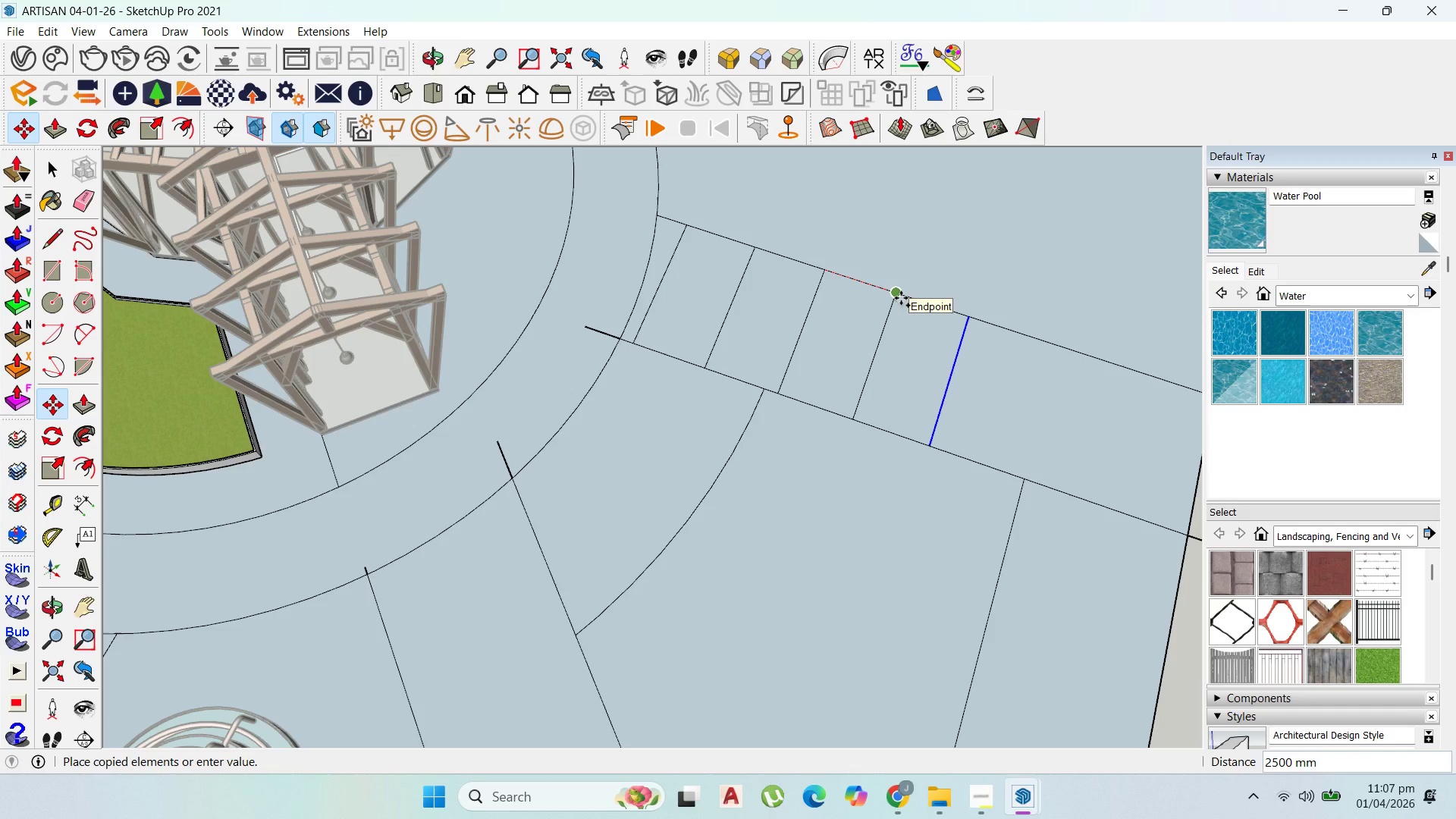 
left_click([901, 298])
 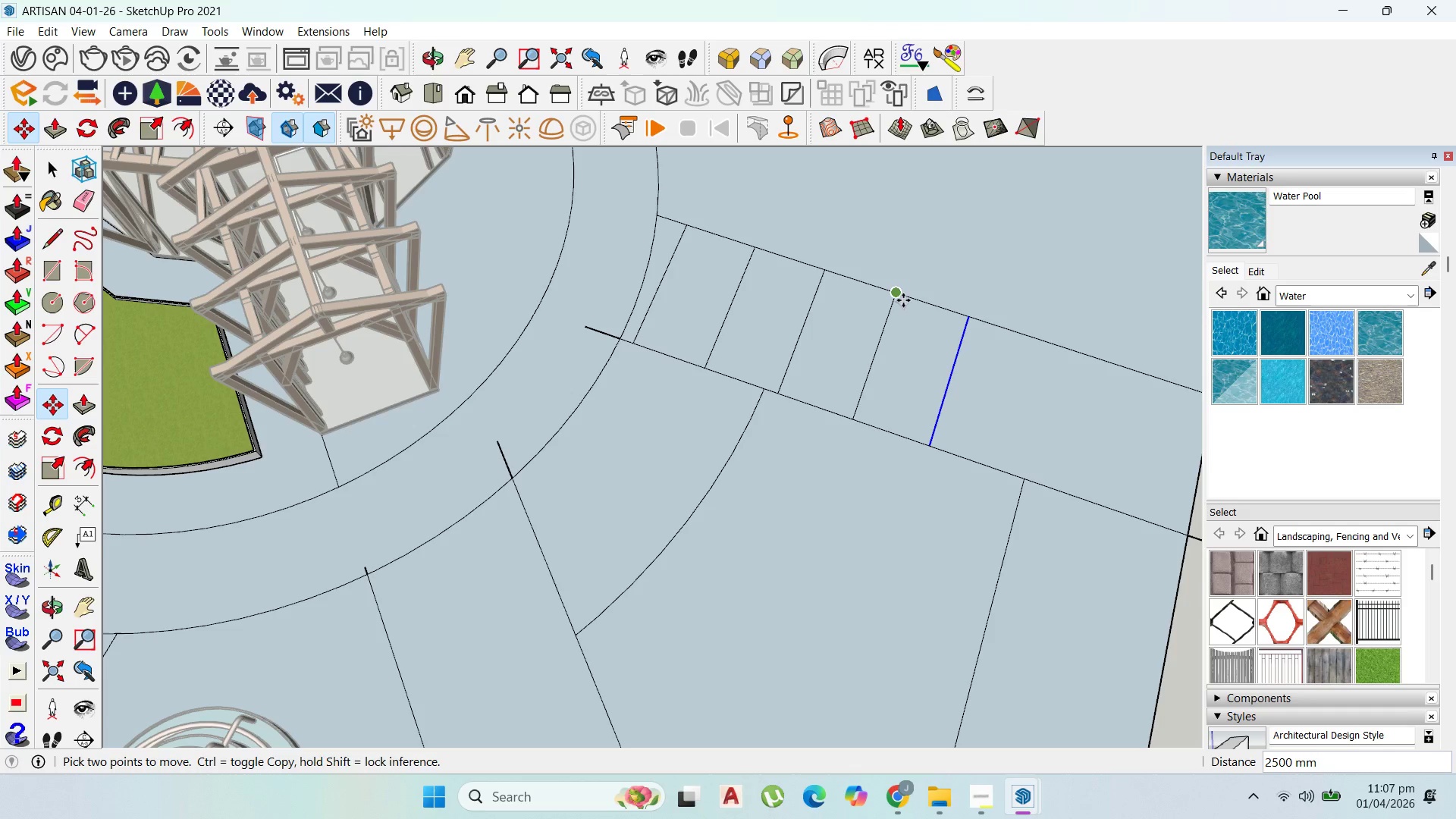 
left_click([902, 297])
 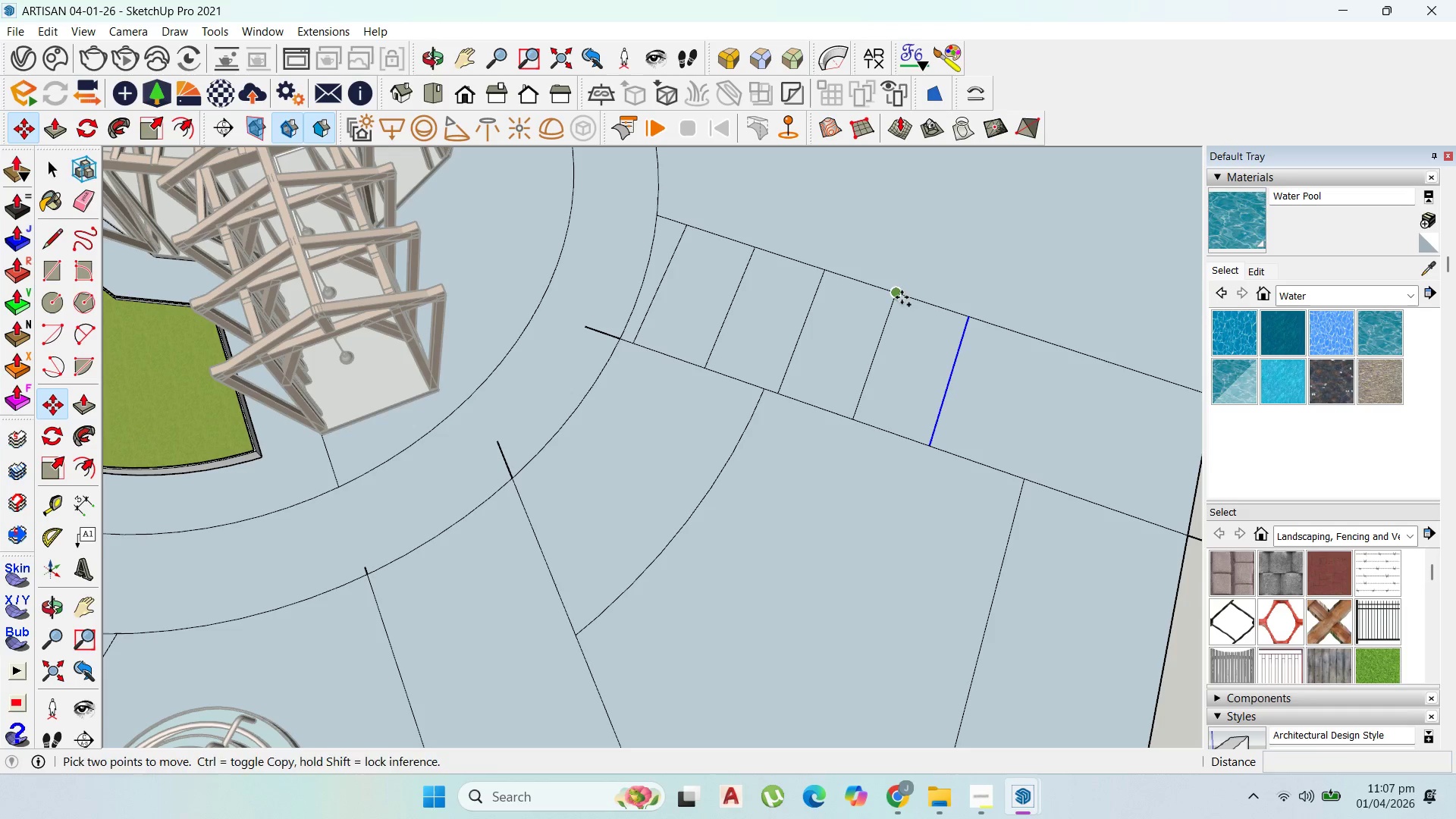 
key(Control+ControlLeft)
 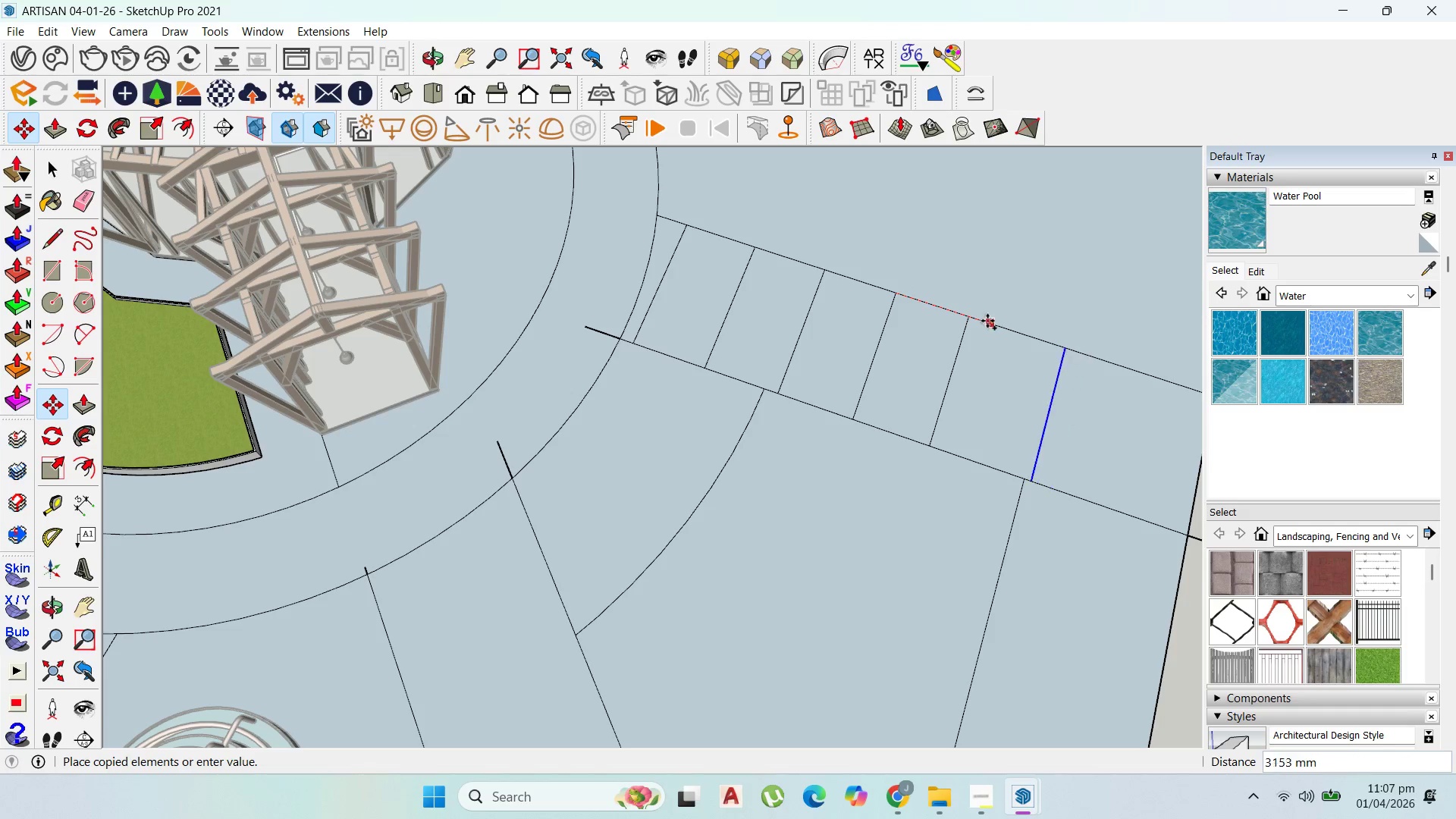 
left_click([973, 316])
 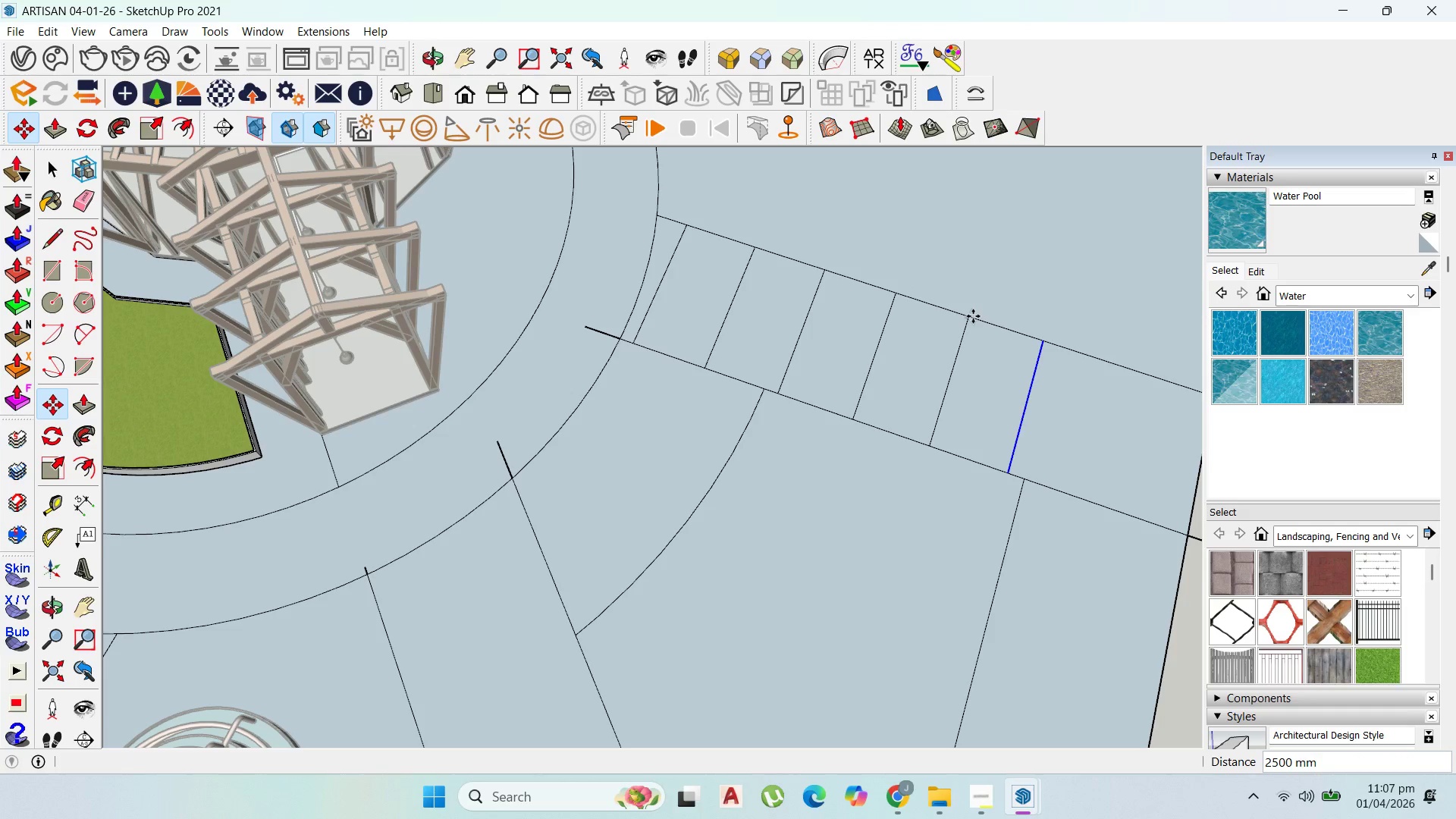 
left_click([973, 316])
 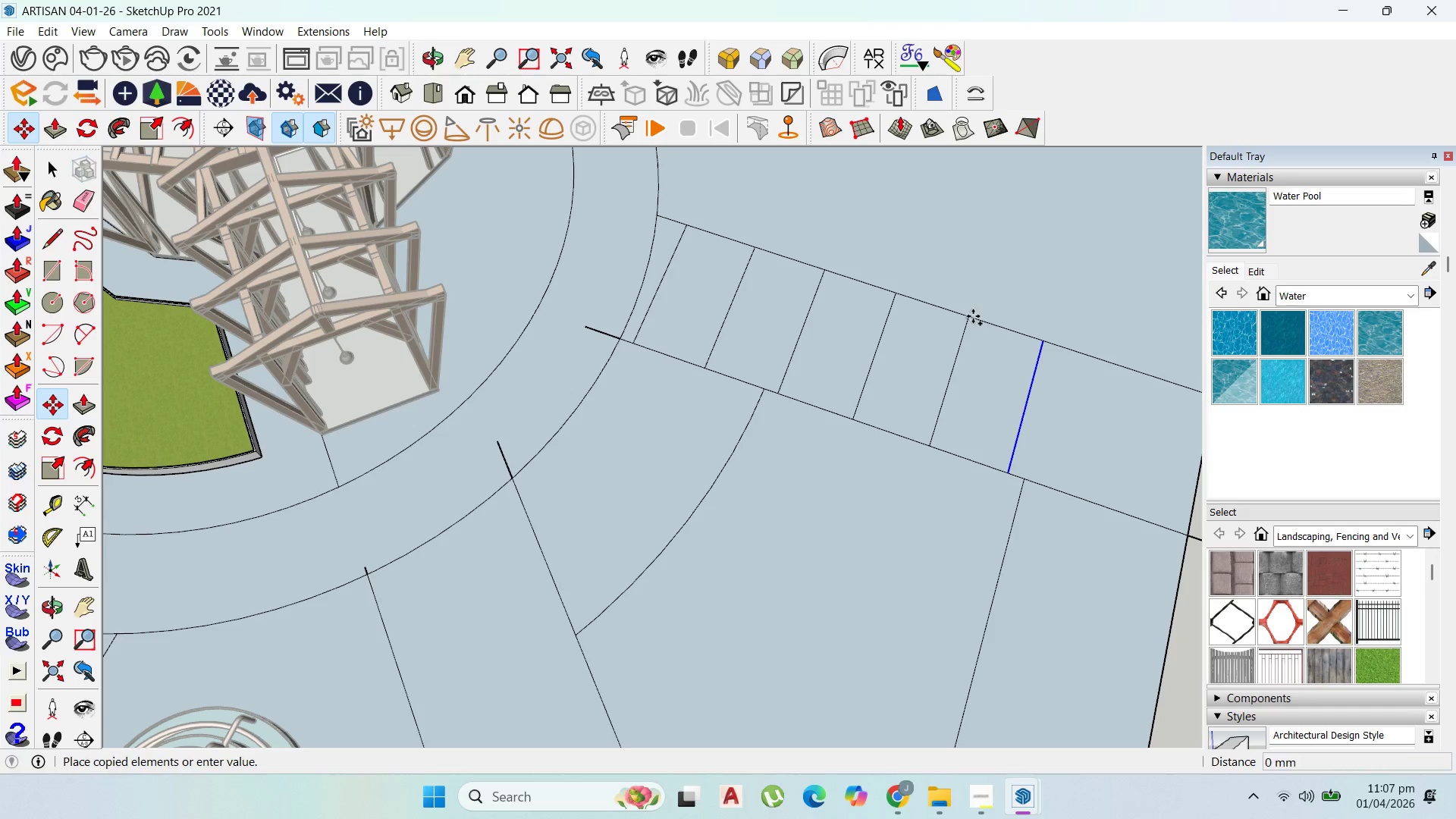 
key(Control+ControlLeft)
 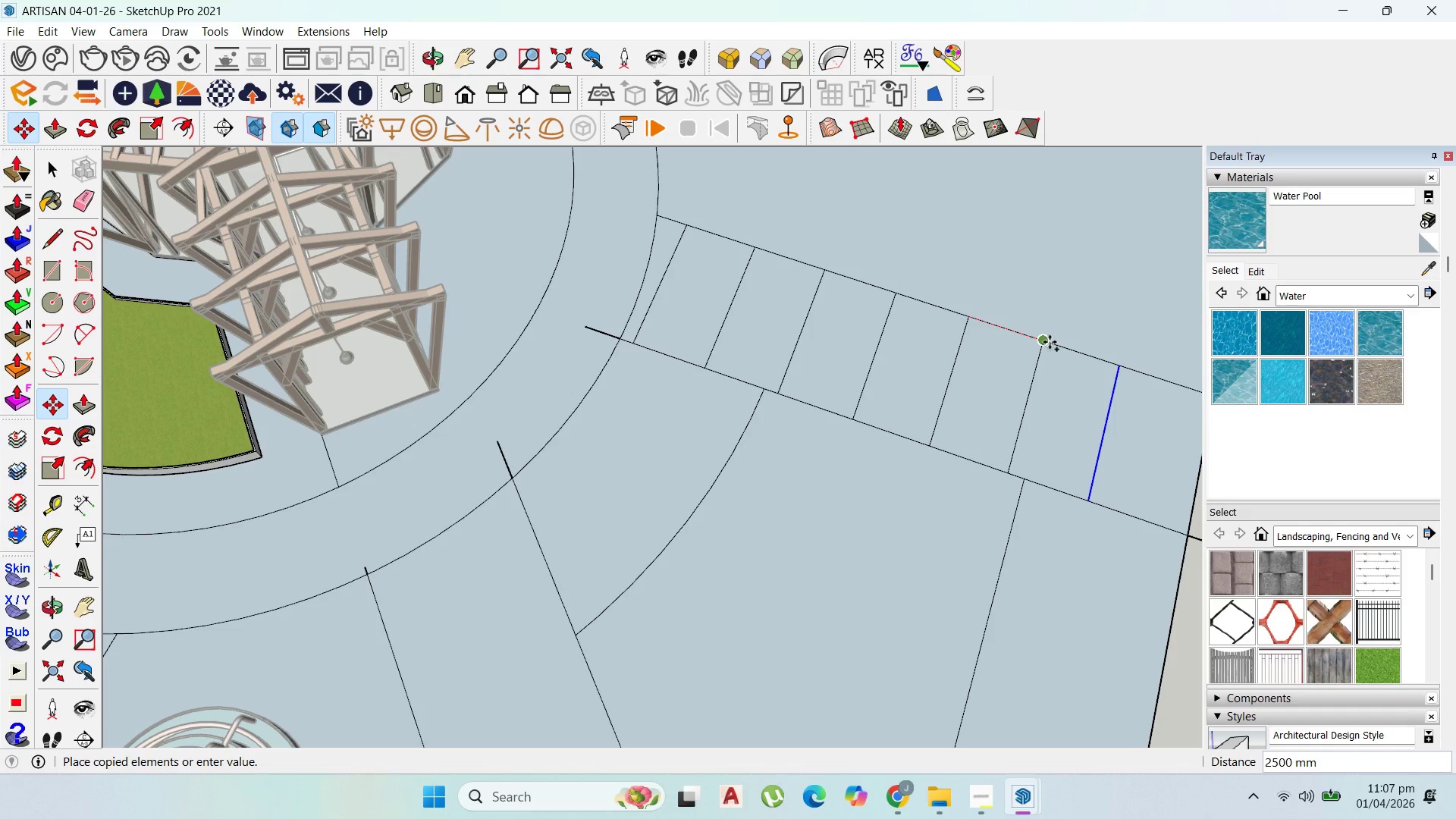 
left_click([1047, 341])
 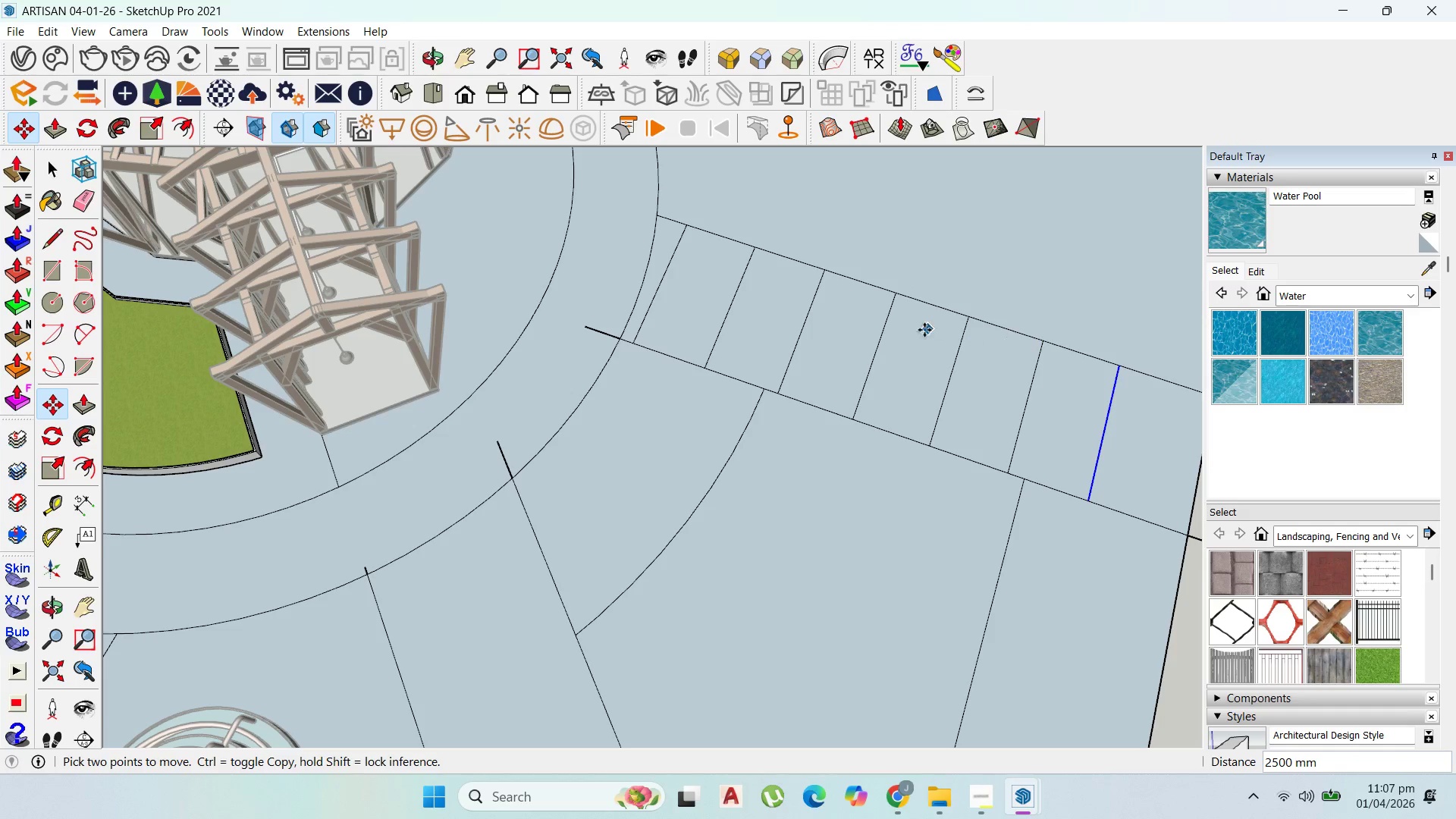 
scroll: coordinate [921, 331], scroll_direction: down, amount: 1.0
 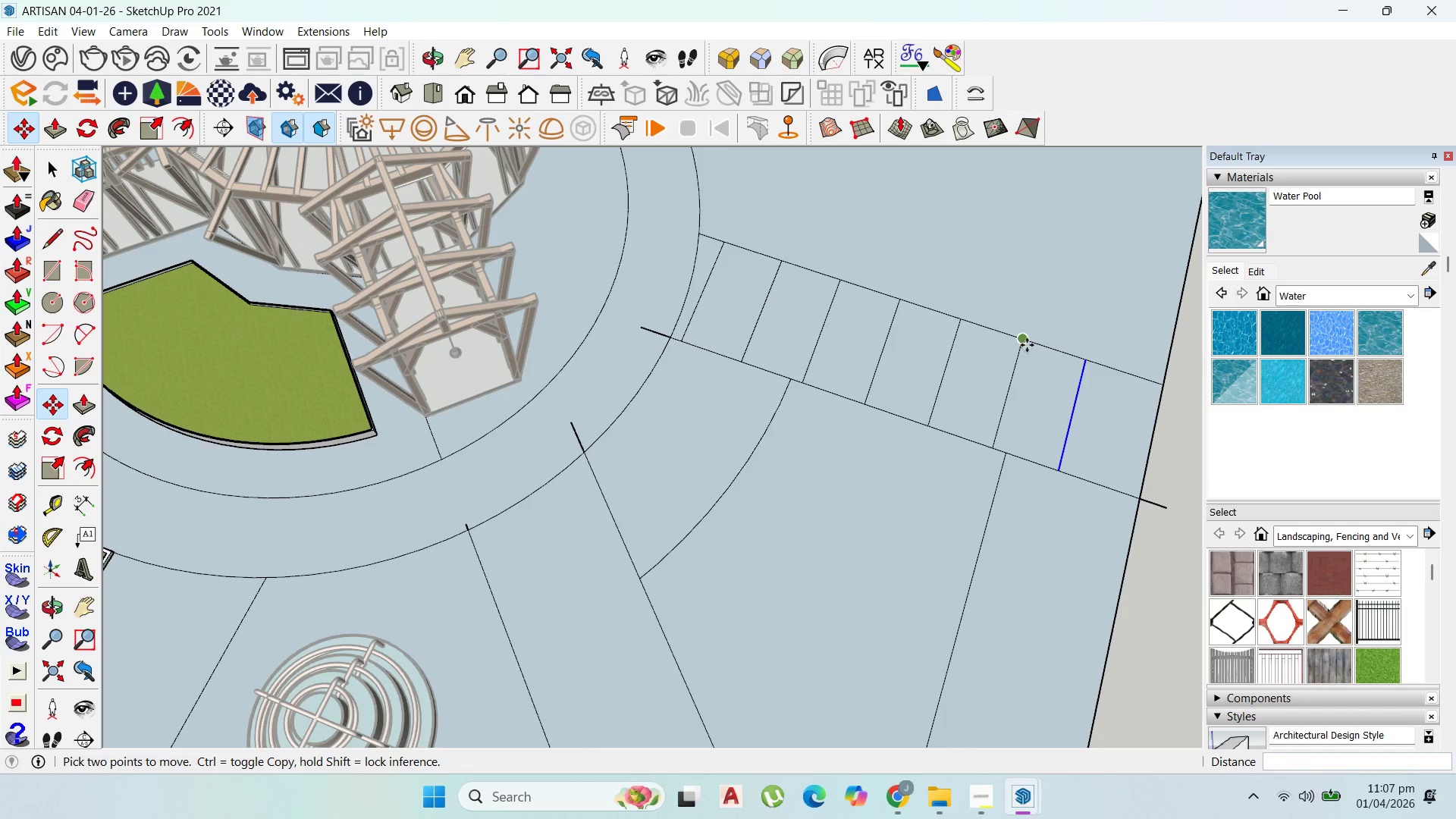 
left_click([1027, 342])
 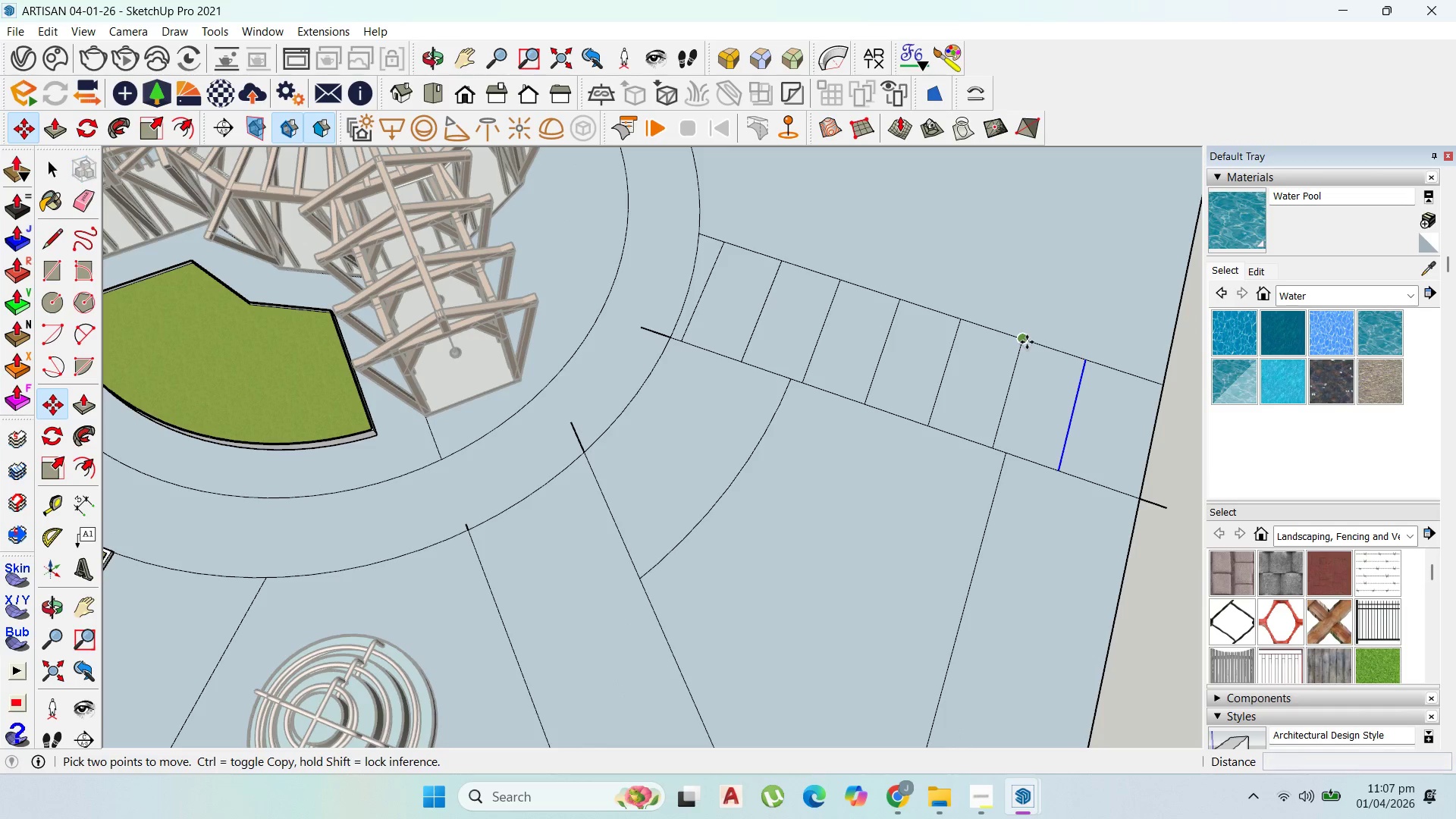 
key(Control+ControlLeft)
 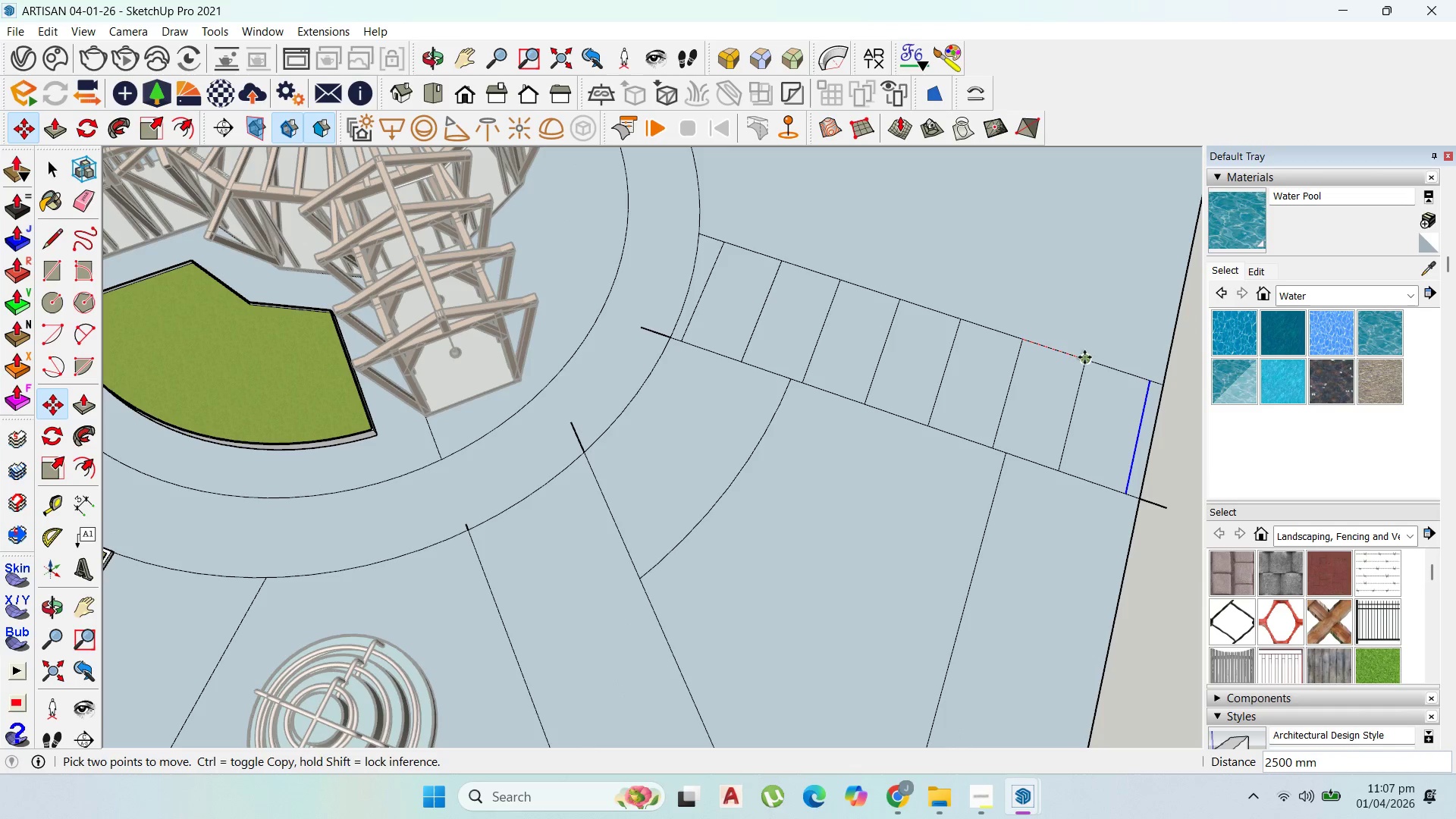 
scroll: coordinate [678, 180], scroll_direction: down, amount: 12.0
 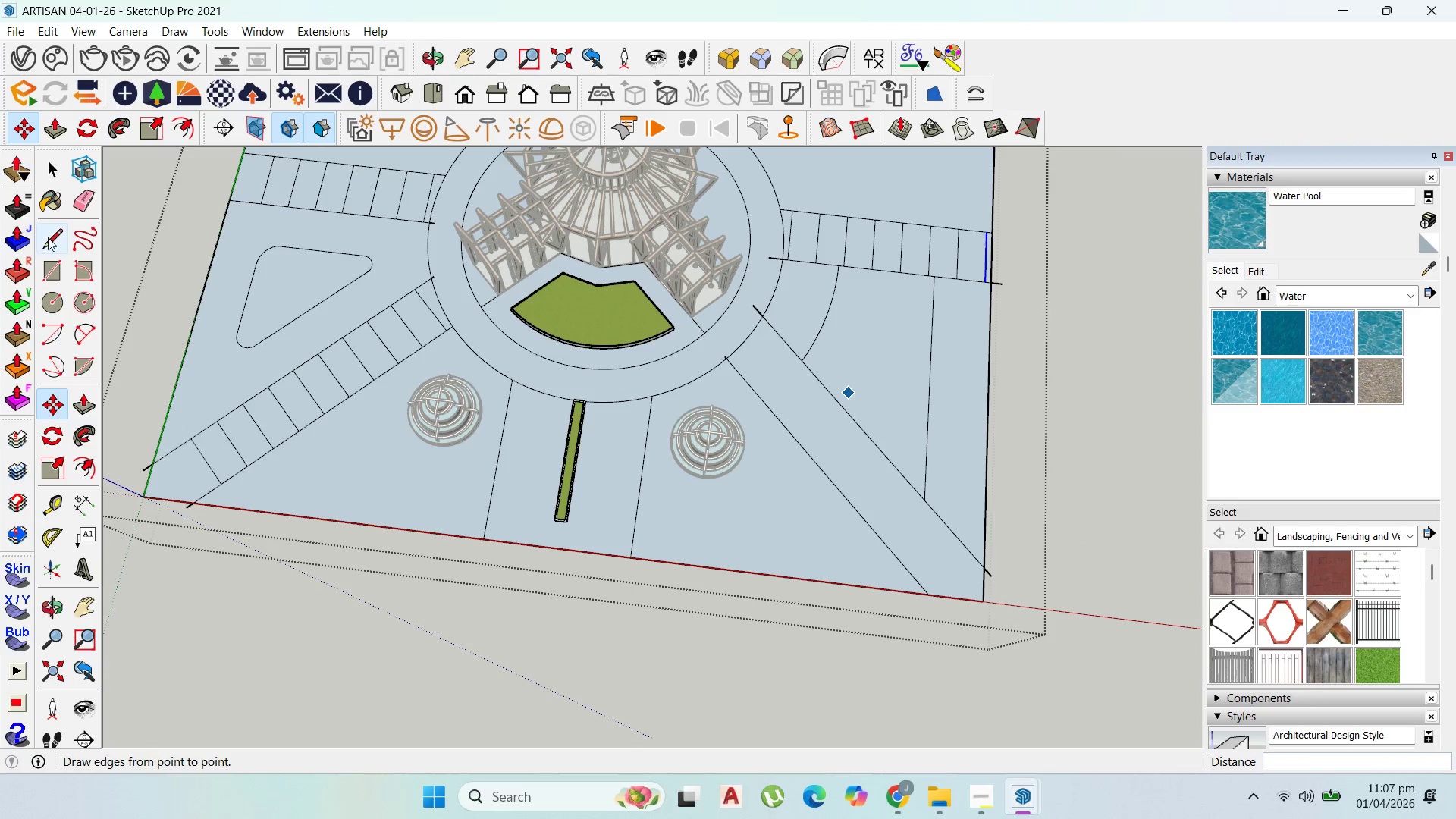 
left_click_drag(start_coordinate=[56, 240], to_coordinate=[61, 239])
 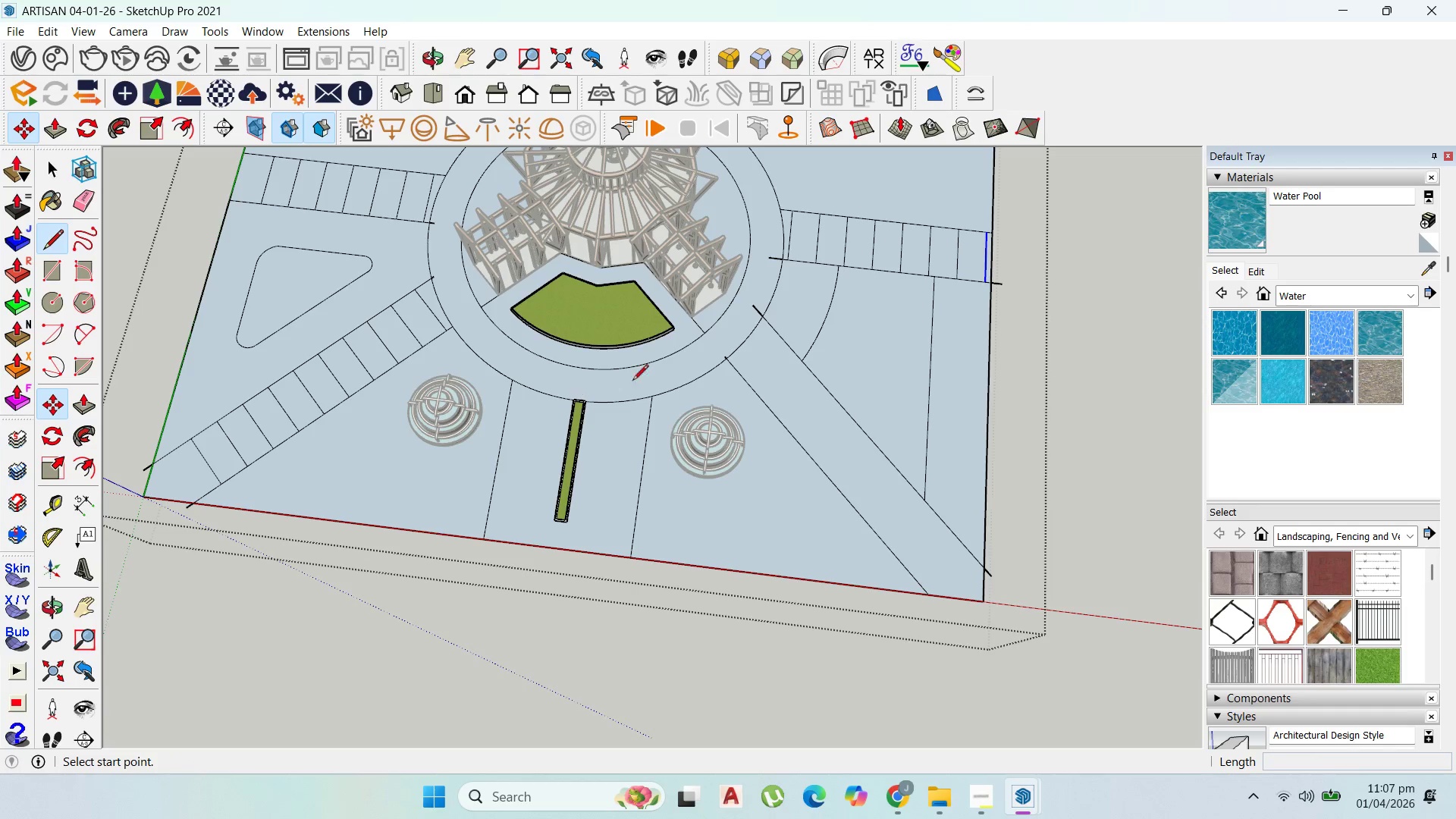 
scroll: coordinate [730, 362], scroll_direction: up, amount: 19.0
 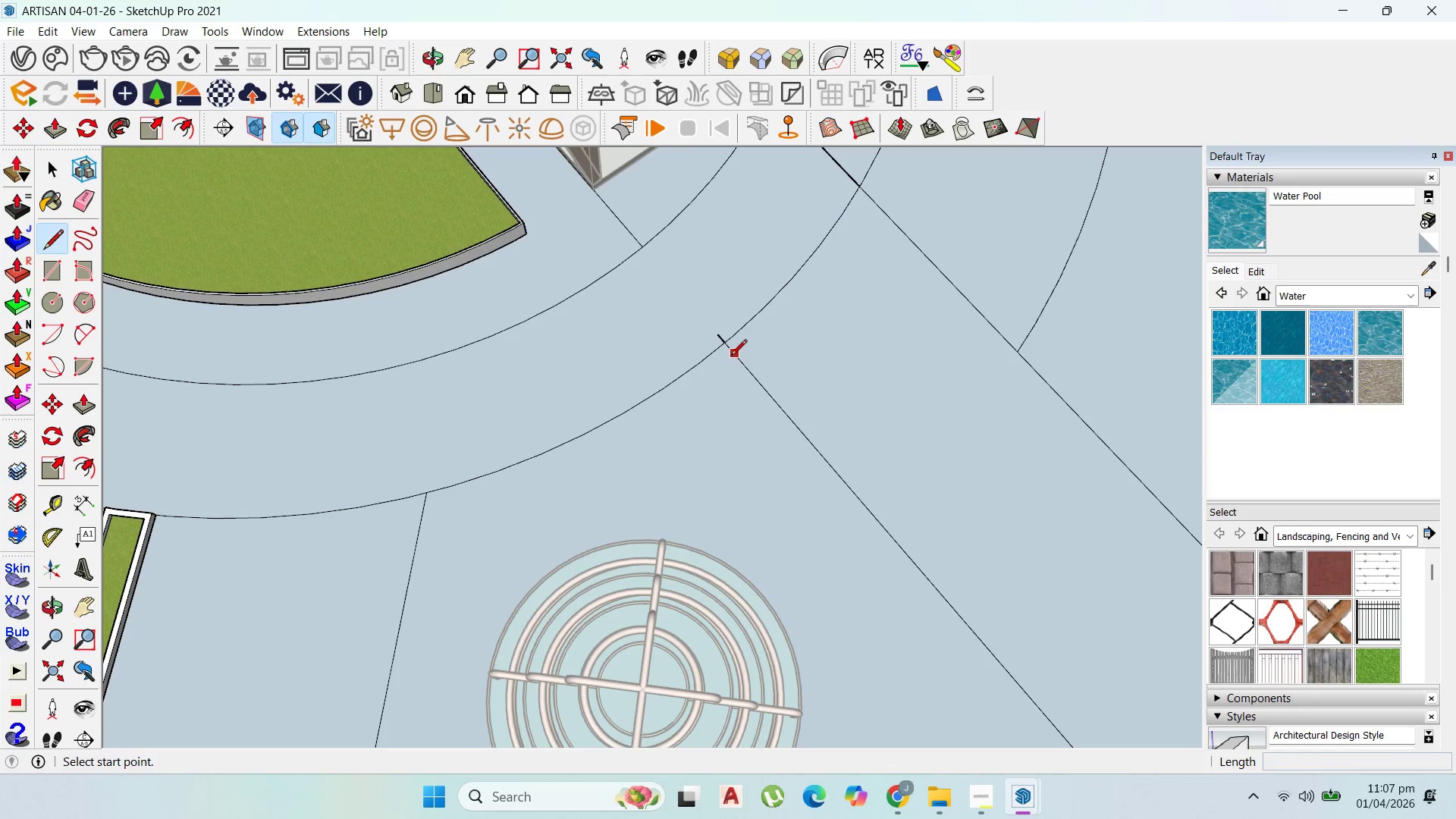 
left_click([731, 356])
 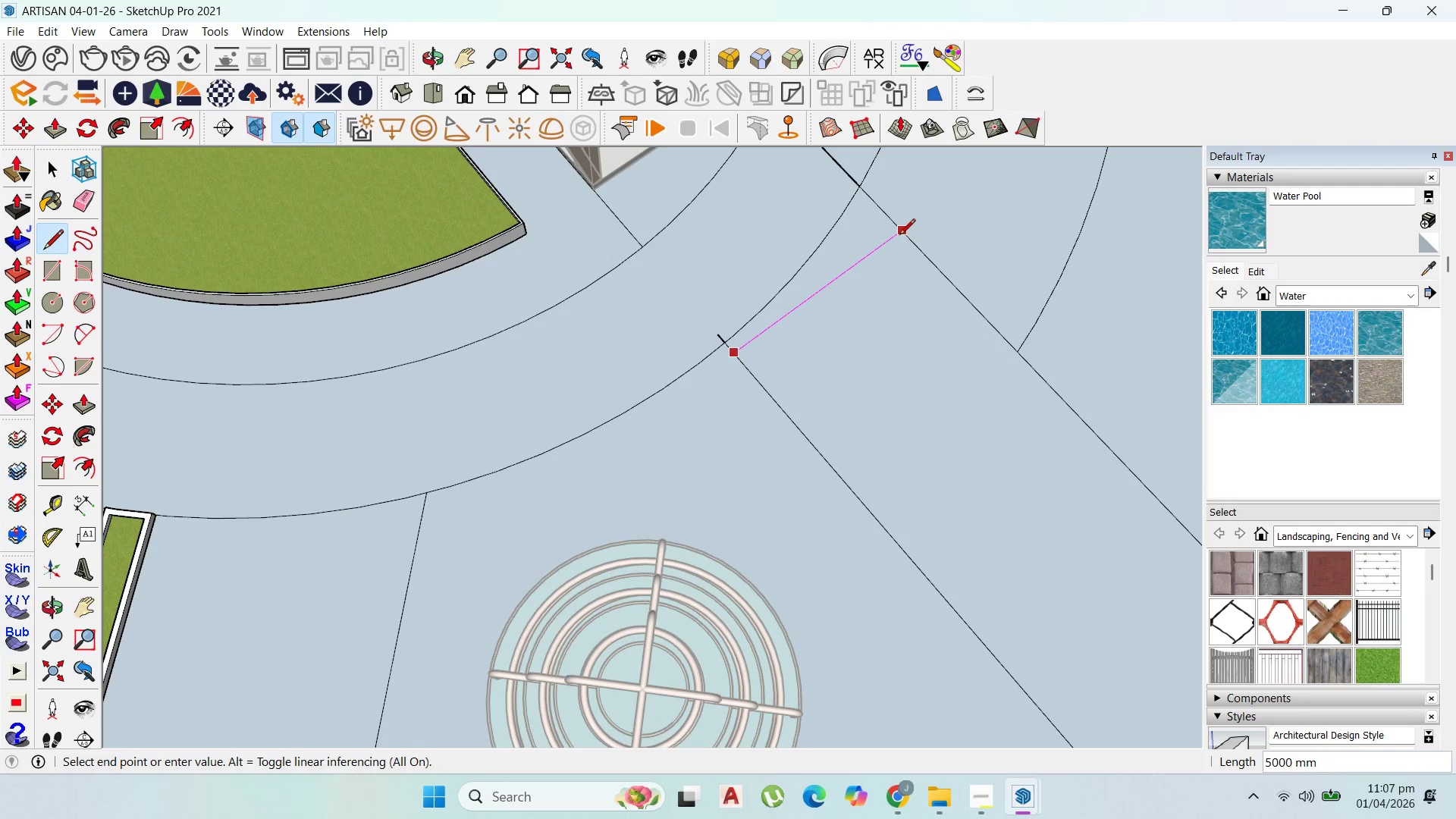 
left_click([901, 234])
 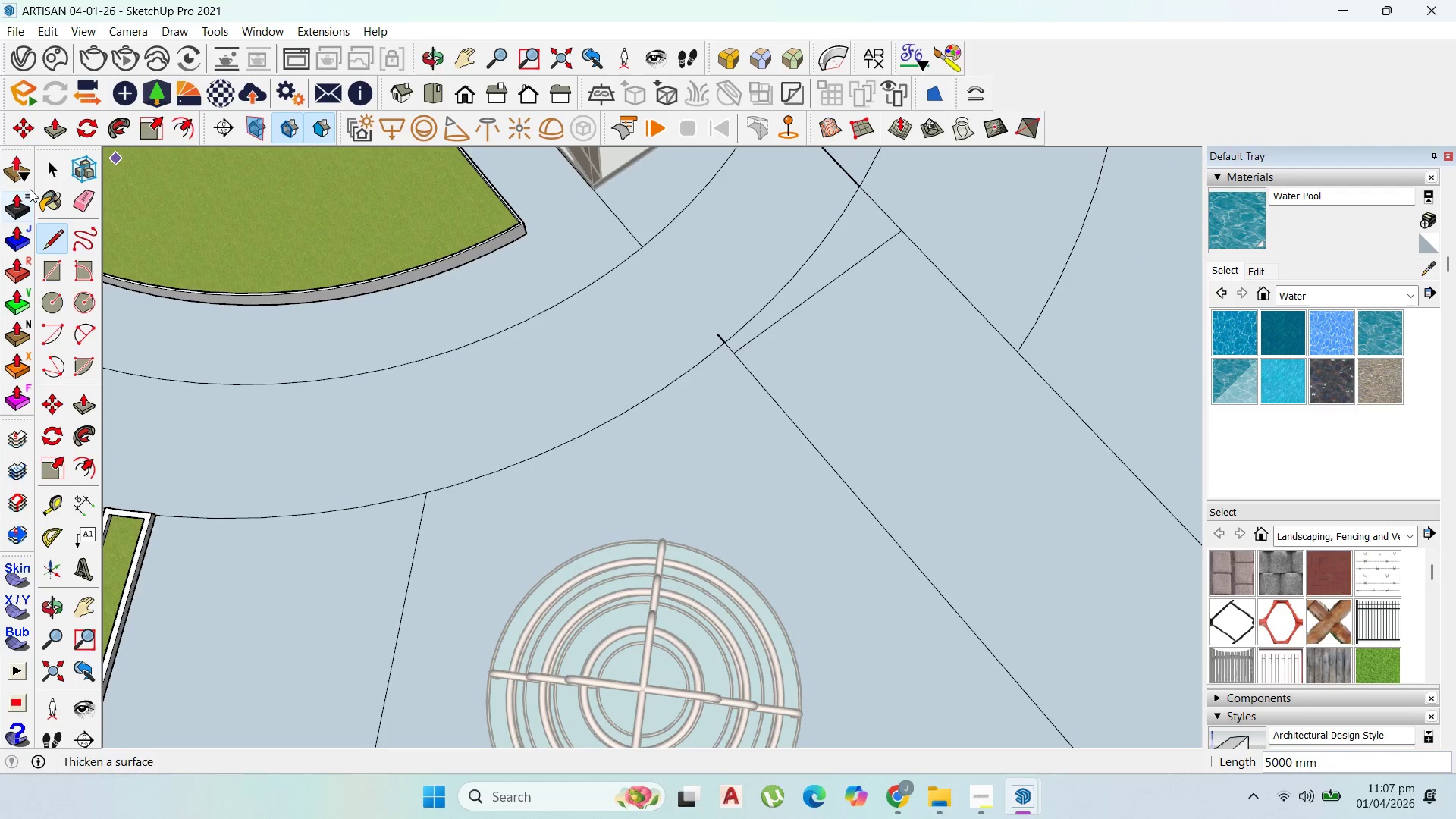 
left_click([48, 162])
 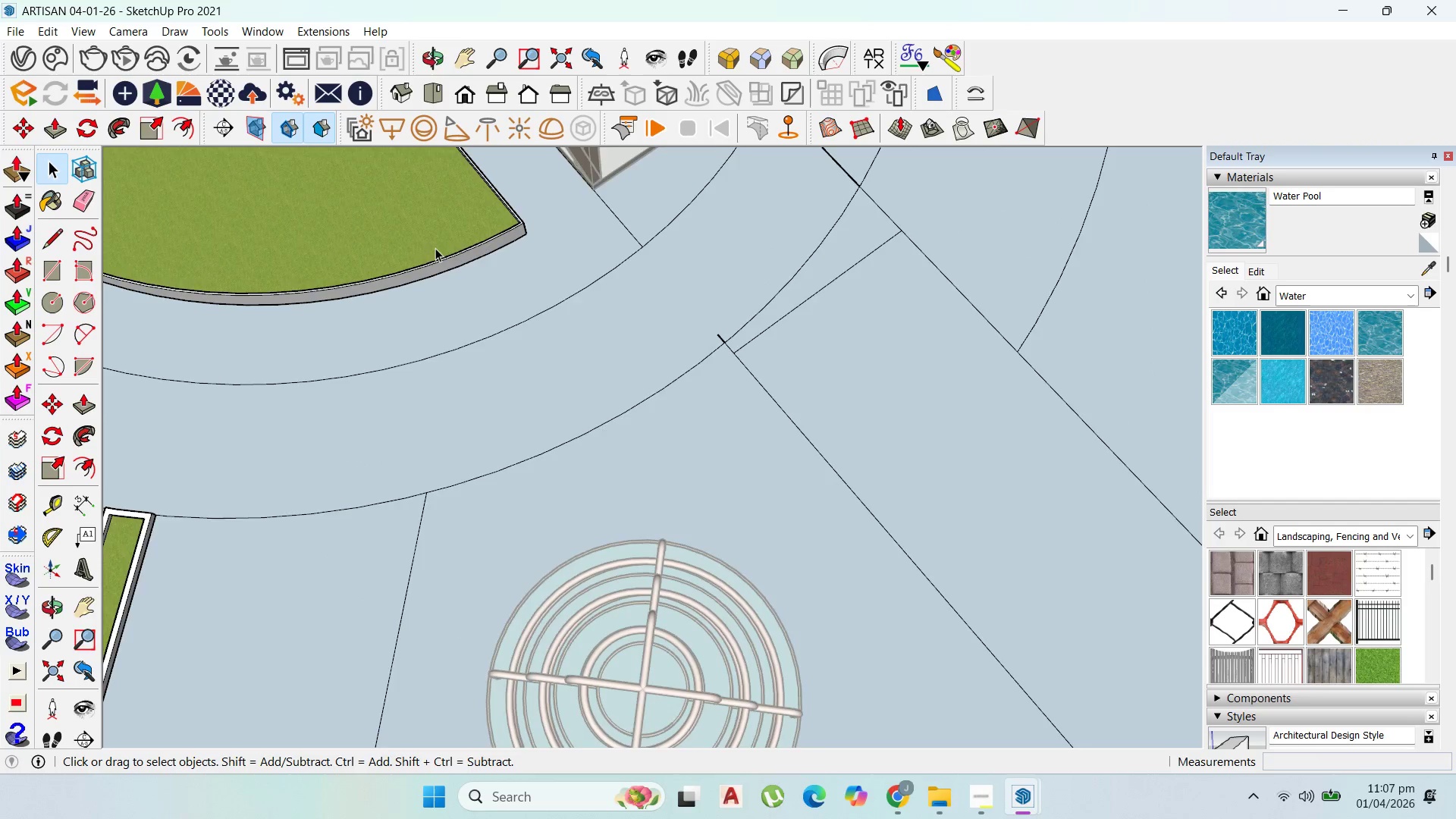 
scroll: coordinate [510, 265], scroll_direction: down, amount: 2.0
 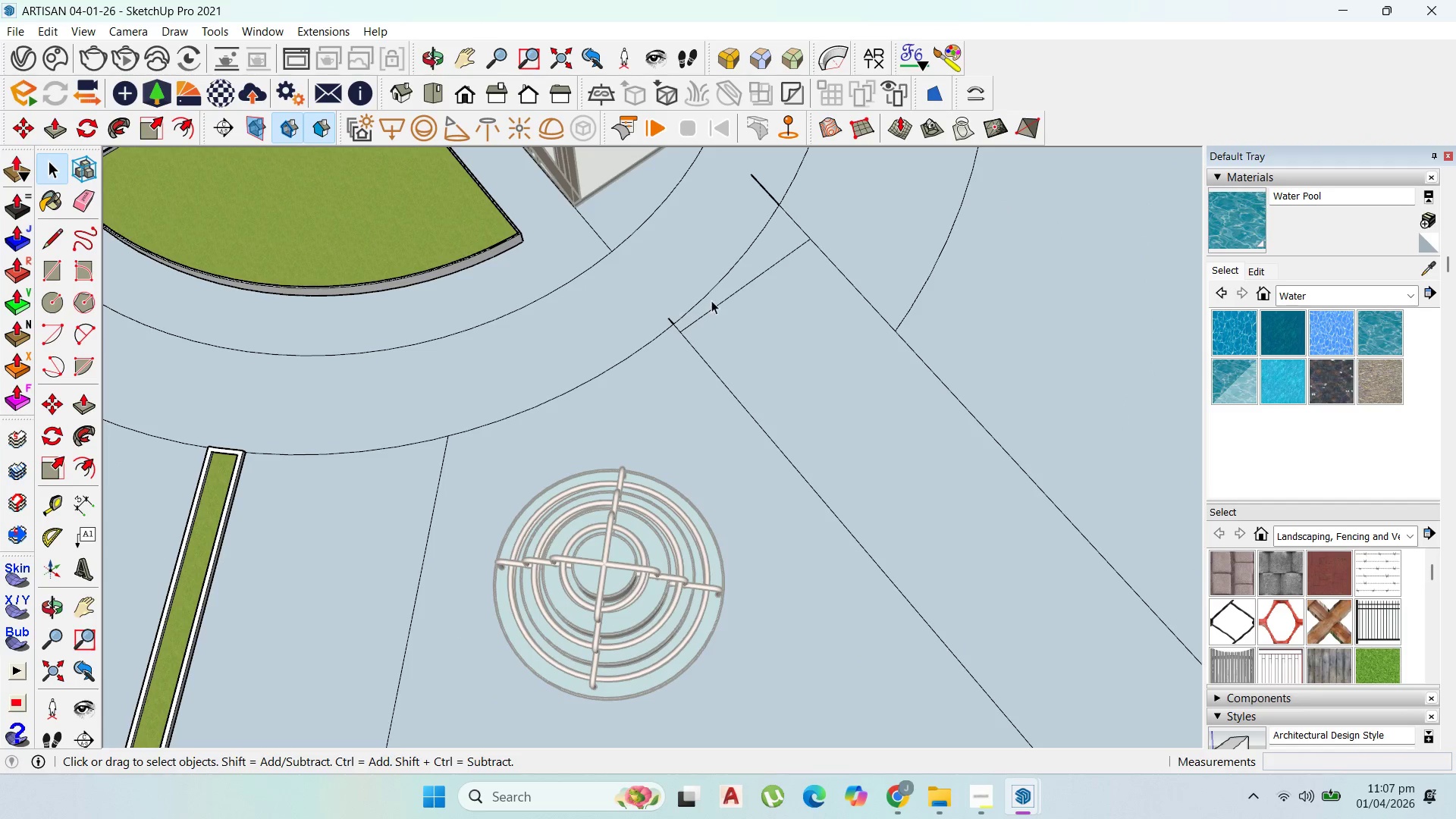 
left_click_drag(start_coordinate=[720, 303], to_coordinate=[717, 302])
 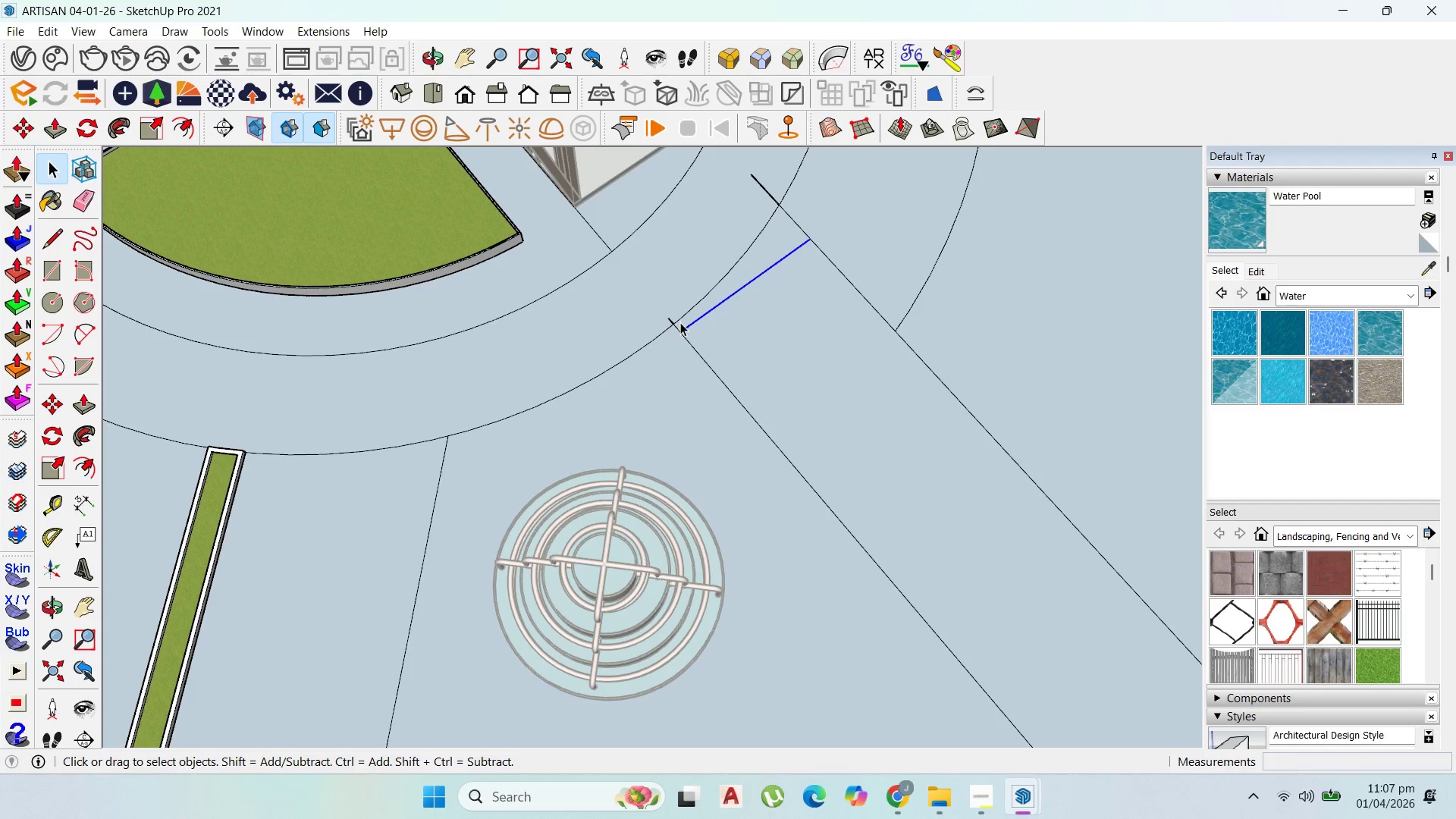 
key(M)
 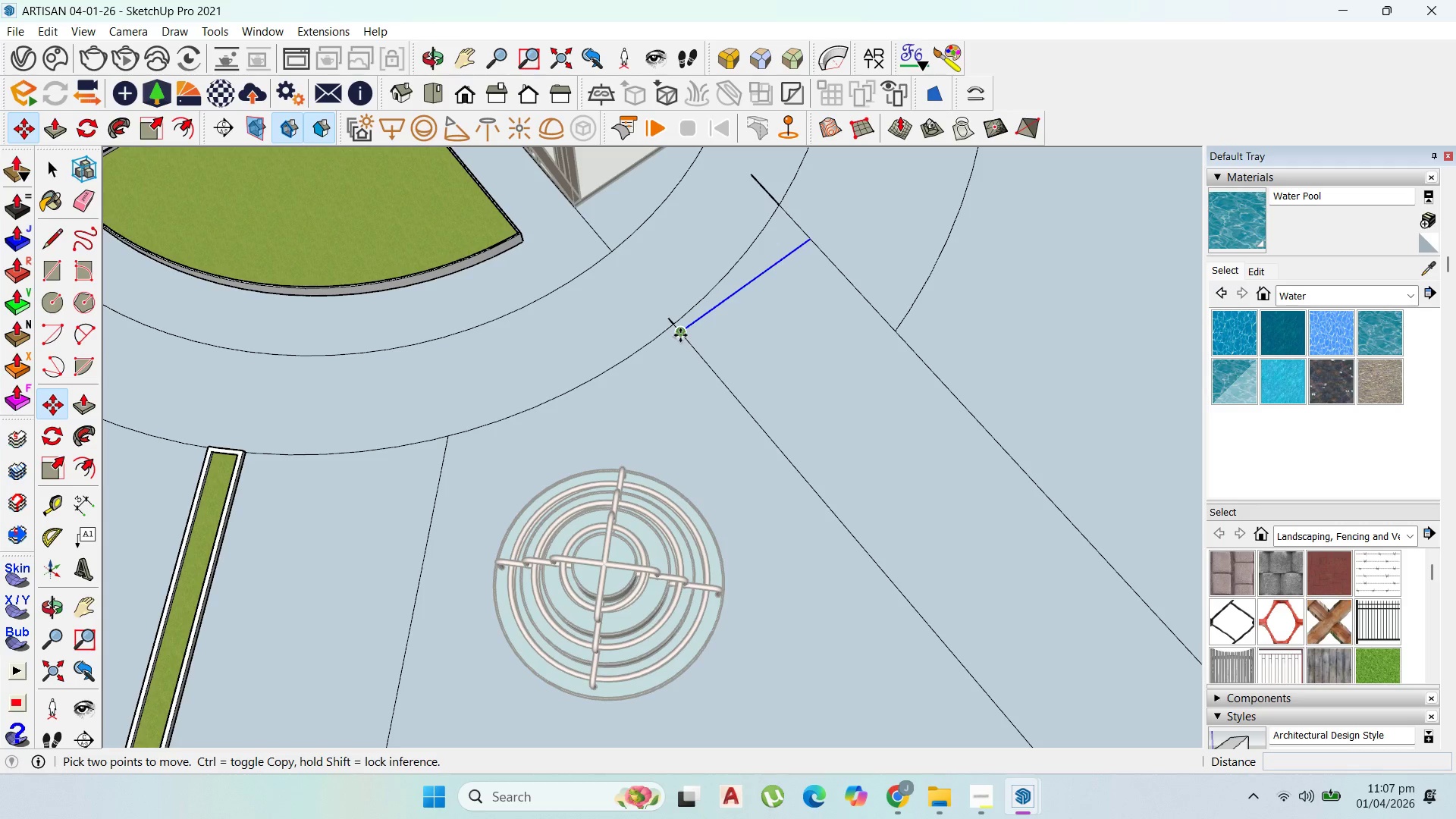 
left_click([680, 335])
 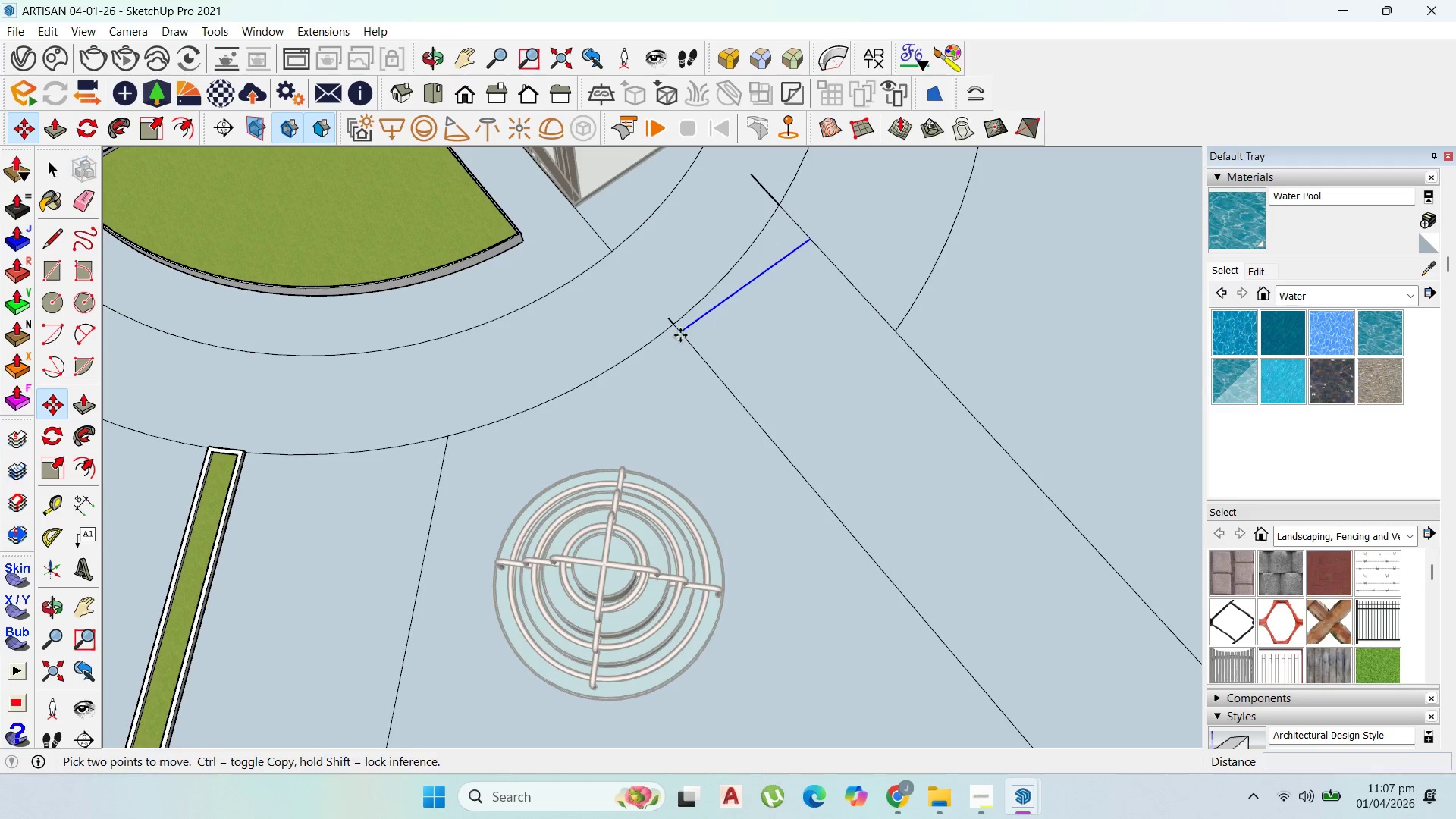 
key(Control+ControlLeft)
 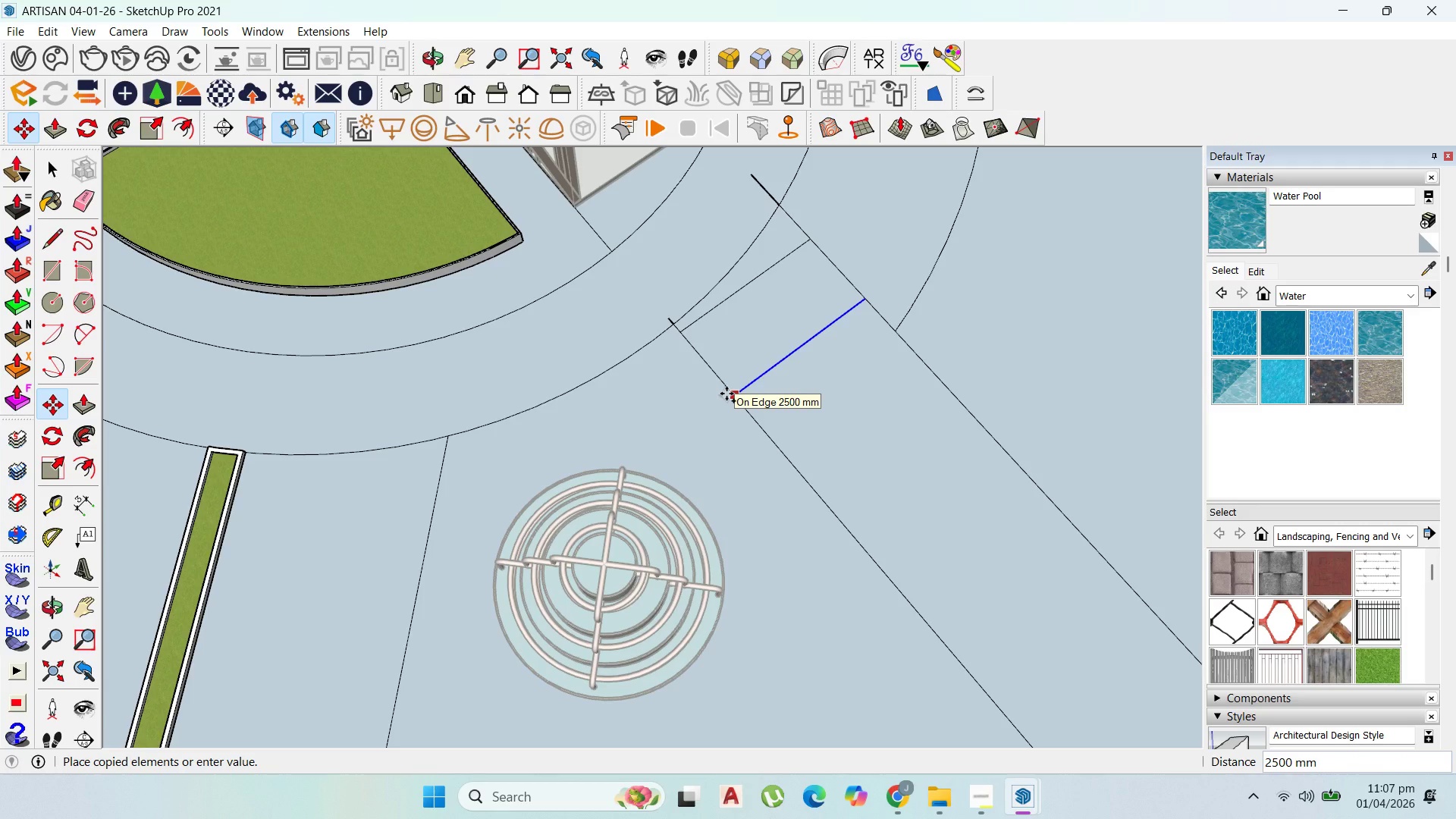 
type(2500)
 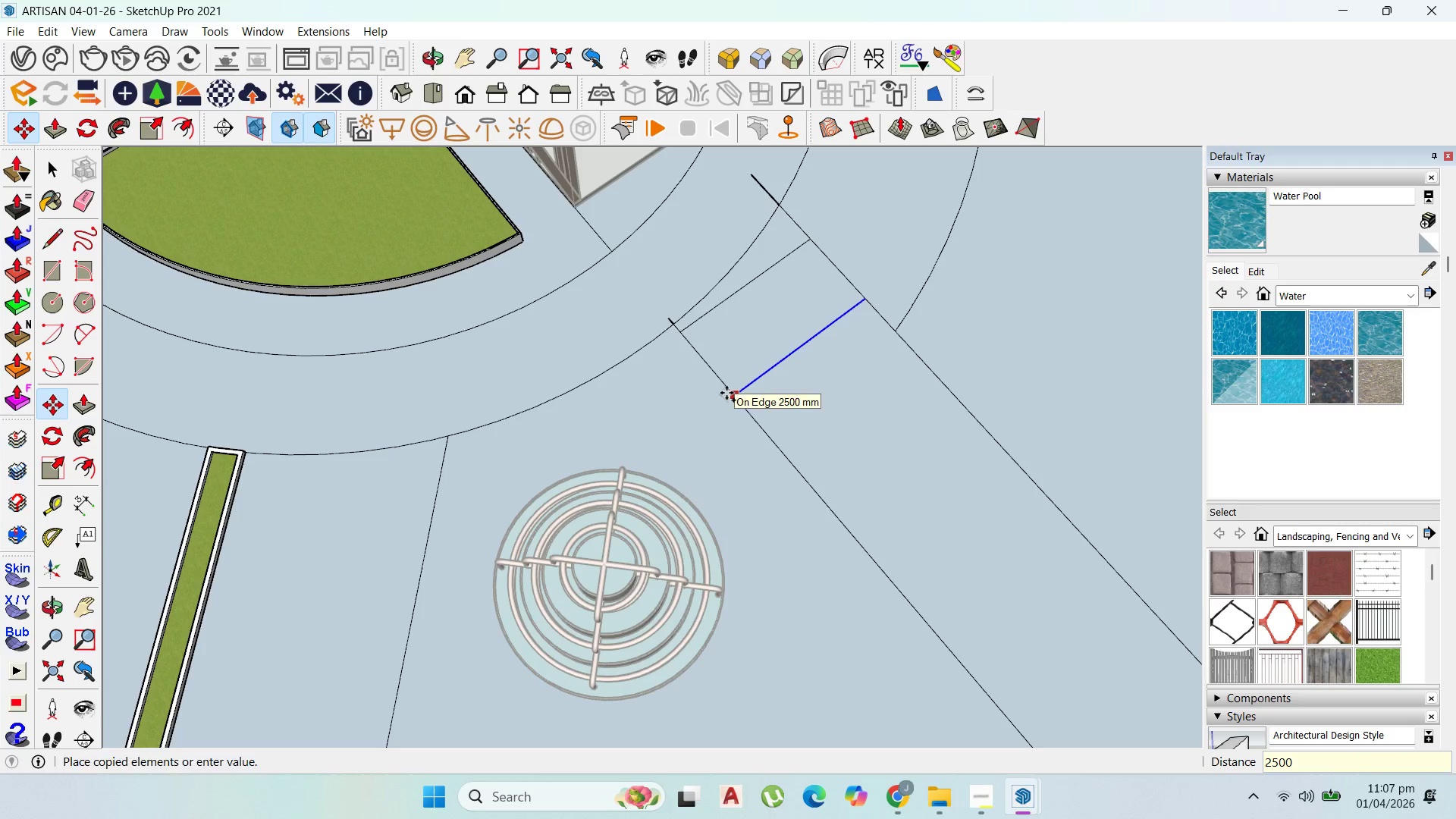 
key(Enter)
 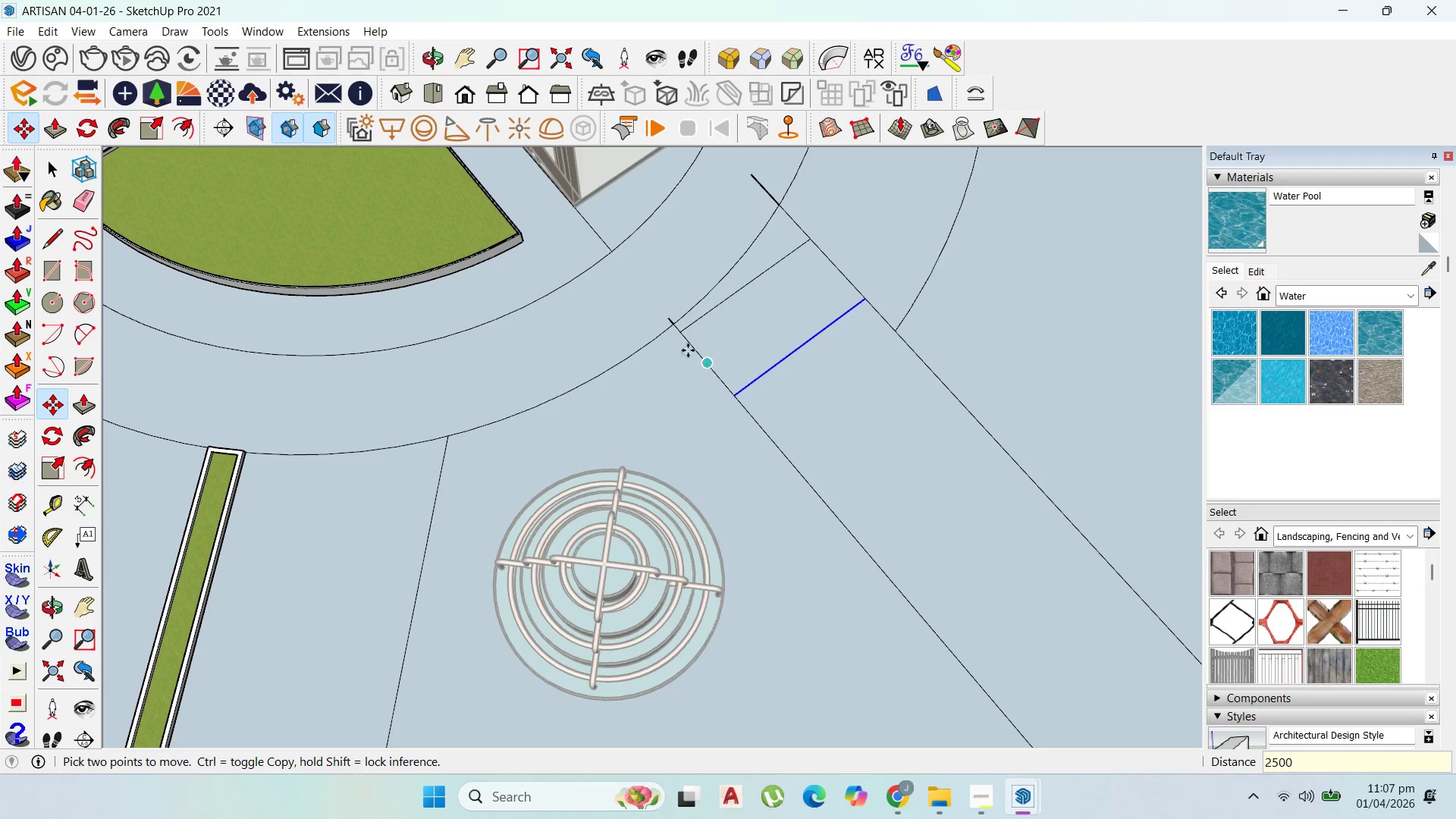 
left_click([676, 337])
 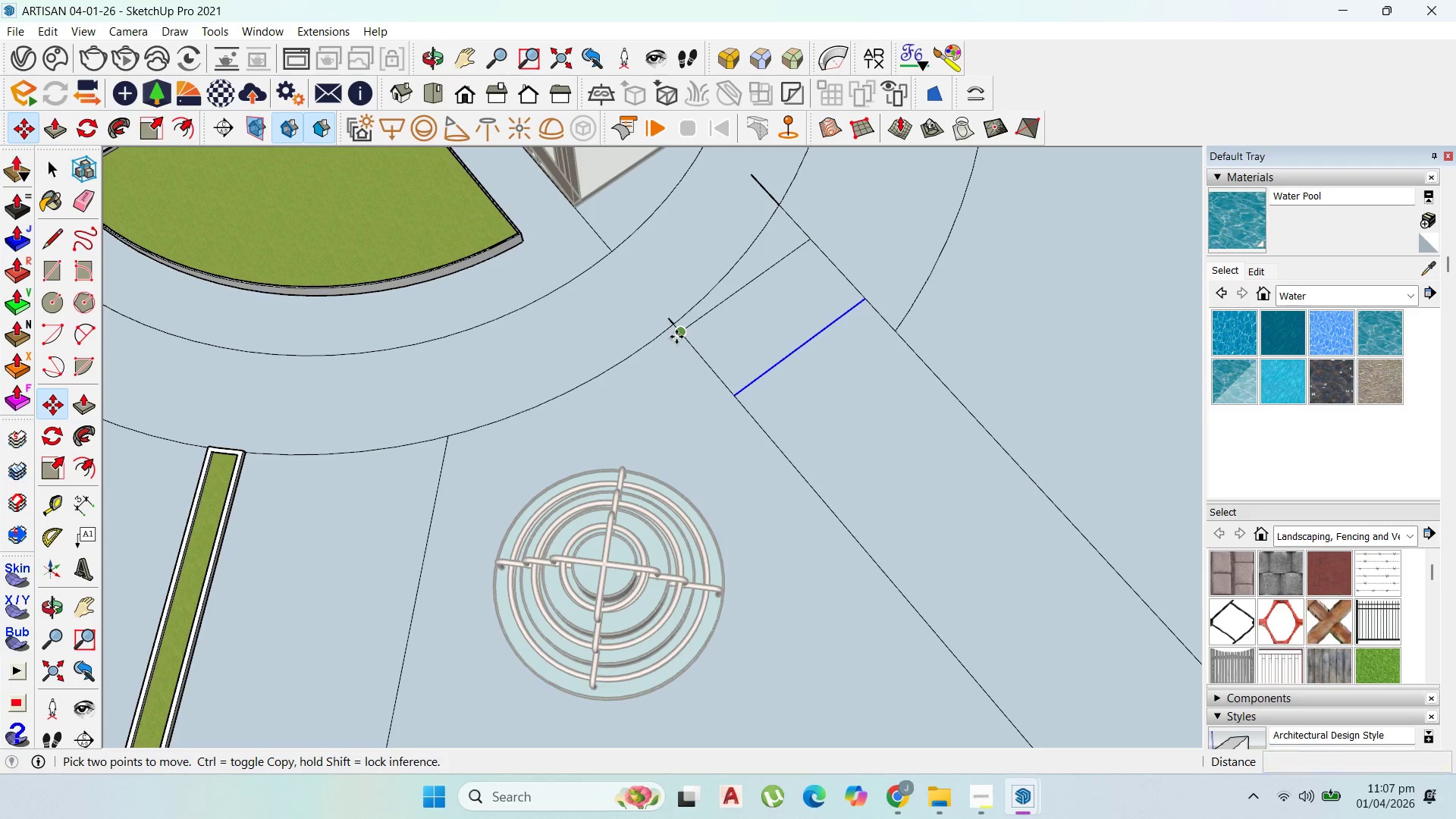 
key(Control+ControlLeft)
 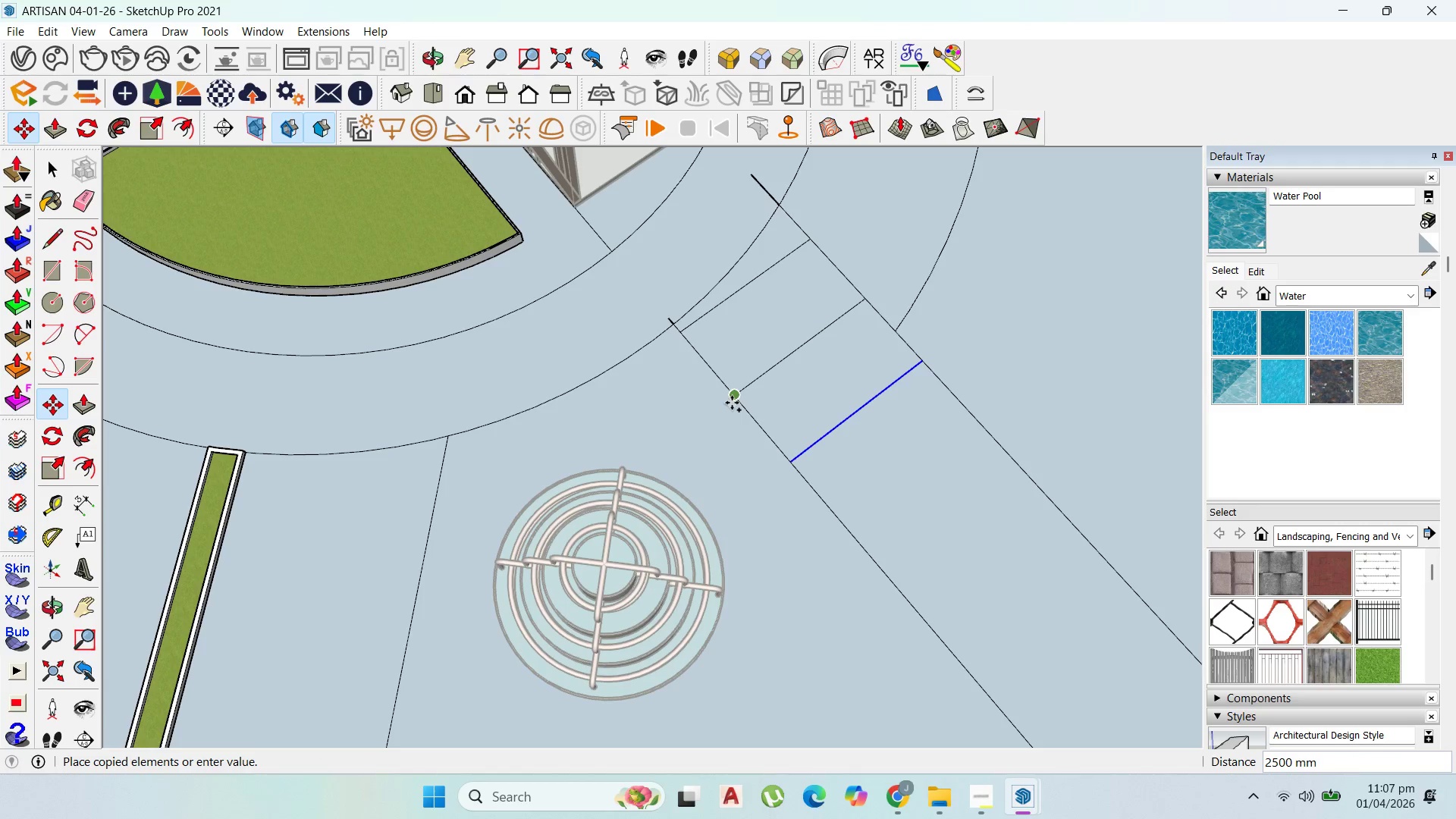 
left_click([732, 403])
 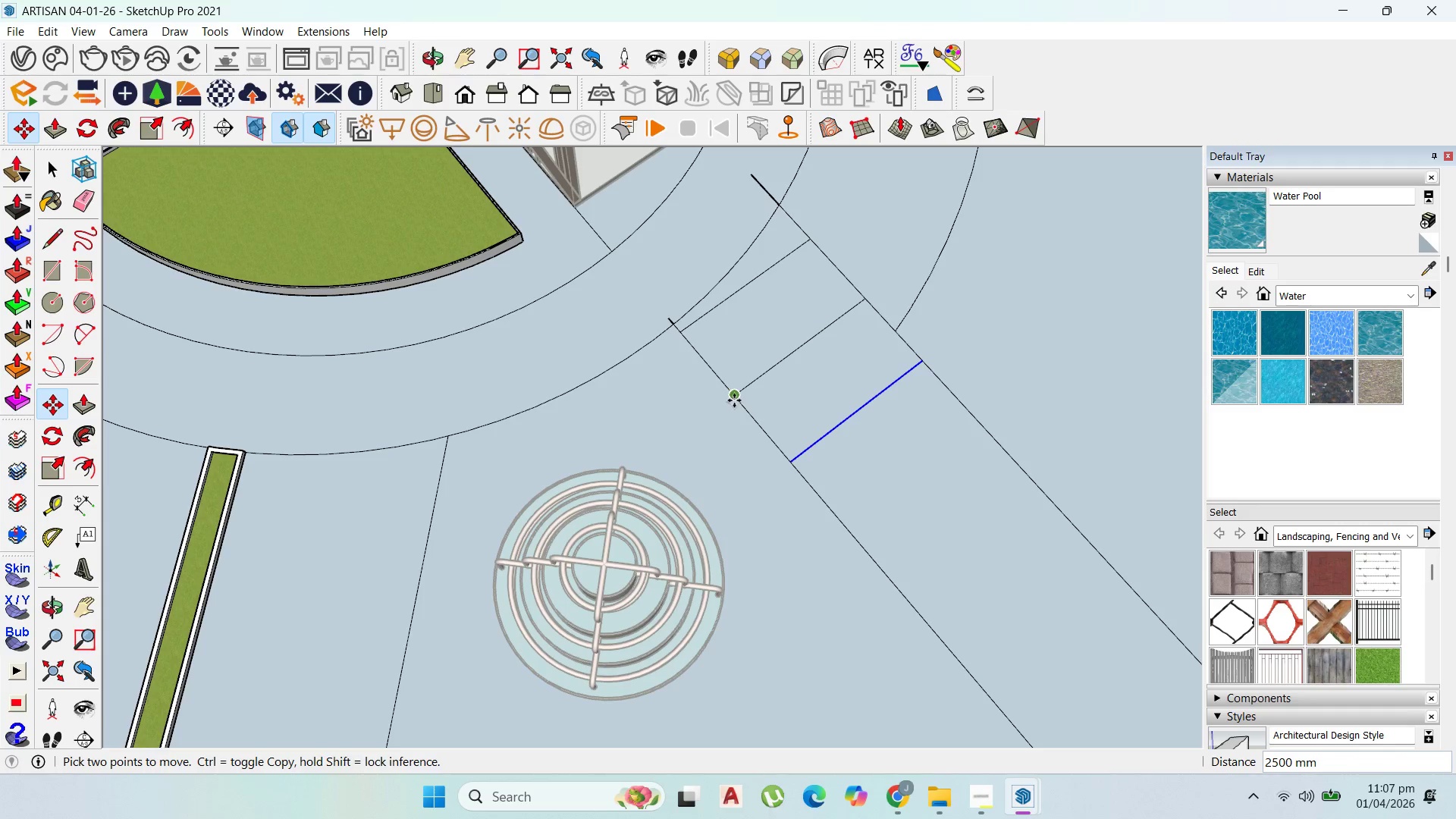 
key(Control+ControlLeft)
 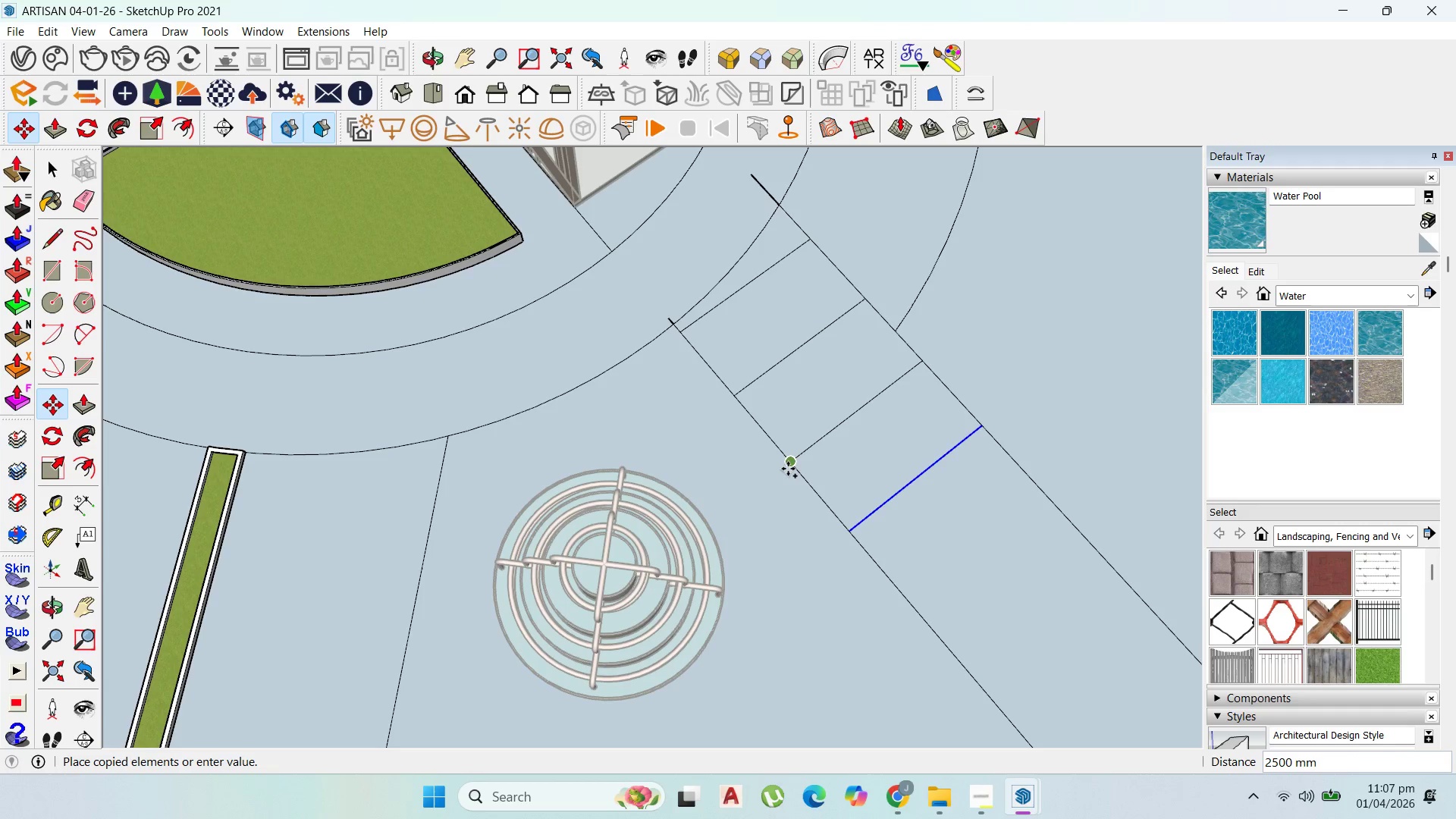 
left_click([788, 469])
 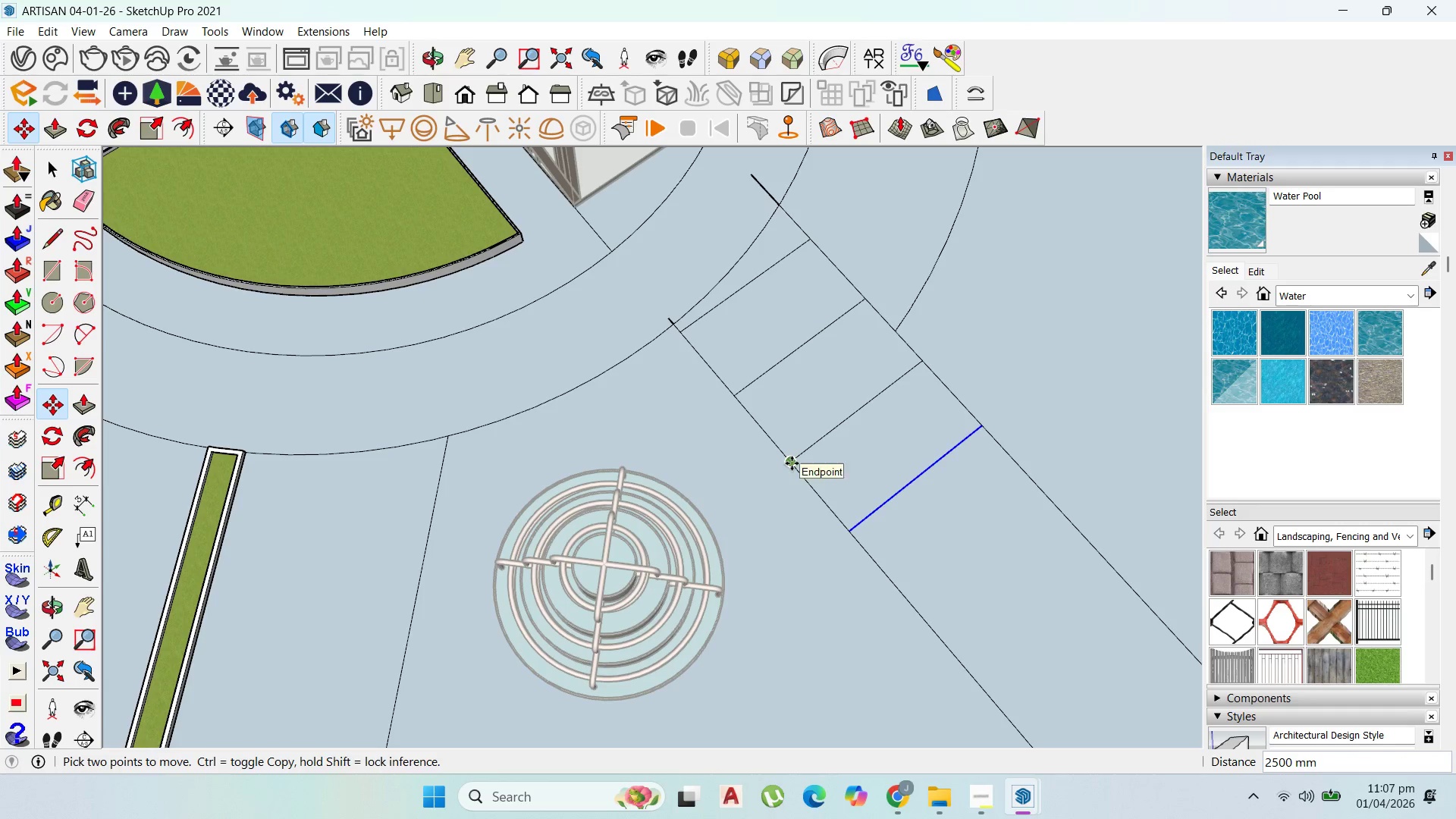 
key(Control+ControlLeft)
 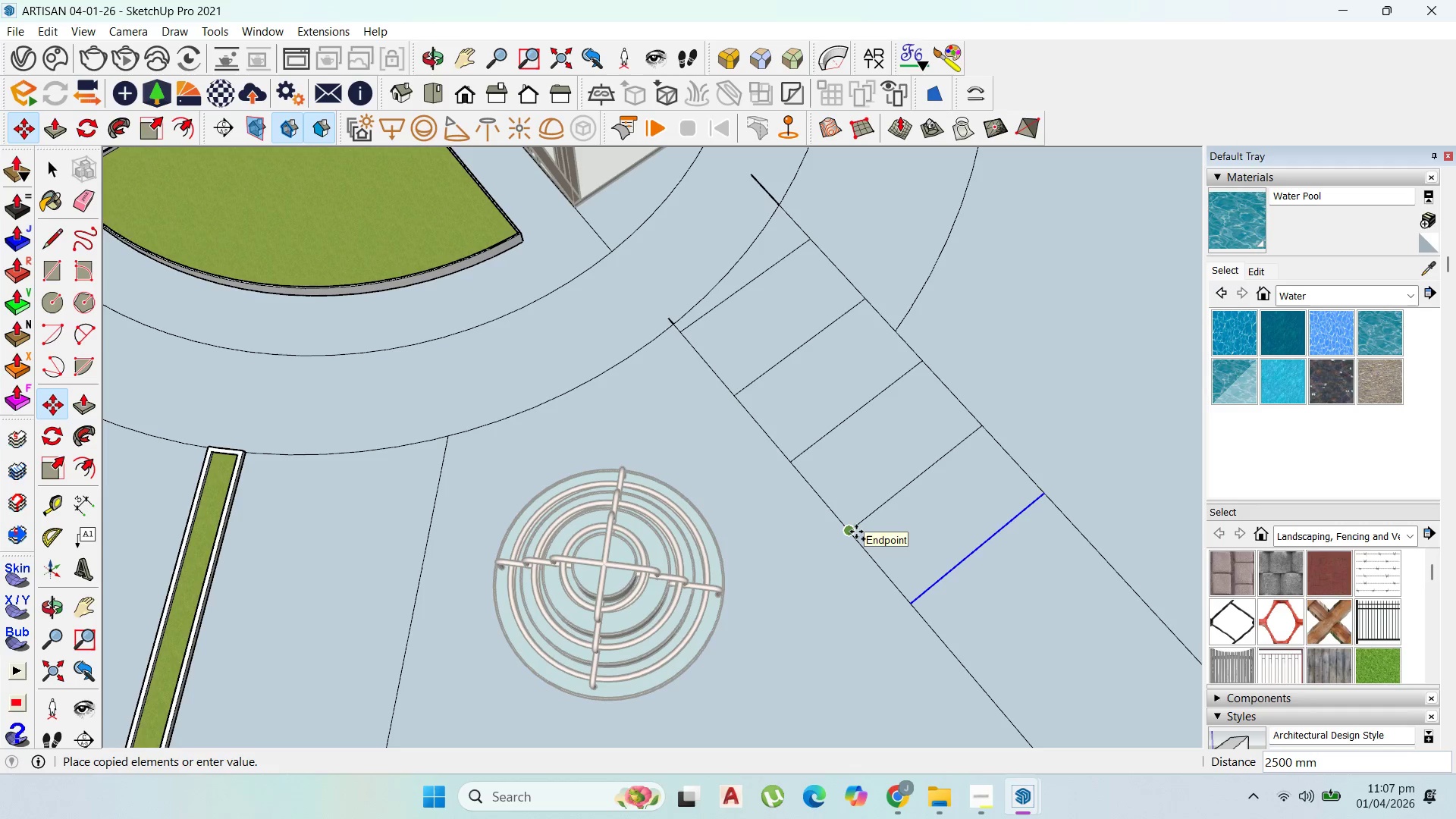 
left_click([856, 532])
 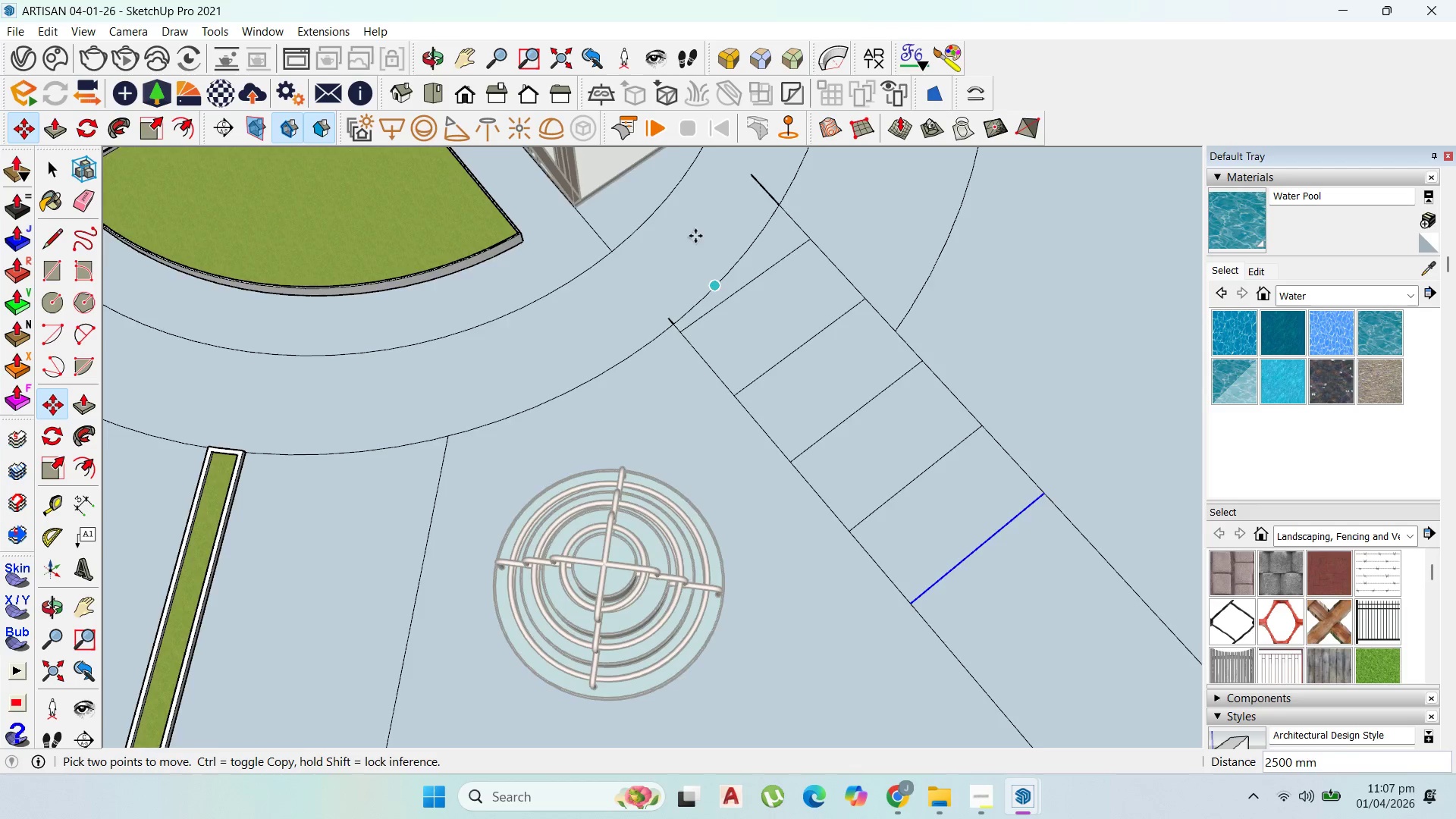 
scroll: coordinate [826, 394], scroll_direction: down, amount: 4.0
 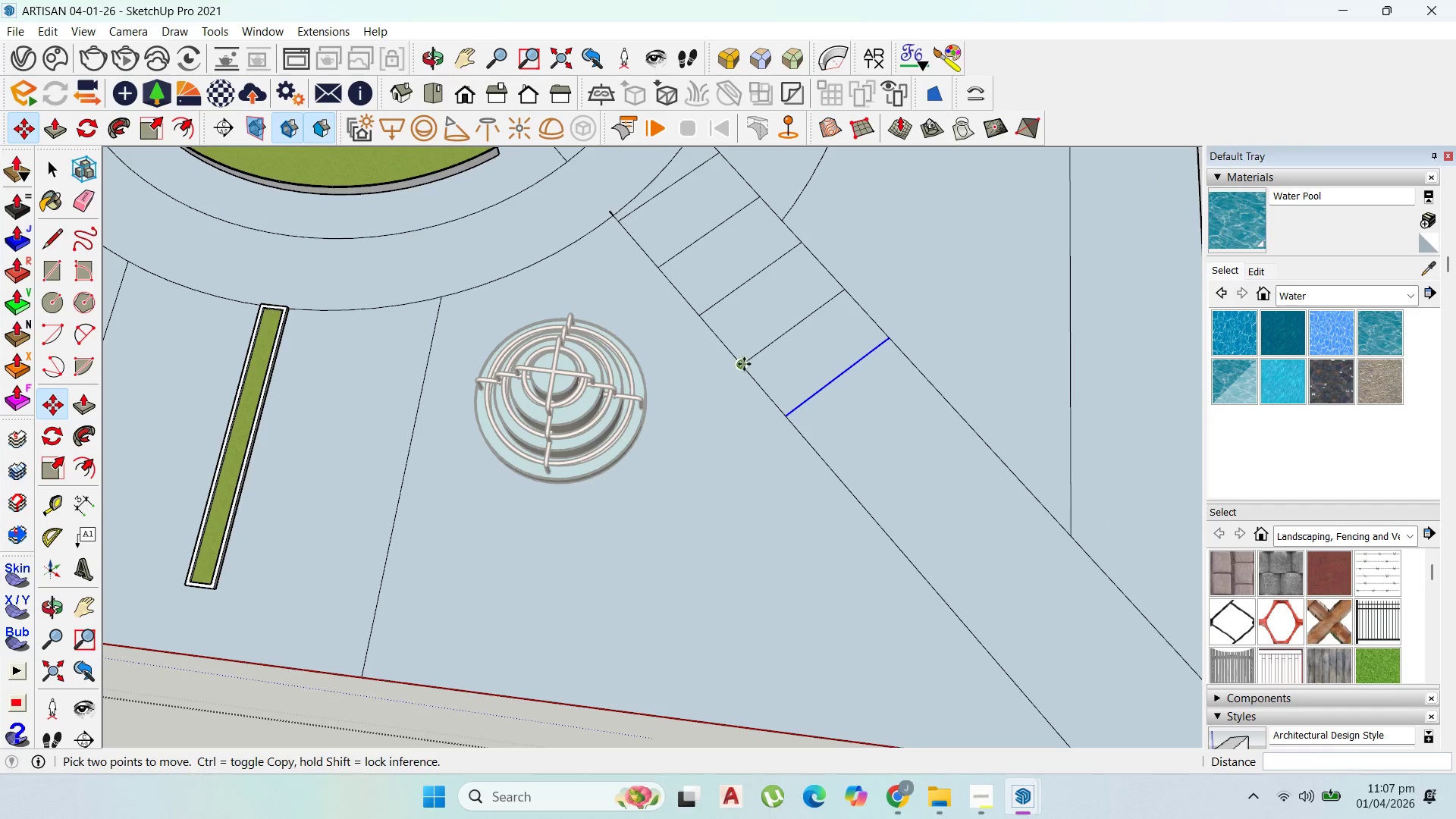 
left_click([744, 364])
 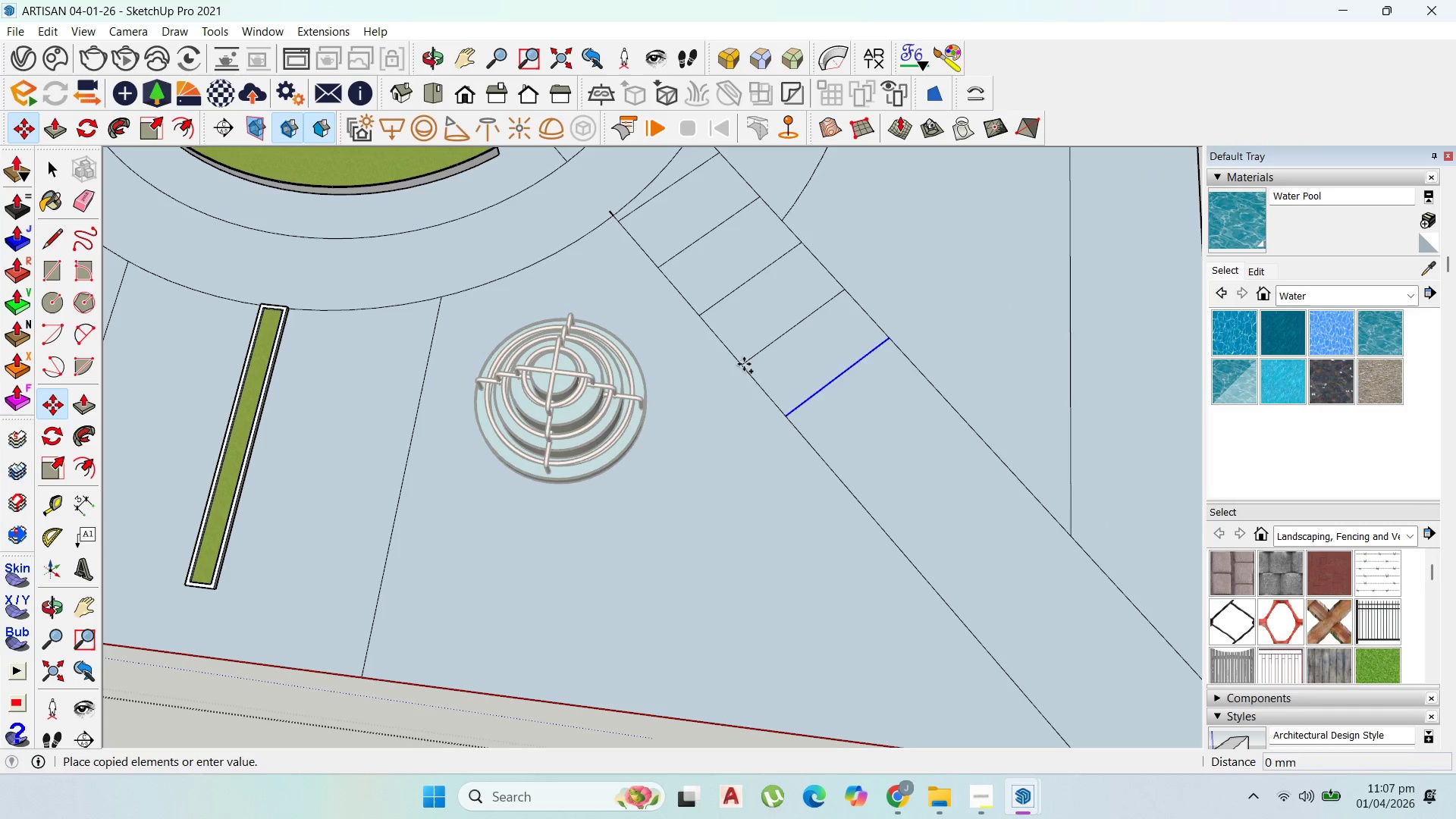 
key(Control+ControlLeft)
 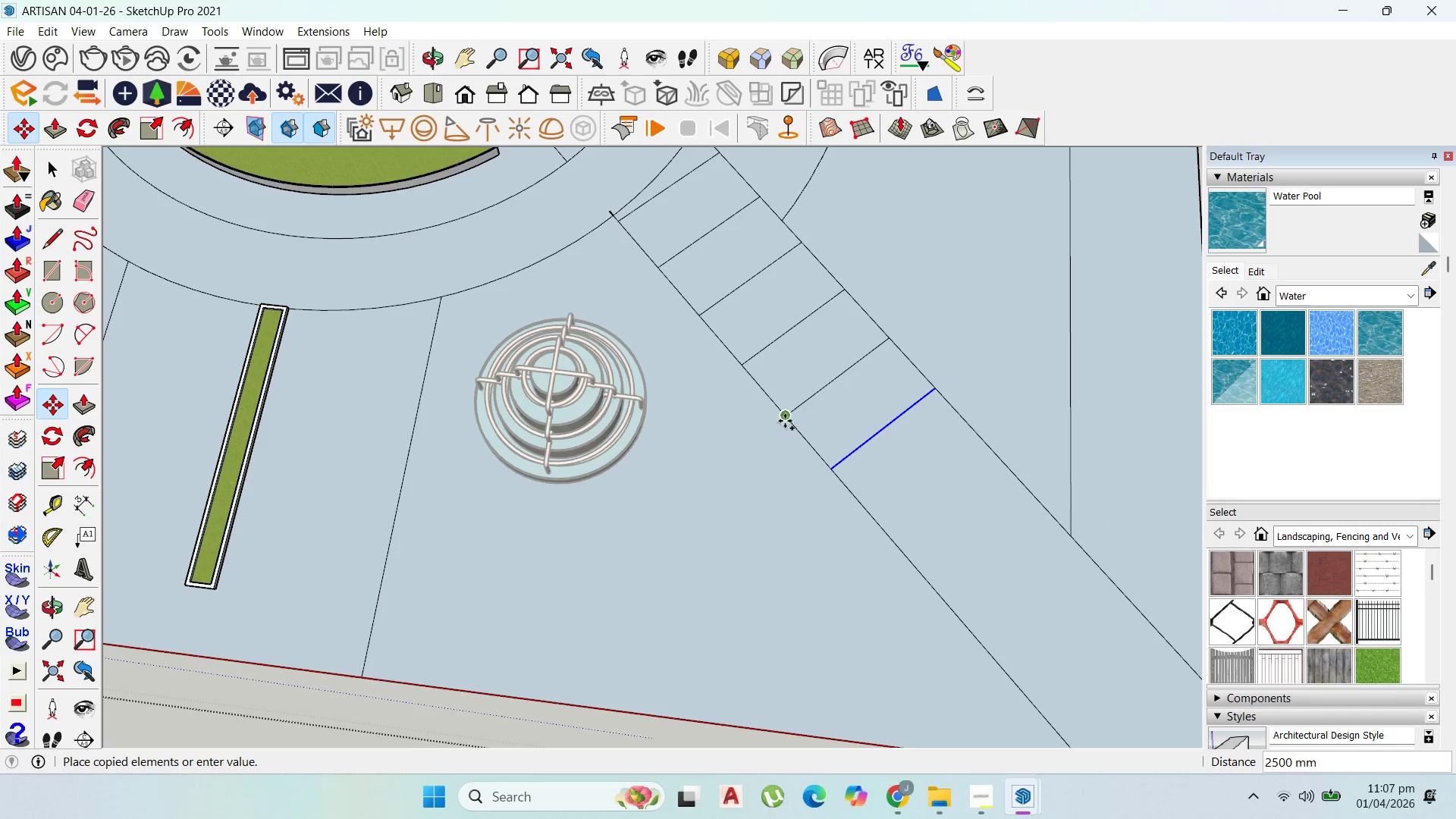 
left_click([785, 421])
 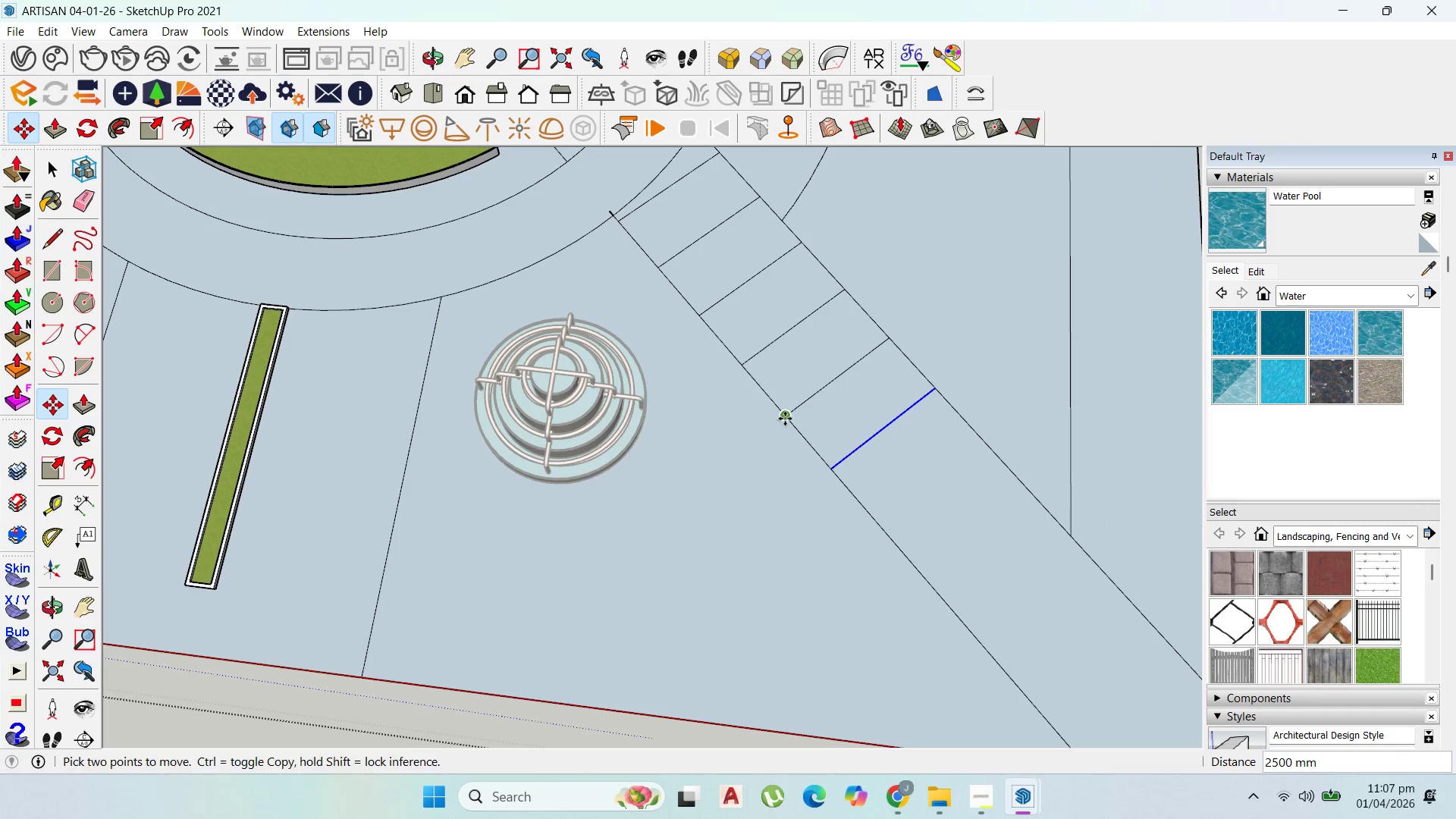 
left_click([785, 419])
 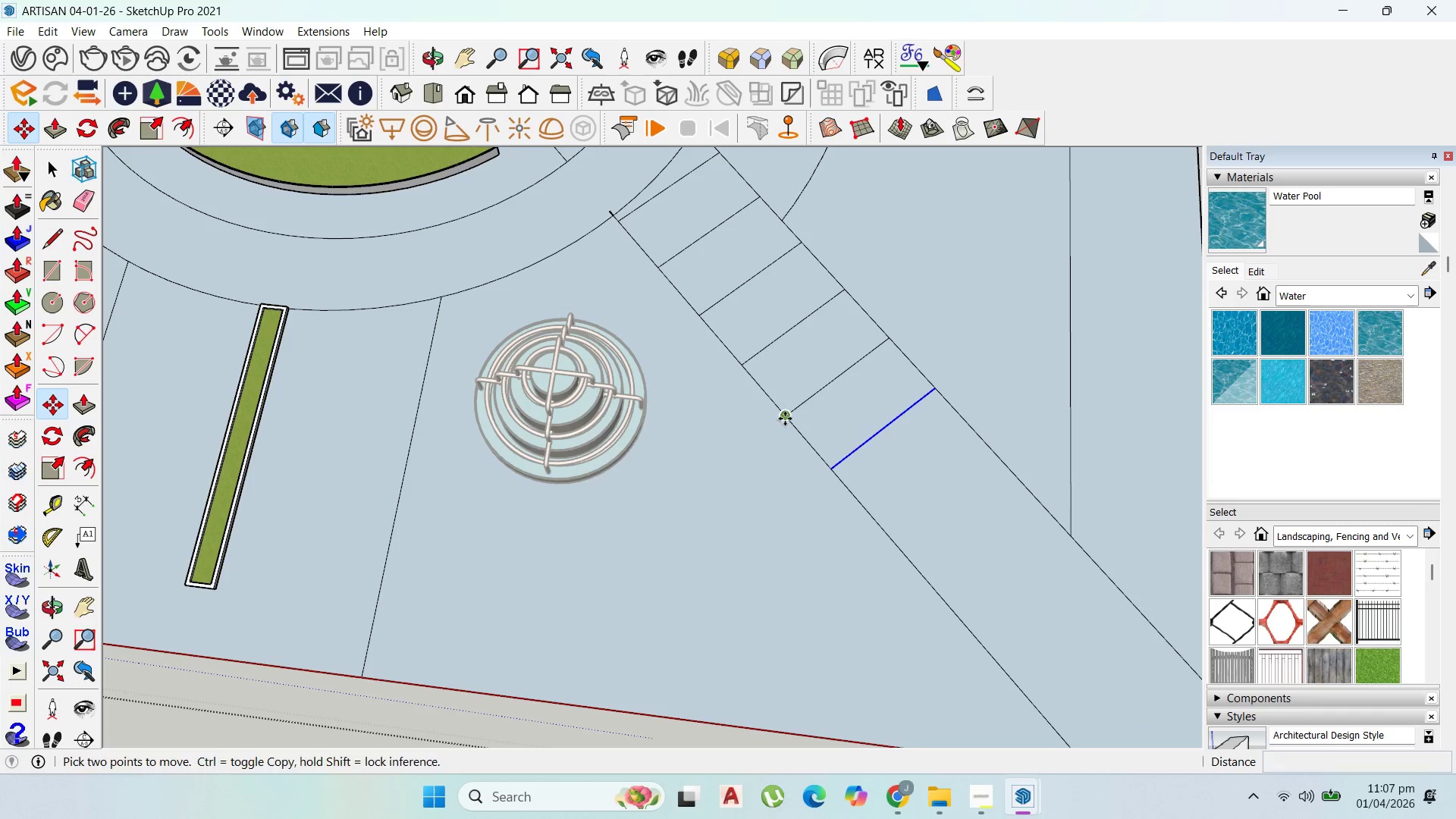 
key(Control+ControlLeft)
 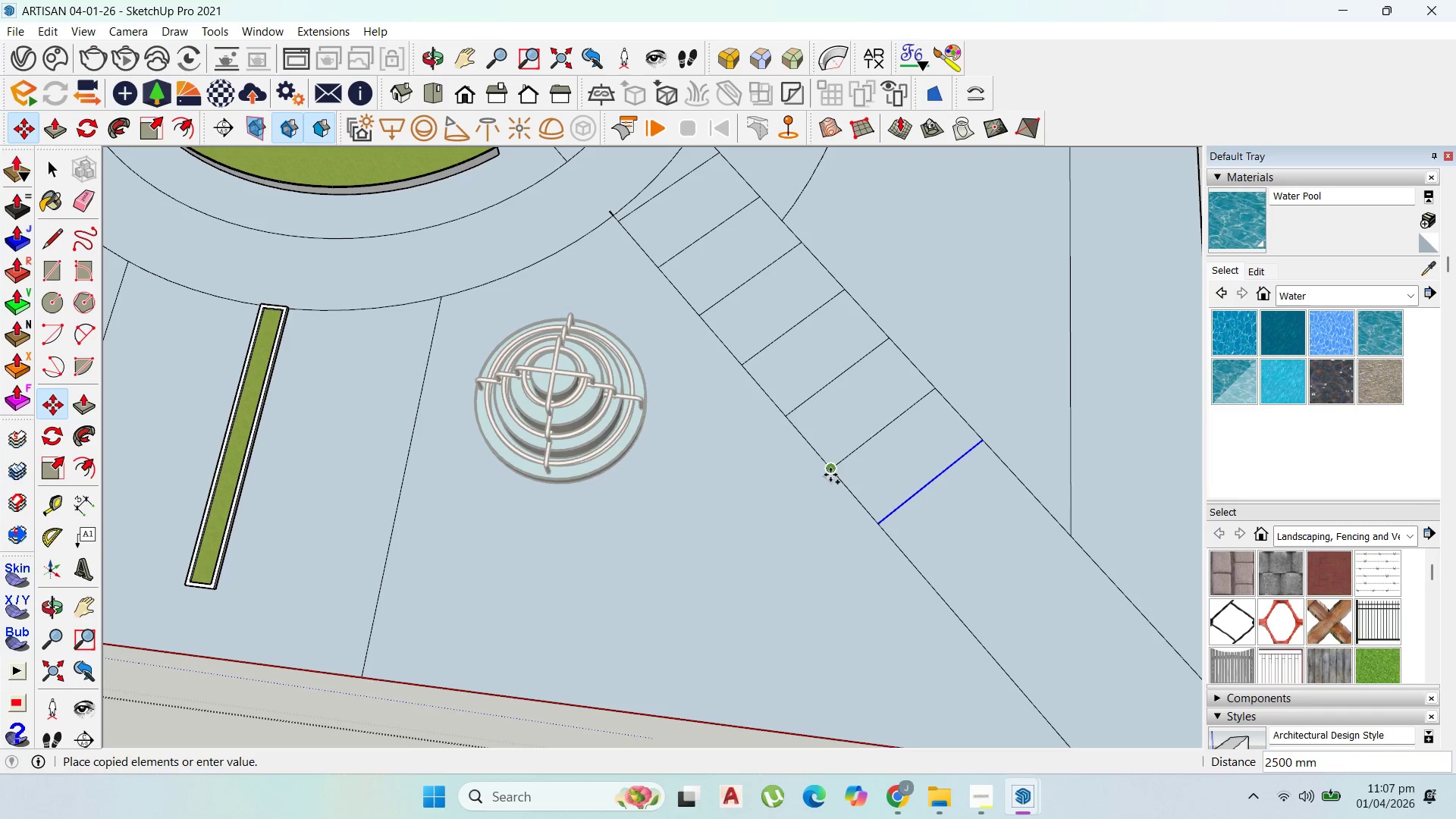 
left_click([830, 475])
 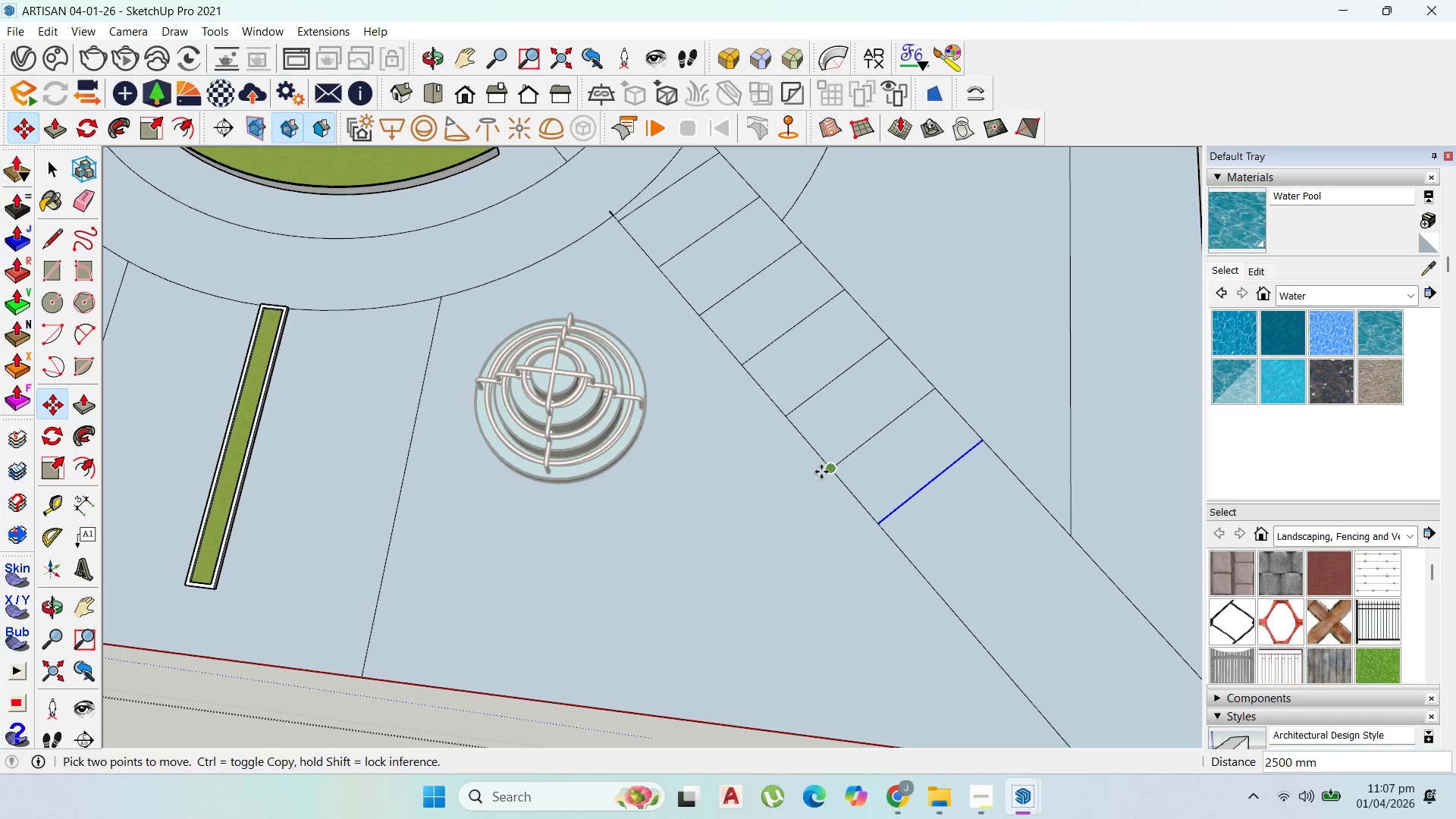 
key(Control+ControlLeft)
 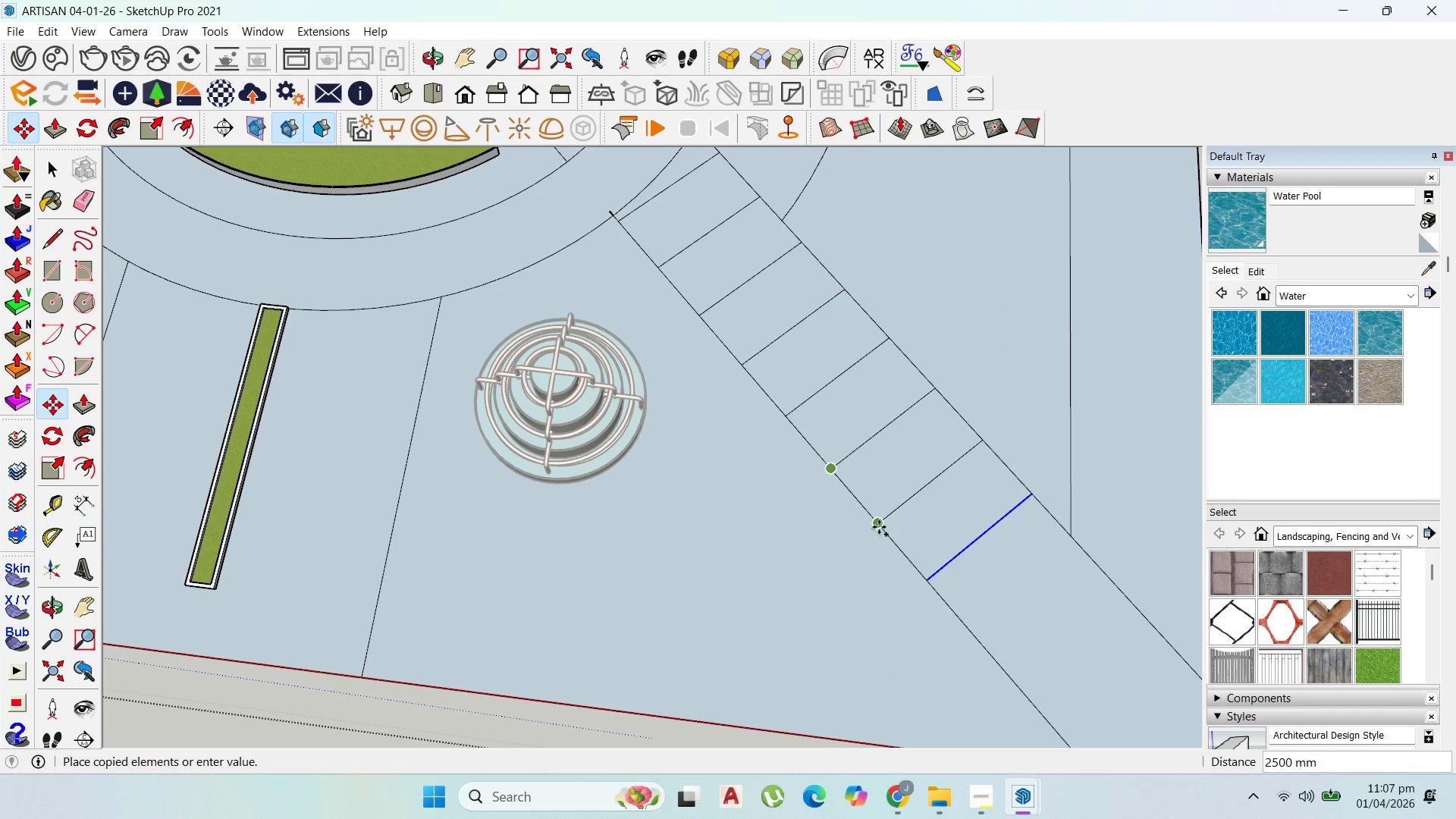 
left_click([821, 472])
 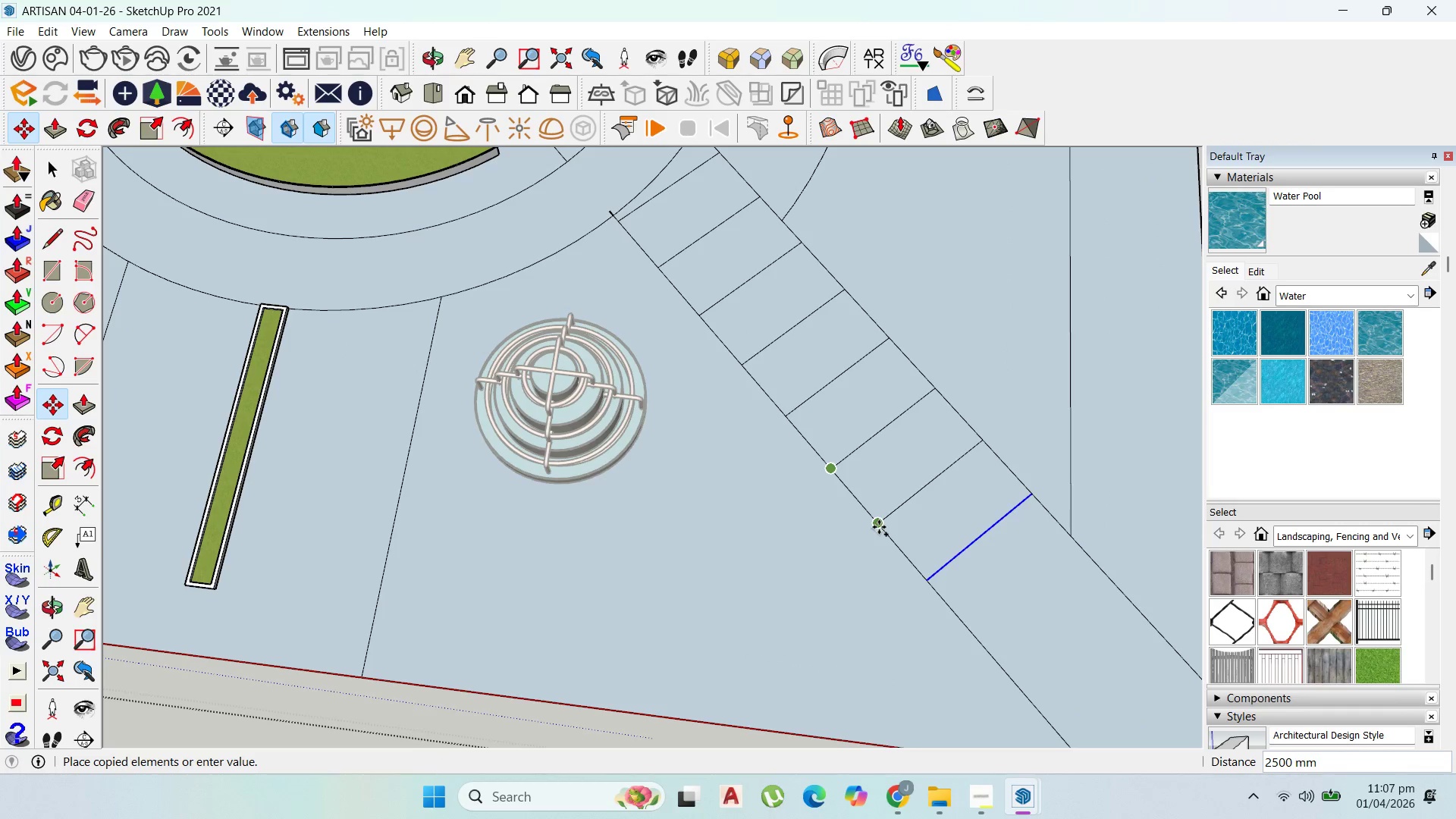 
left_click([879, 527])
 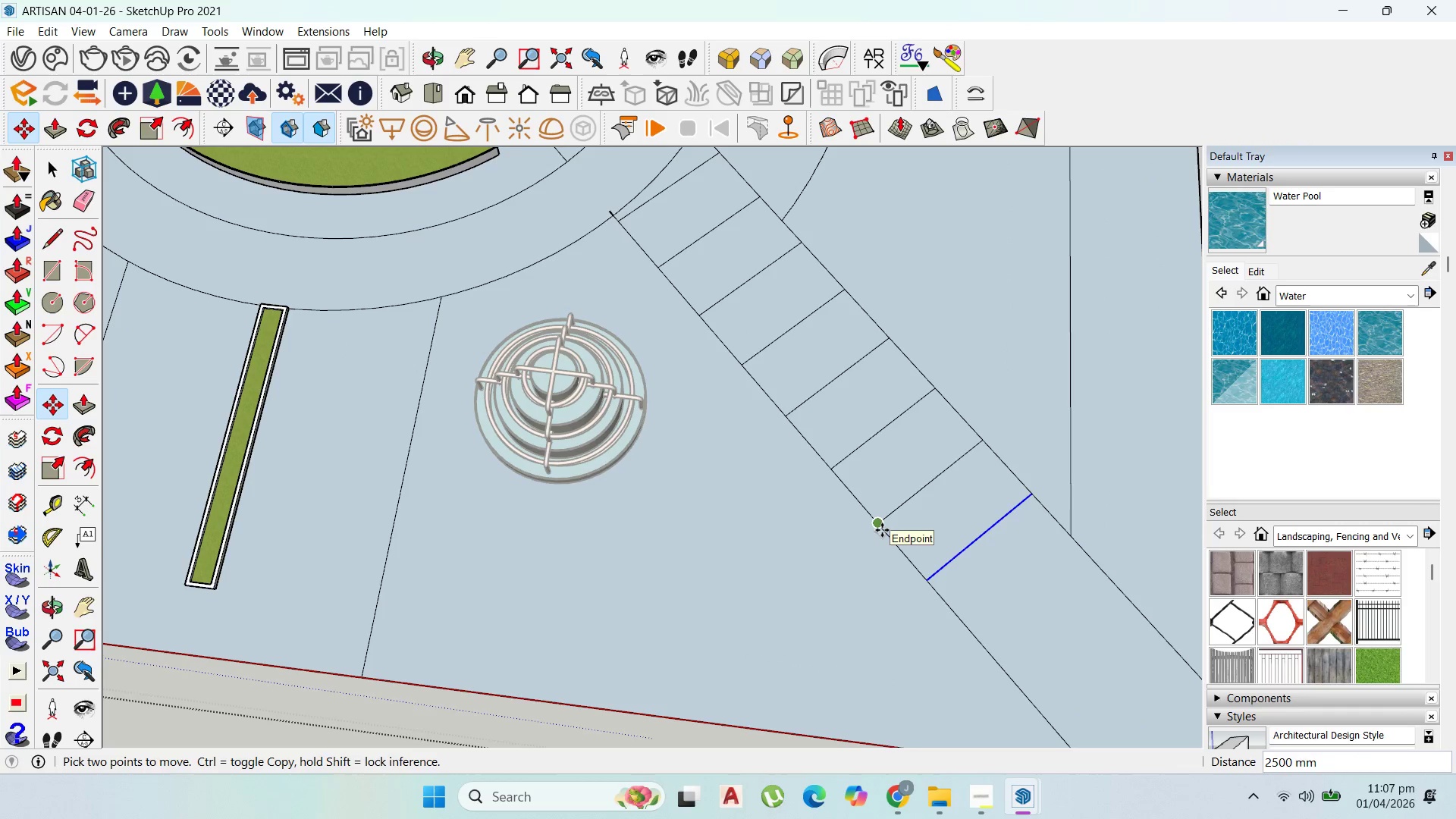 
key(Control+ControlLeft)
 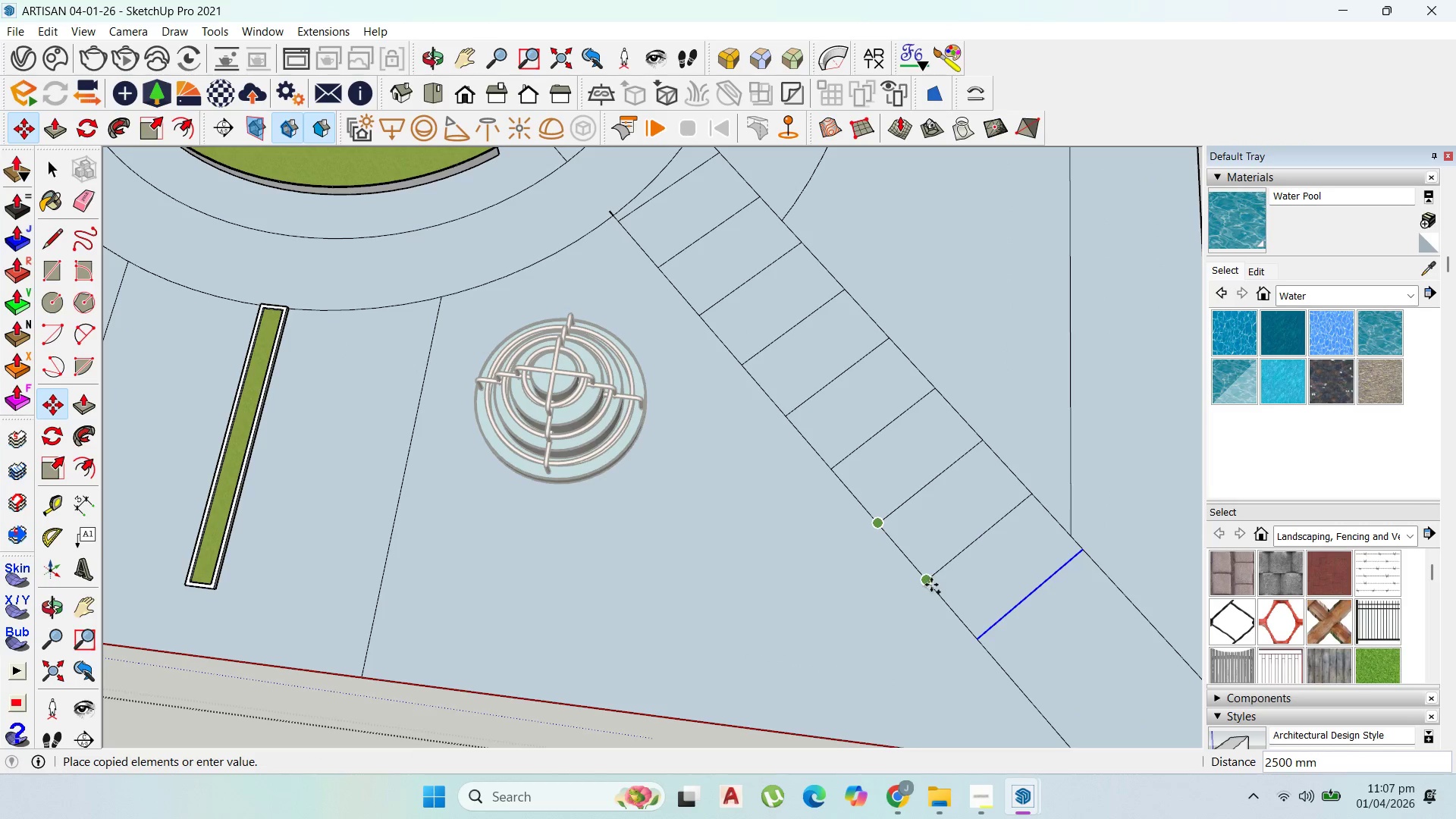 
left_click([882, 530])
 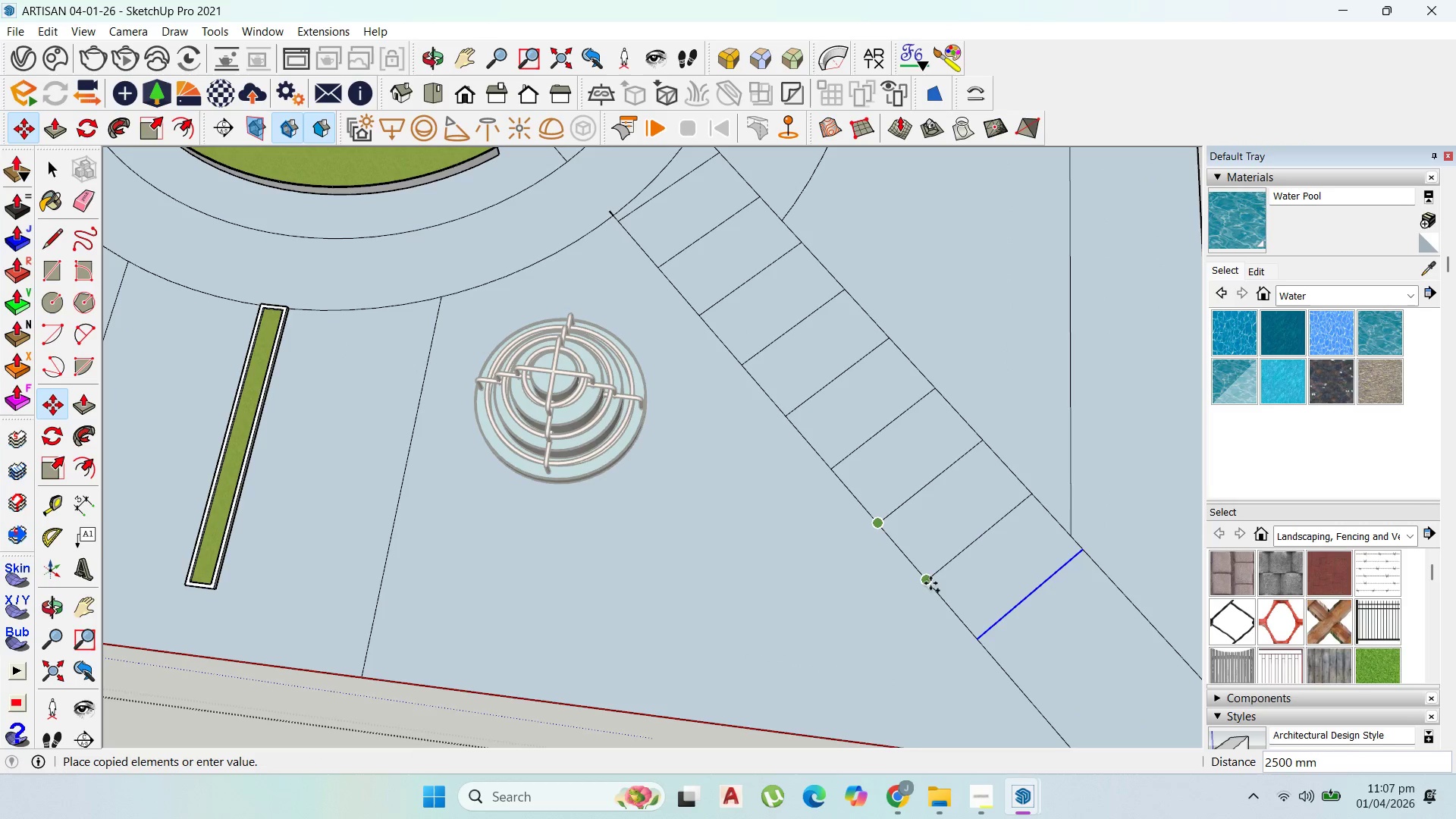 
left_click([931, 585])
 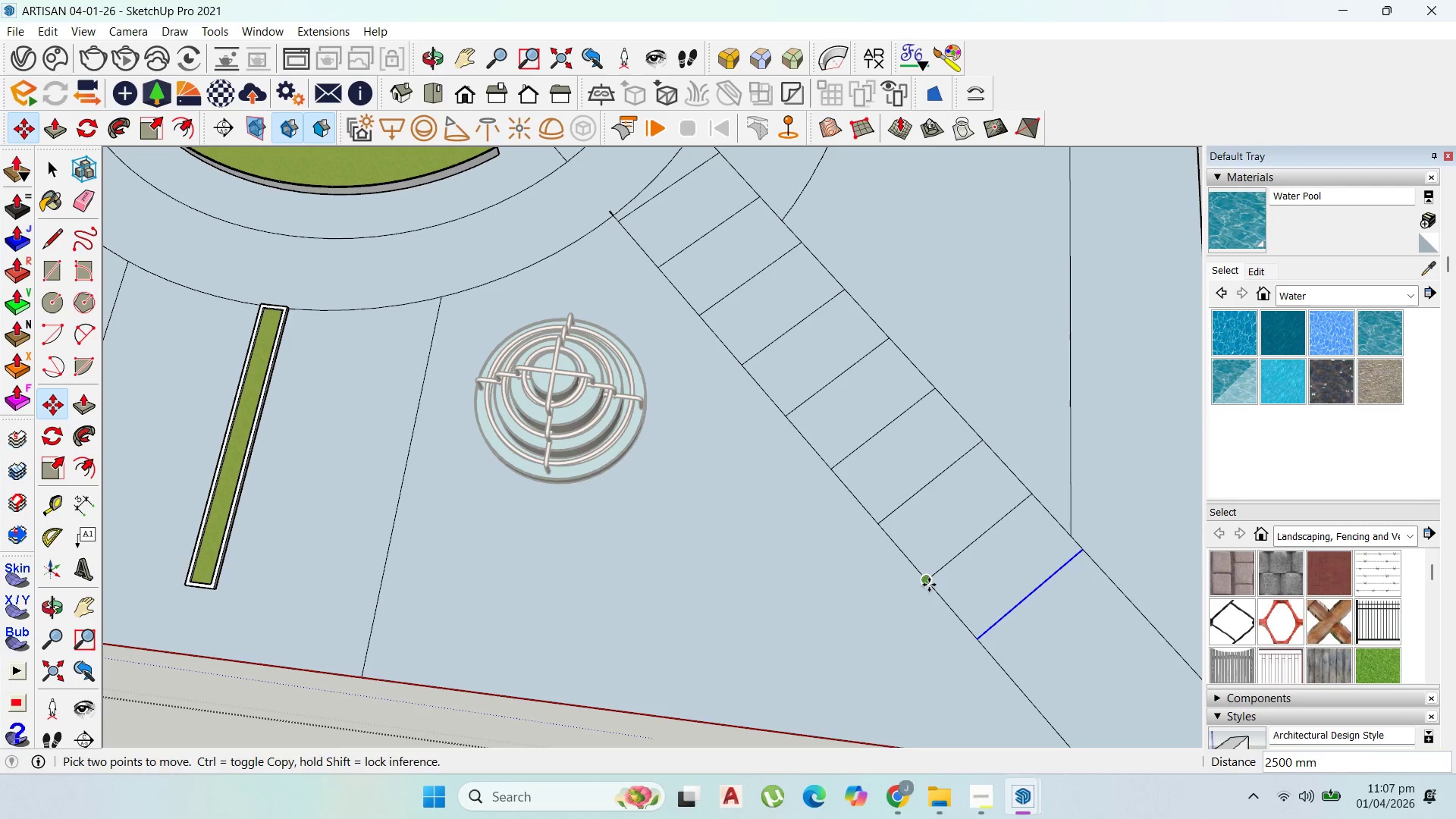 
left_click([929, 585])
 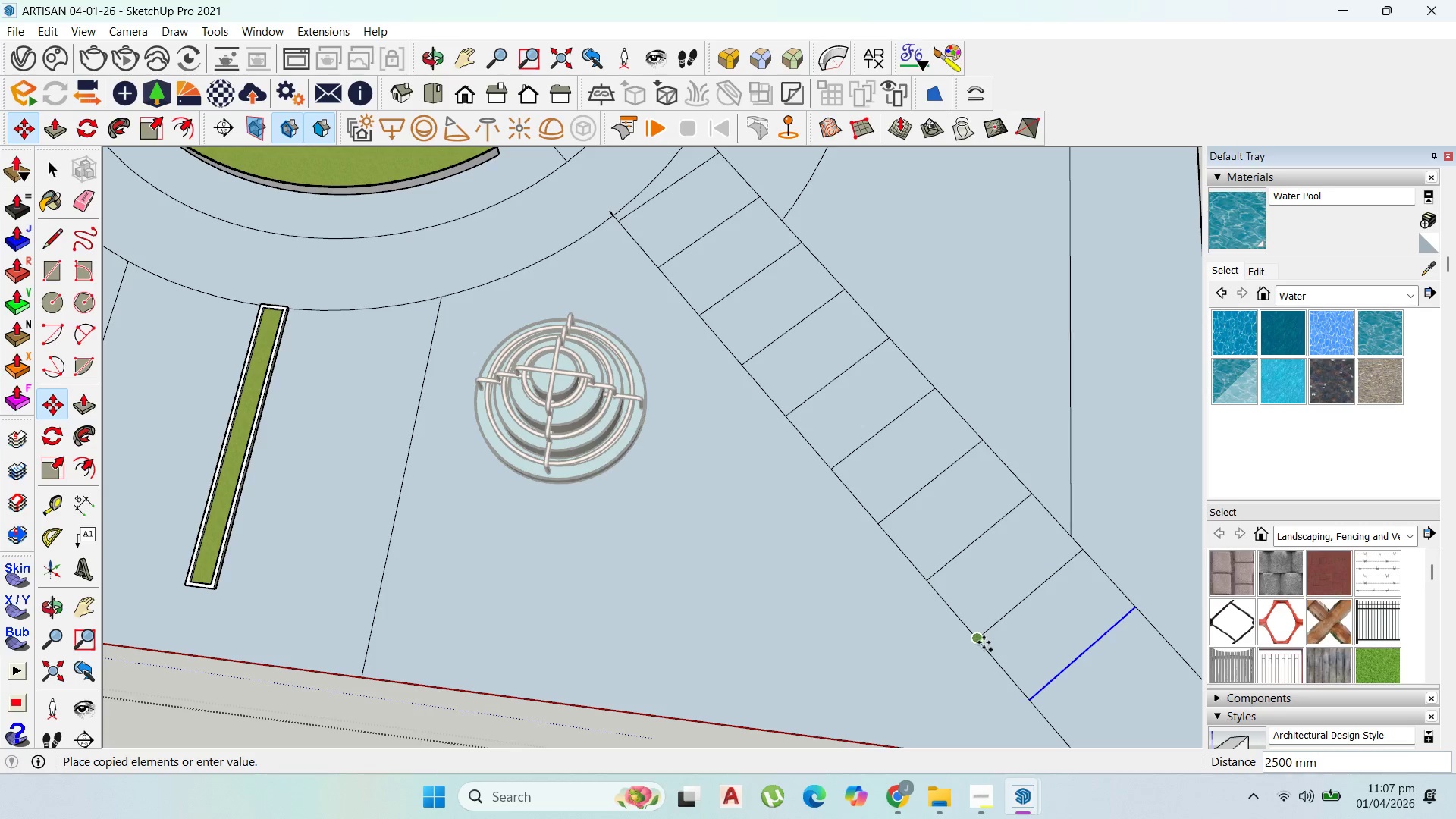 
key(Control+ControlLeft)
 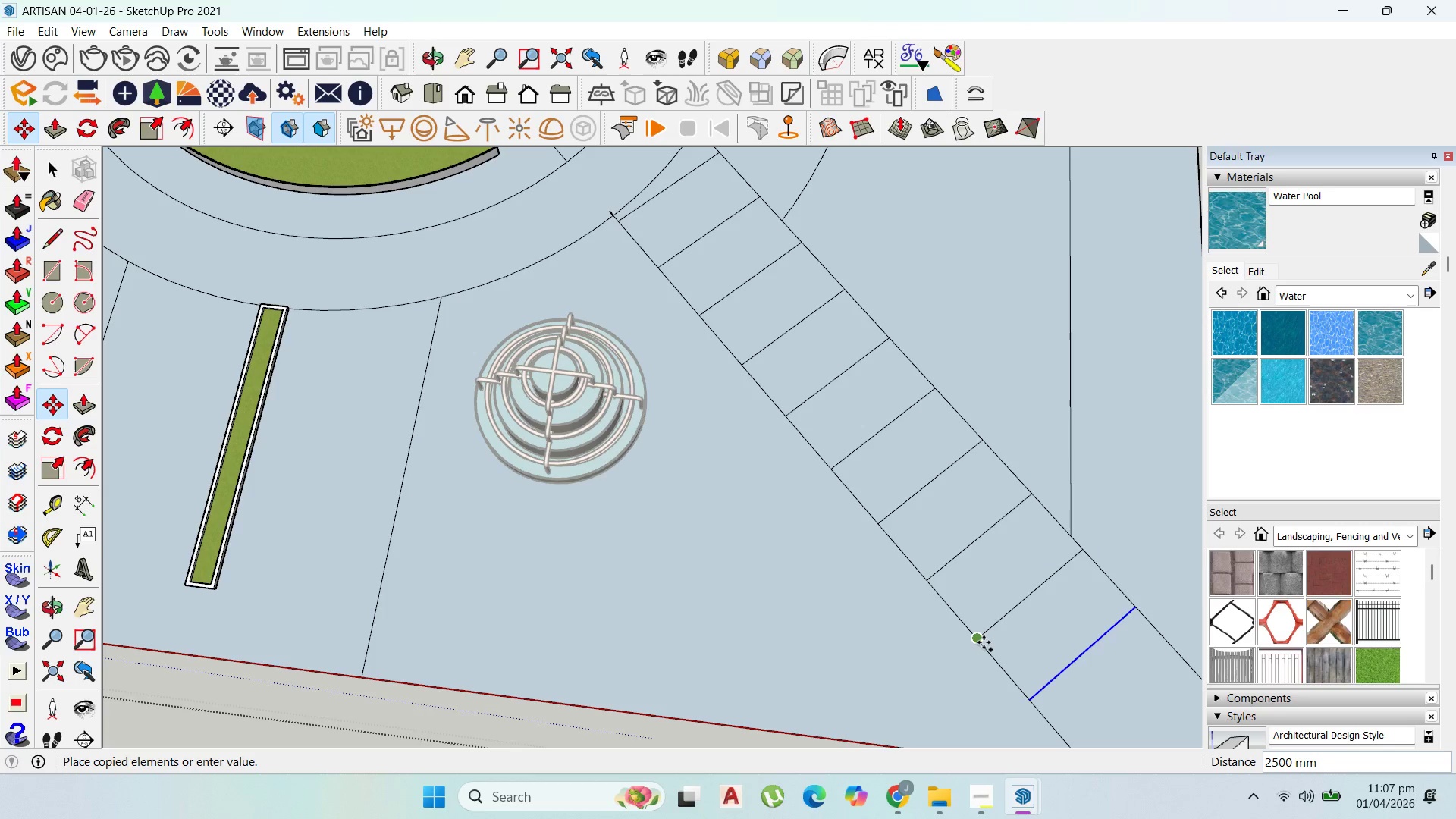 
left_click([984, 642])
 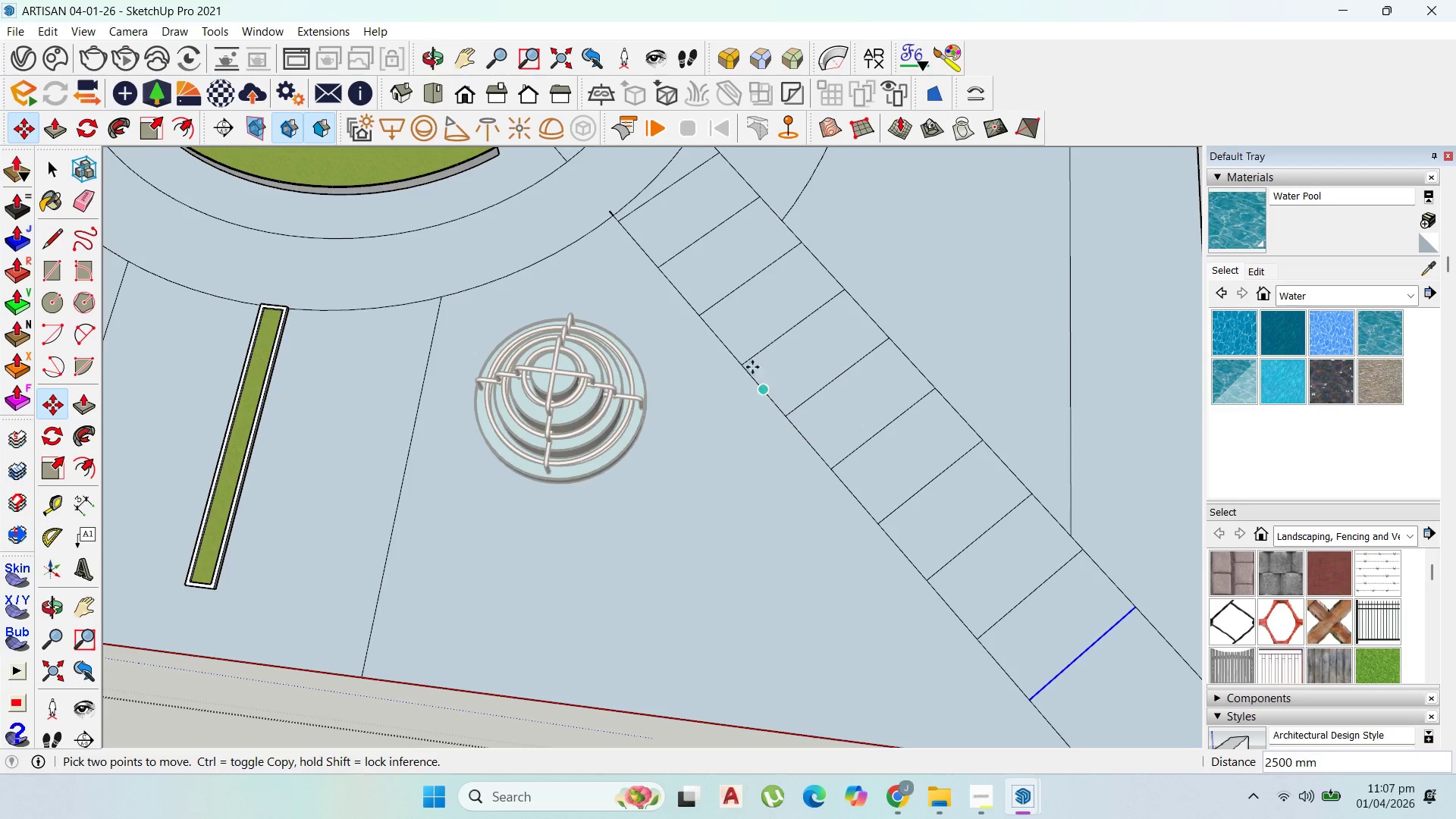 
scroll: coordinate [992, 560], scroll_direction: none, amount: 0.0
 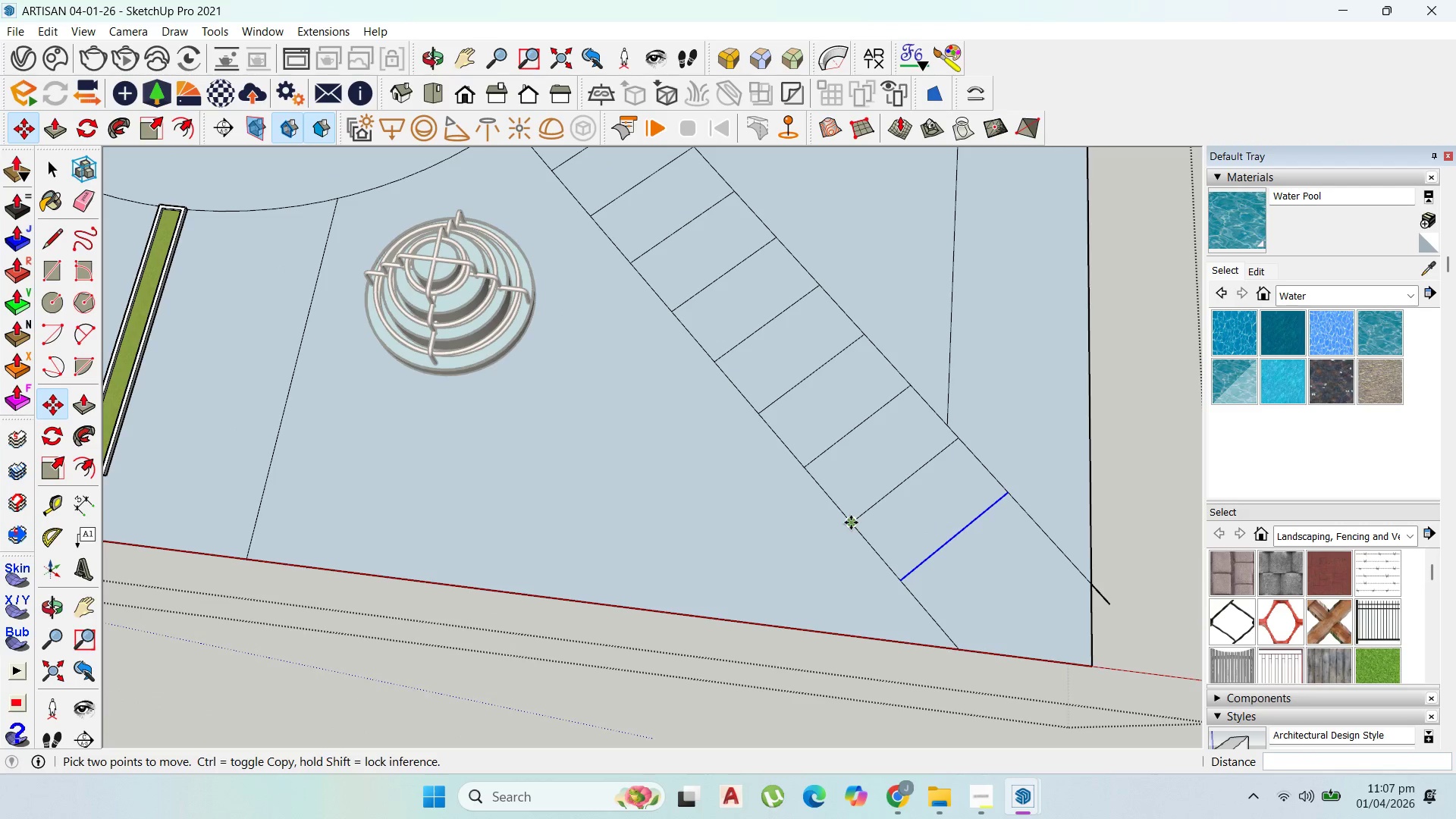 
key(Control+ControlLeft)
 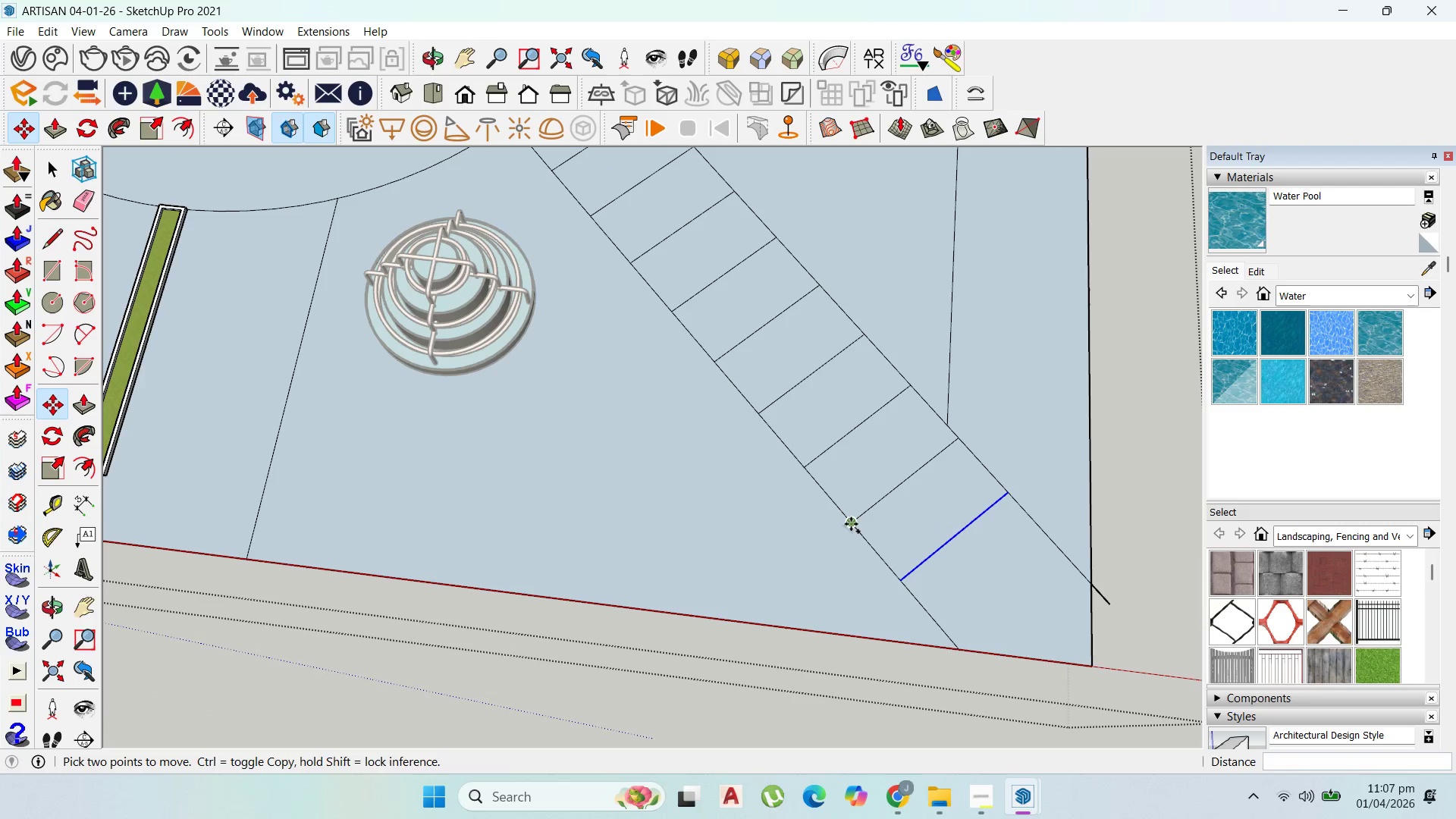 
left_click([852, 526])
 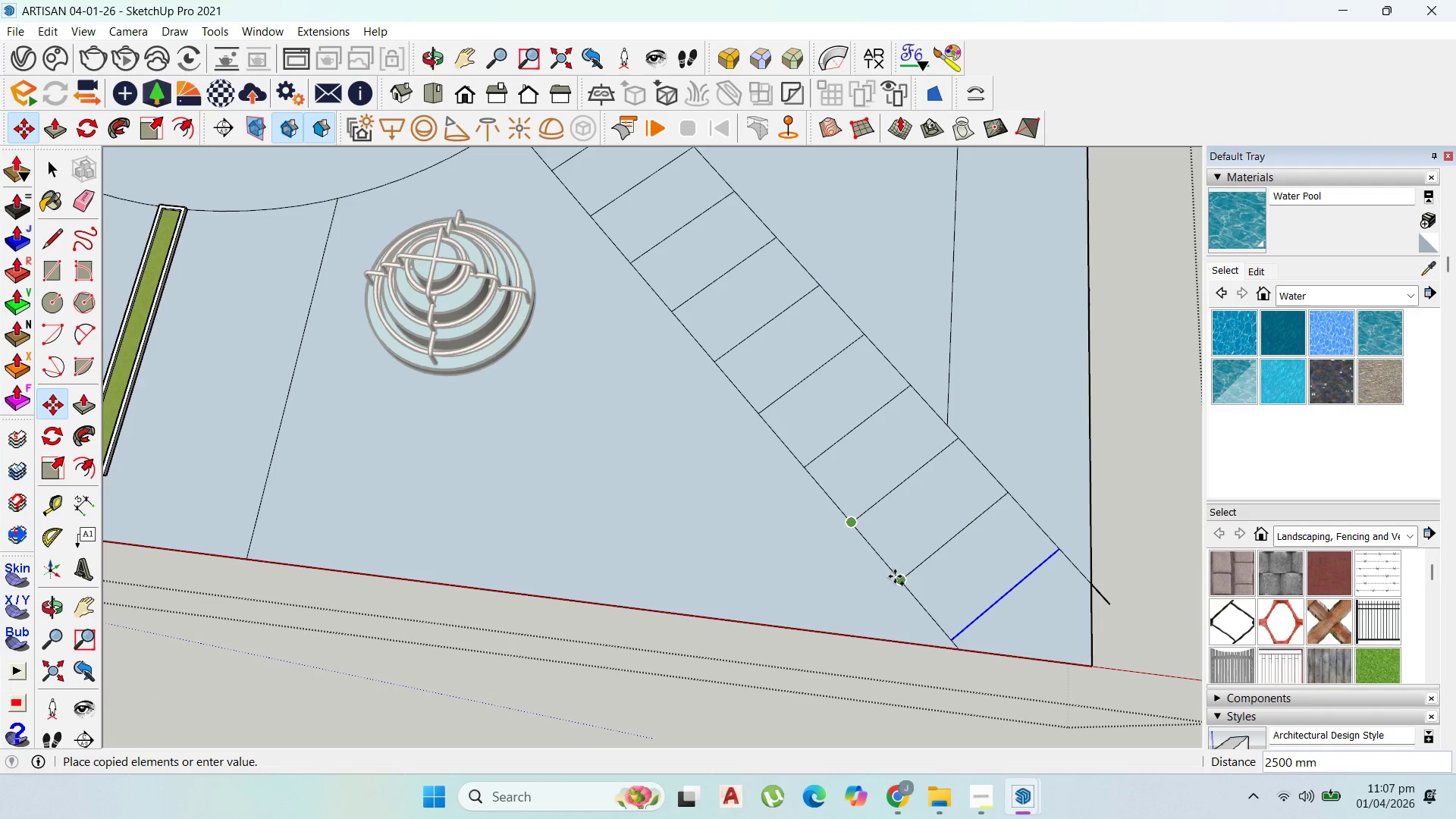 
left_click([896, 576])
 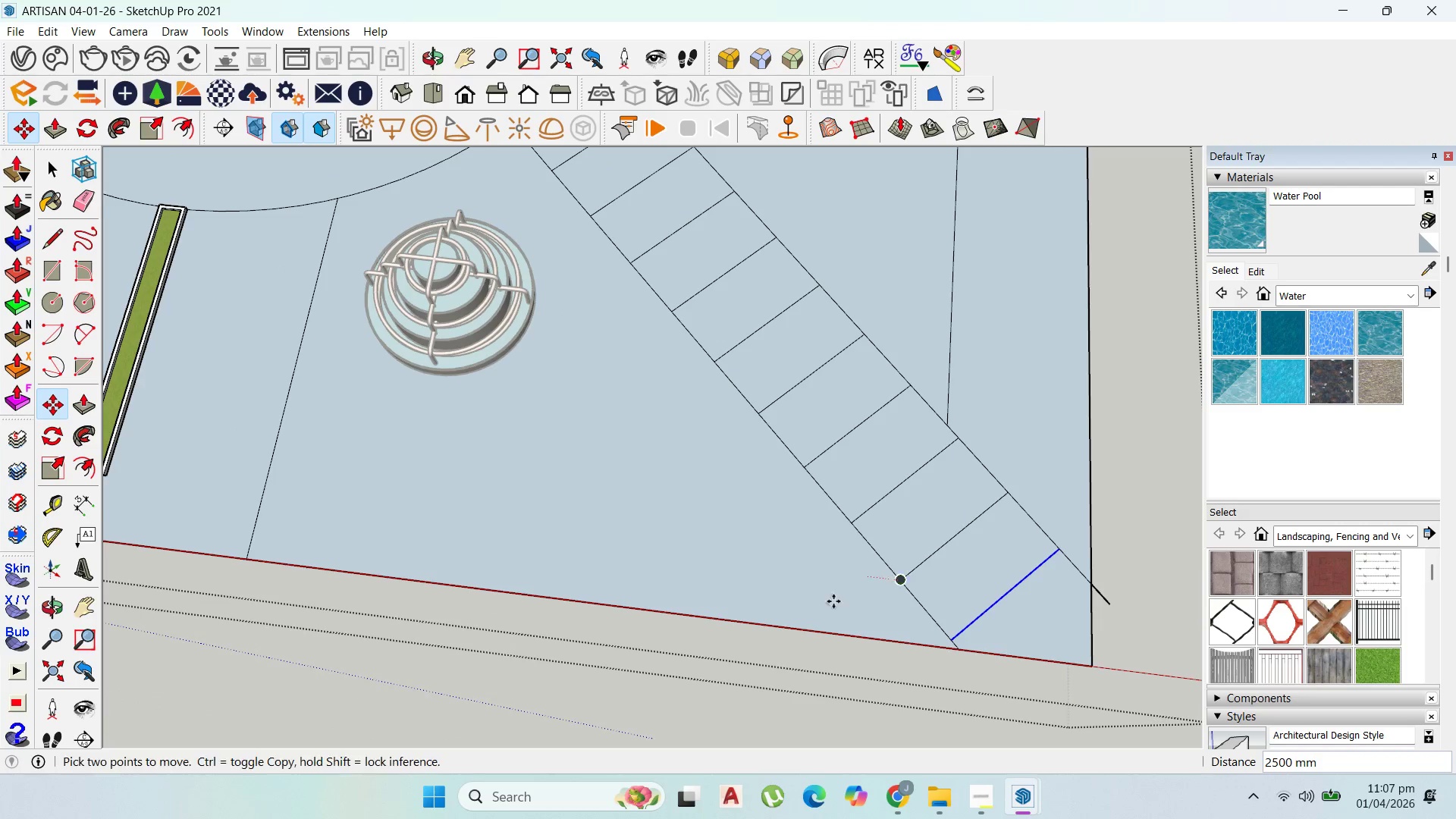 
scroll: coordinate [805, 607], scroll_direction: down, amount: 10.0
 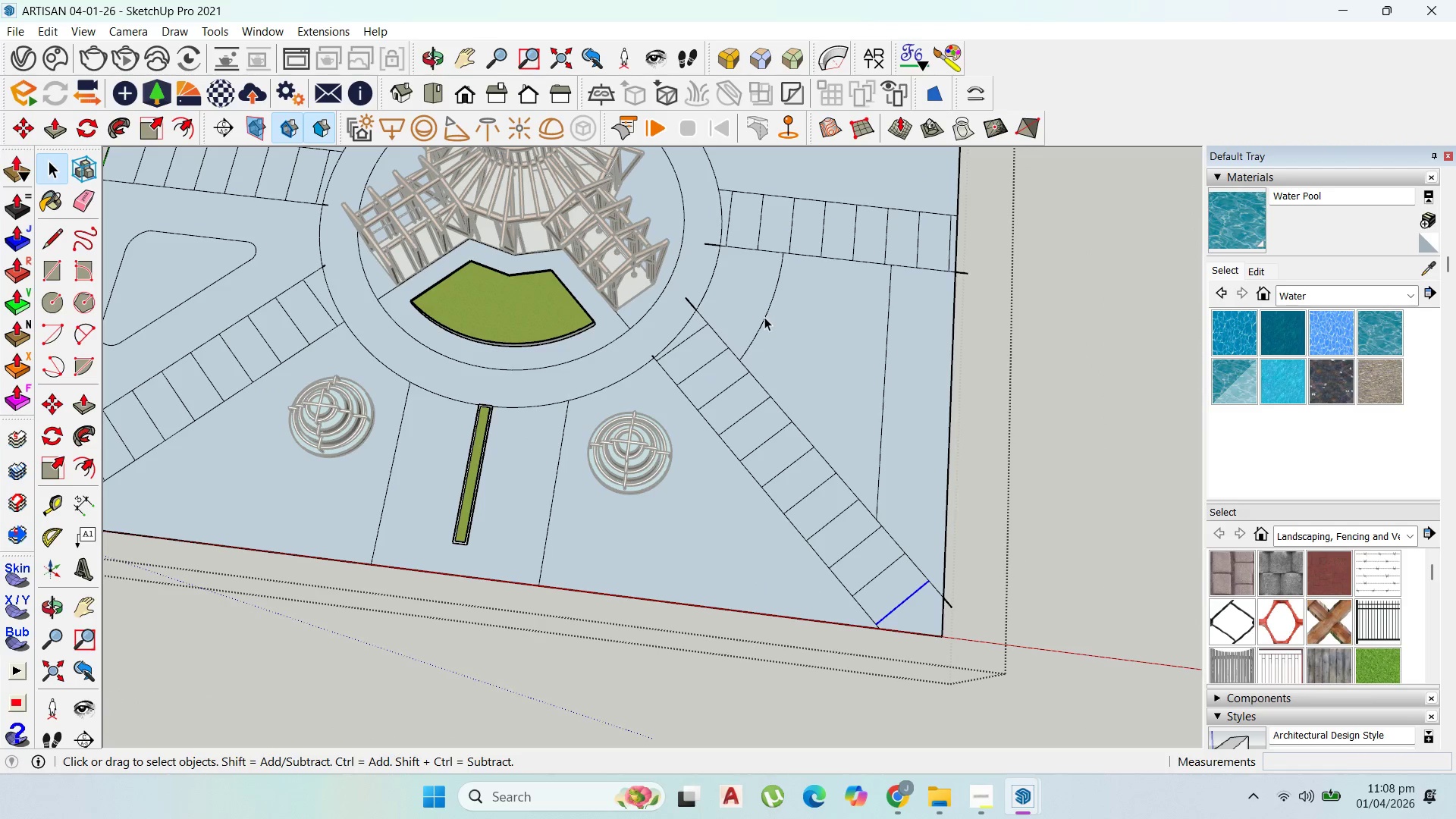 
key(Delete)
 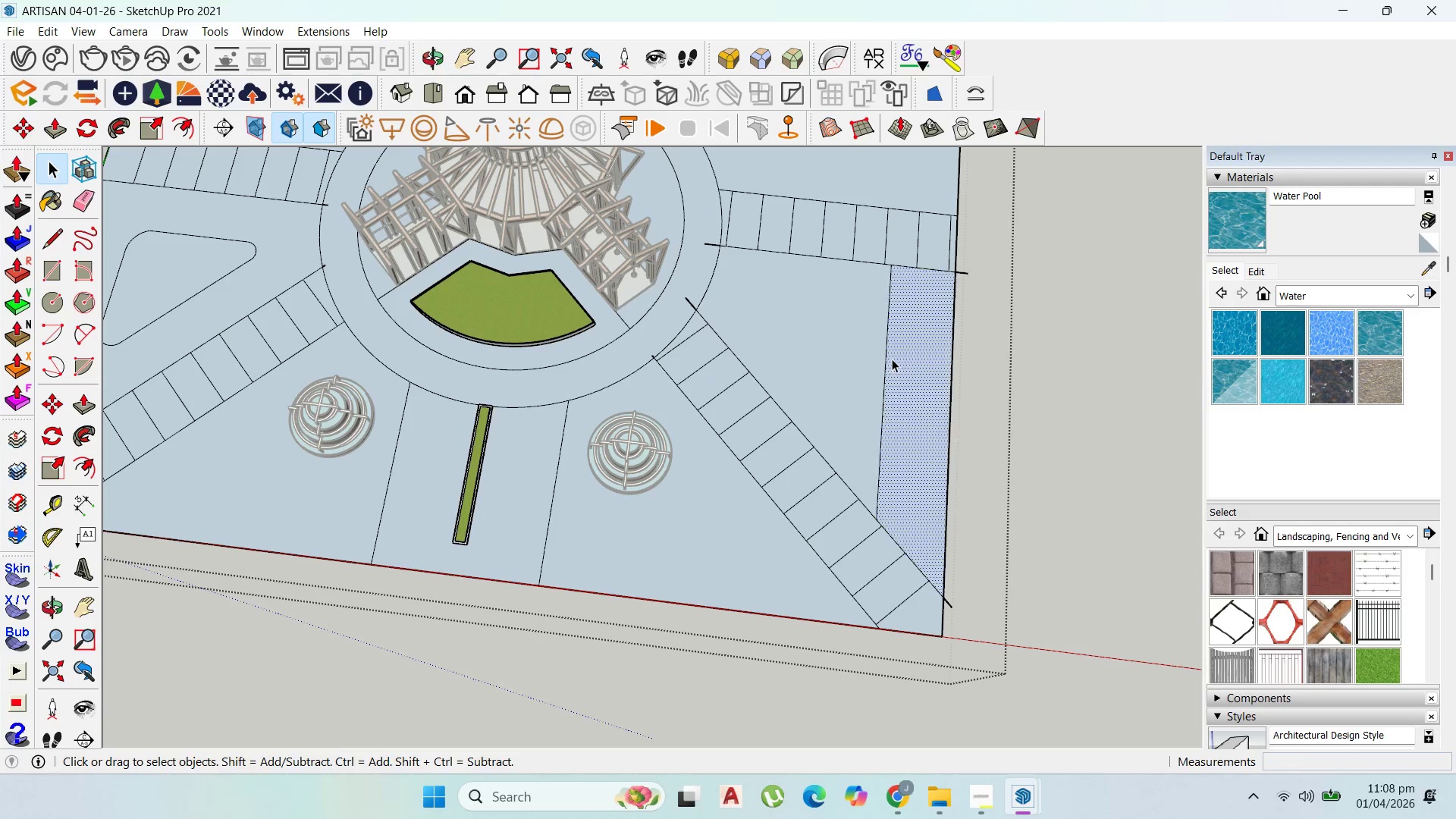 
left_click([887, 360])
 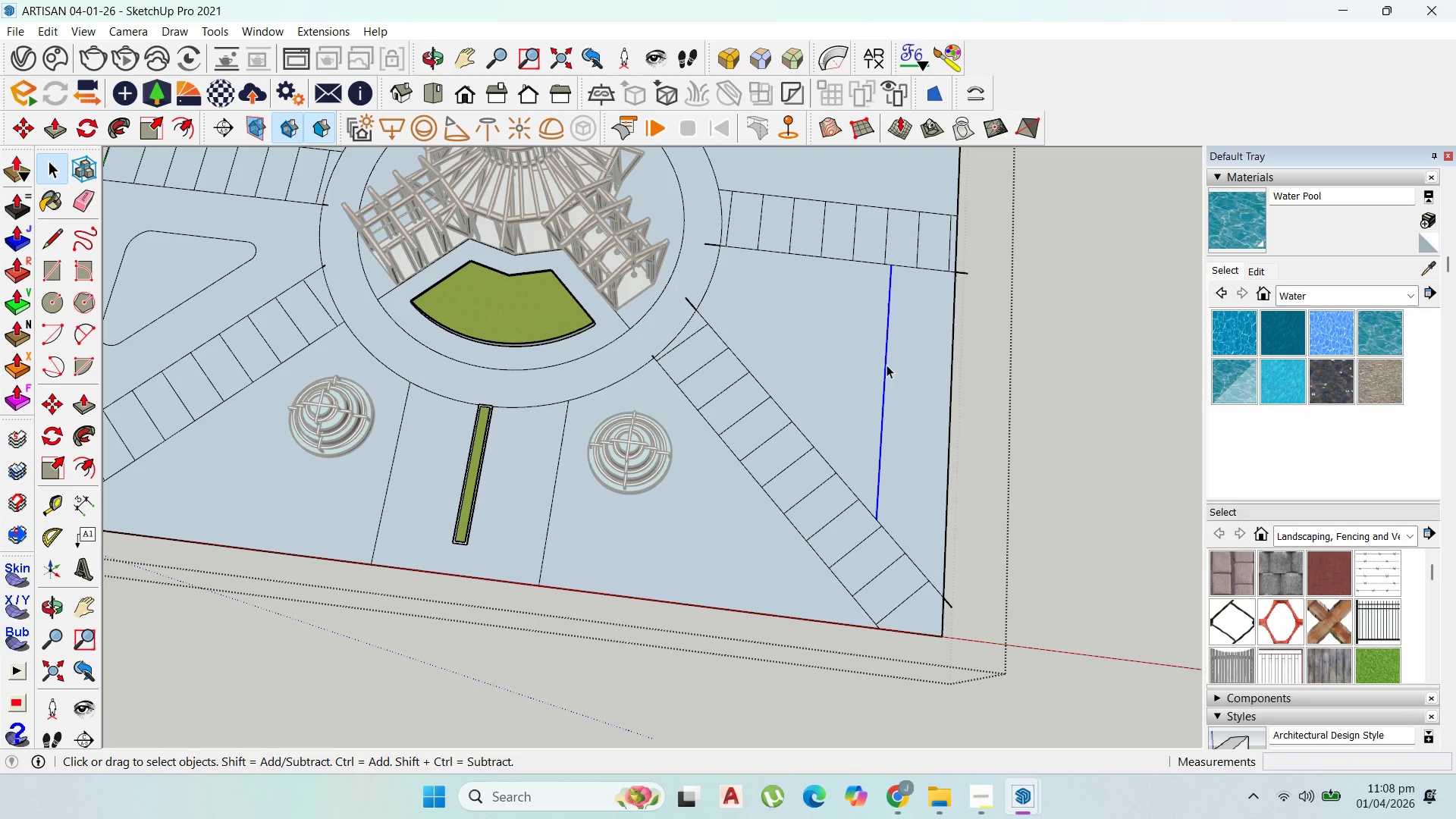 
key(Delete)
 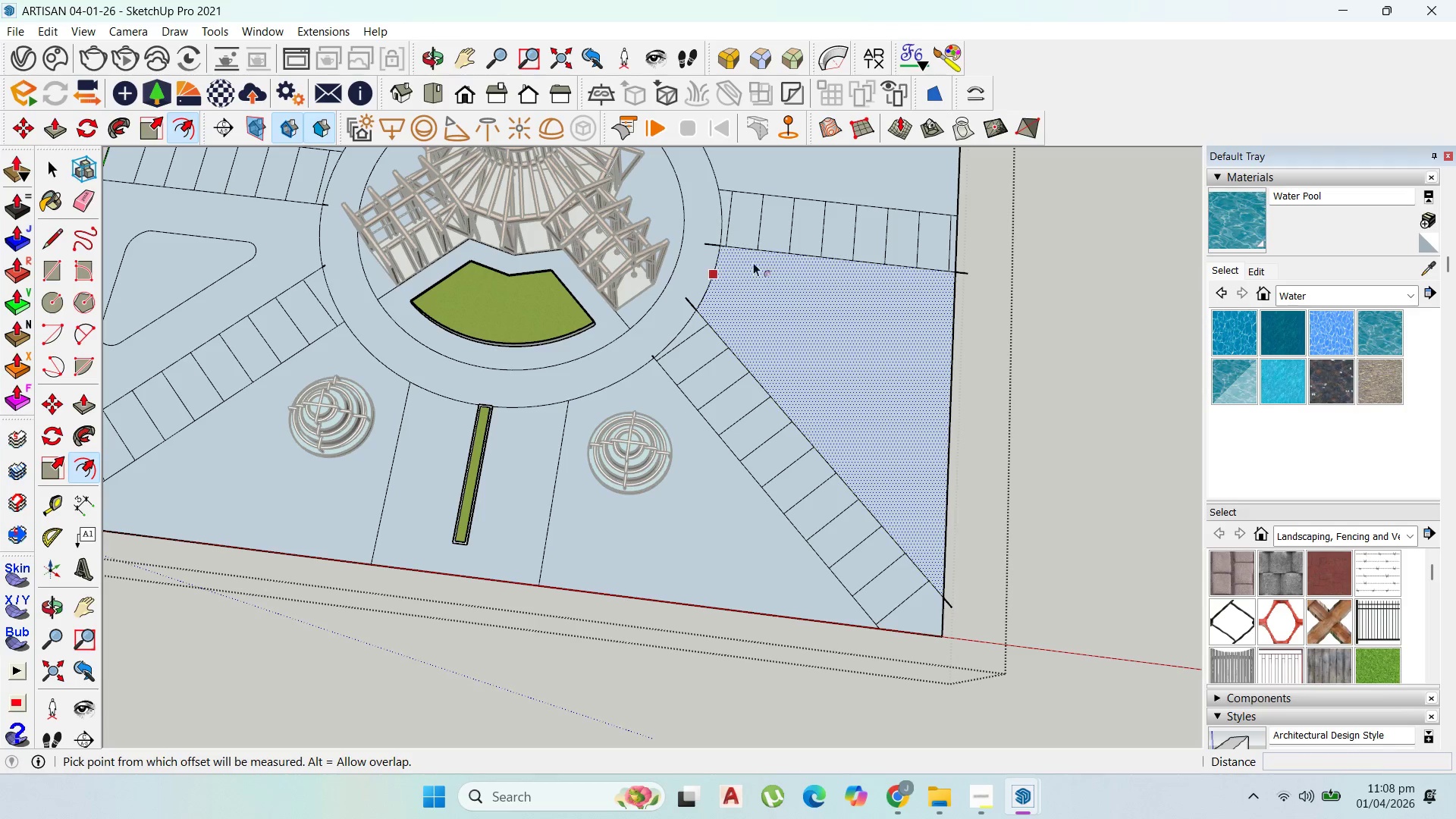 
left_click_drag(start_coordinate=[782, 260], to_coordinate=[821, 308])
 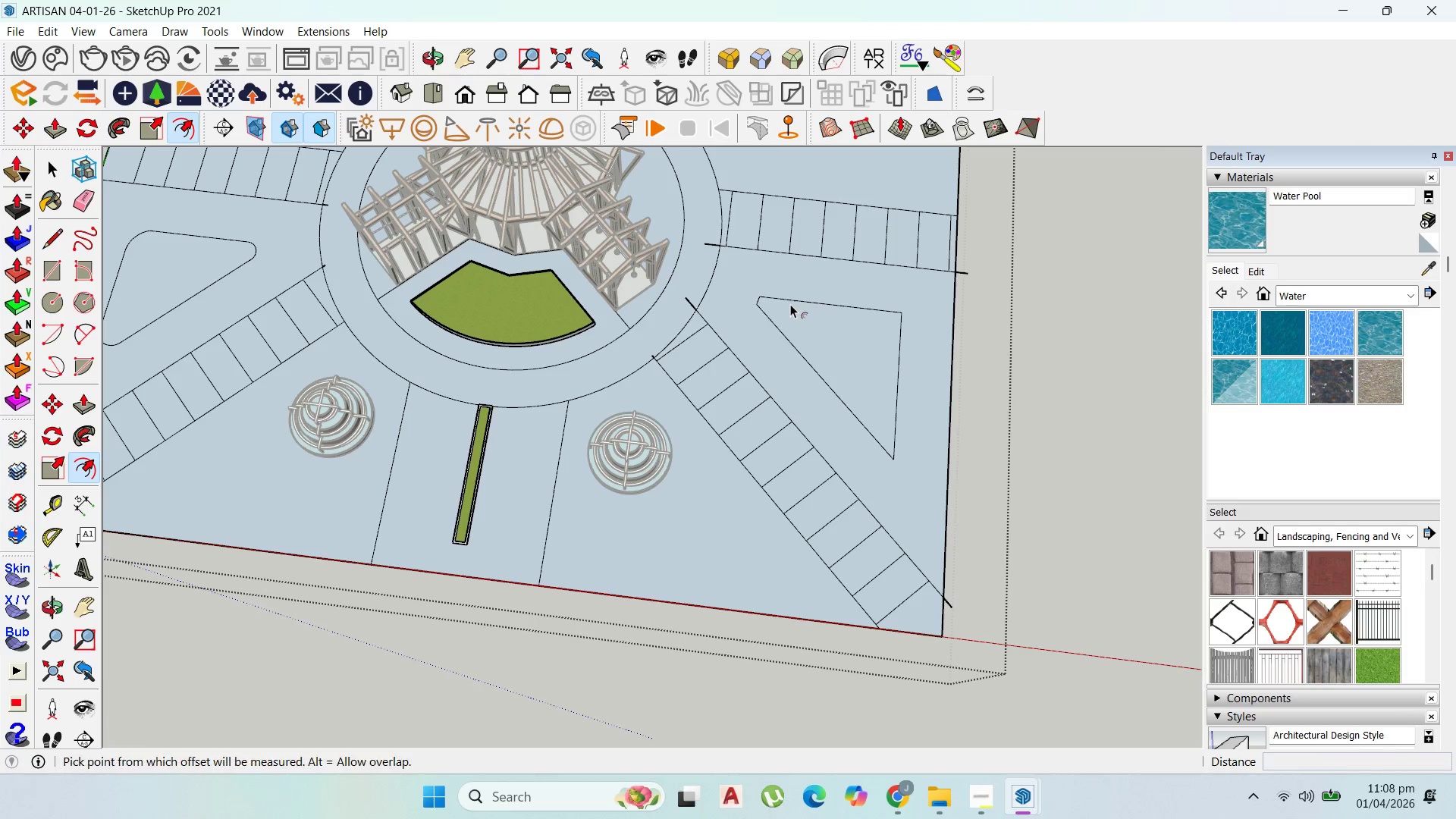 
type(4000)
 